 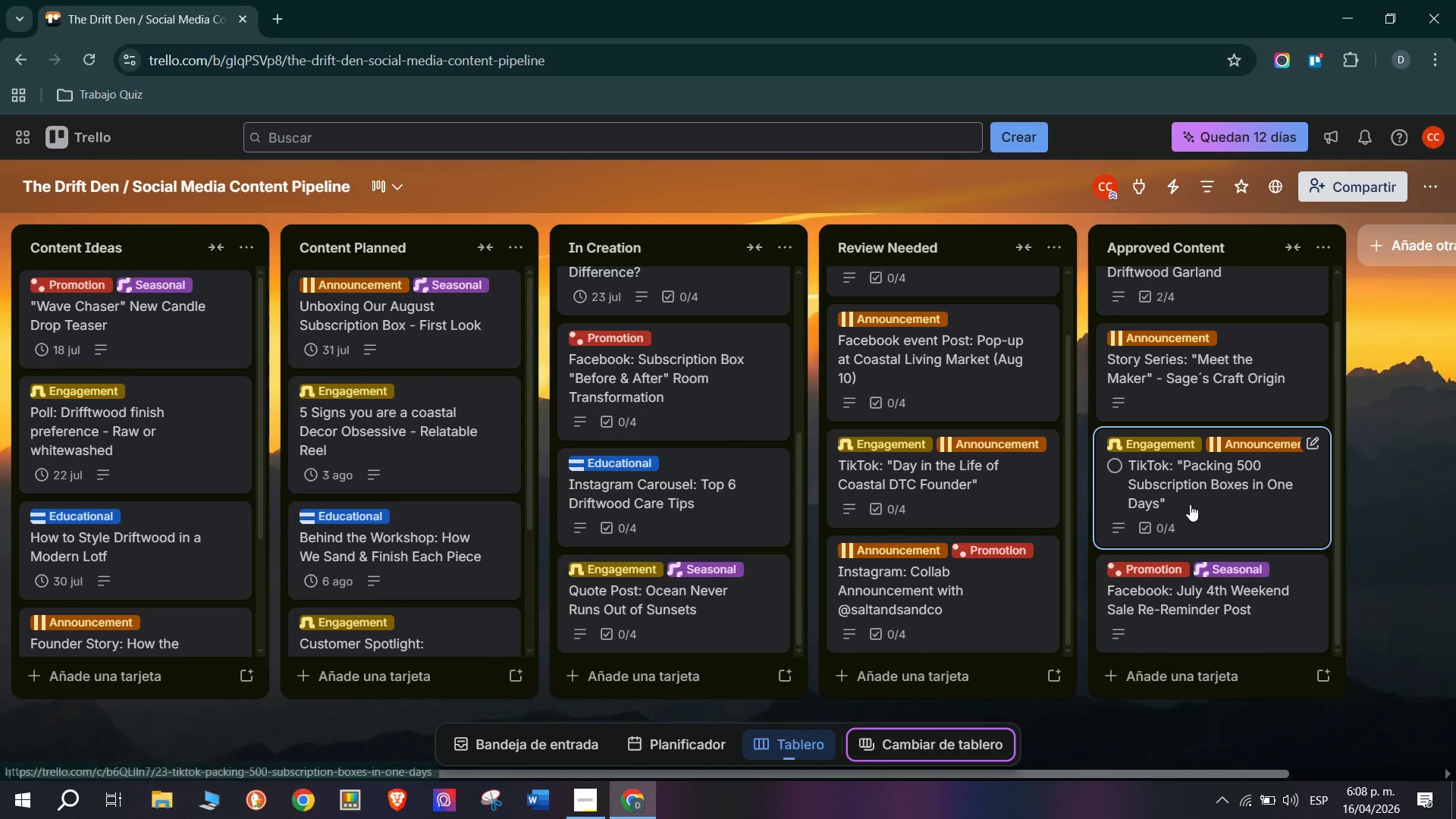 
mouse_move([1183, 438])
 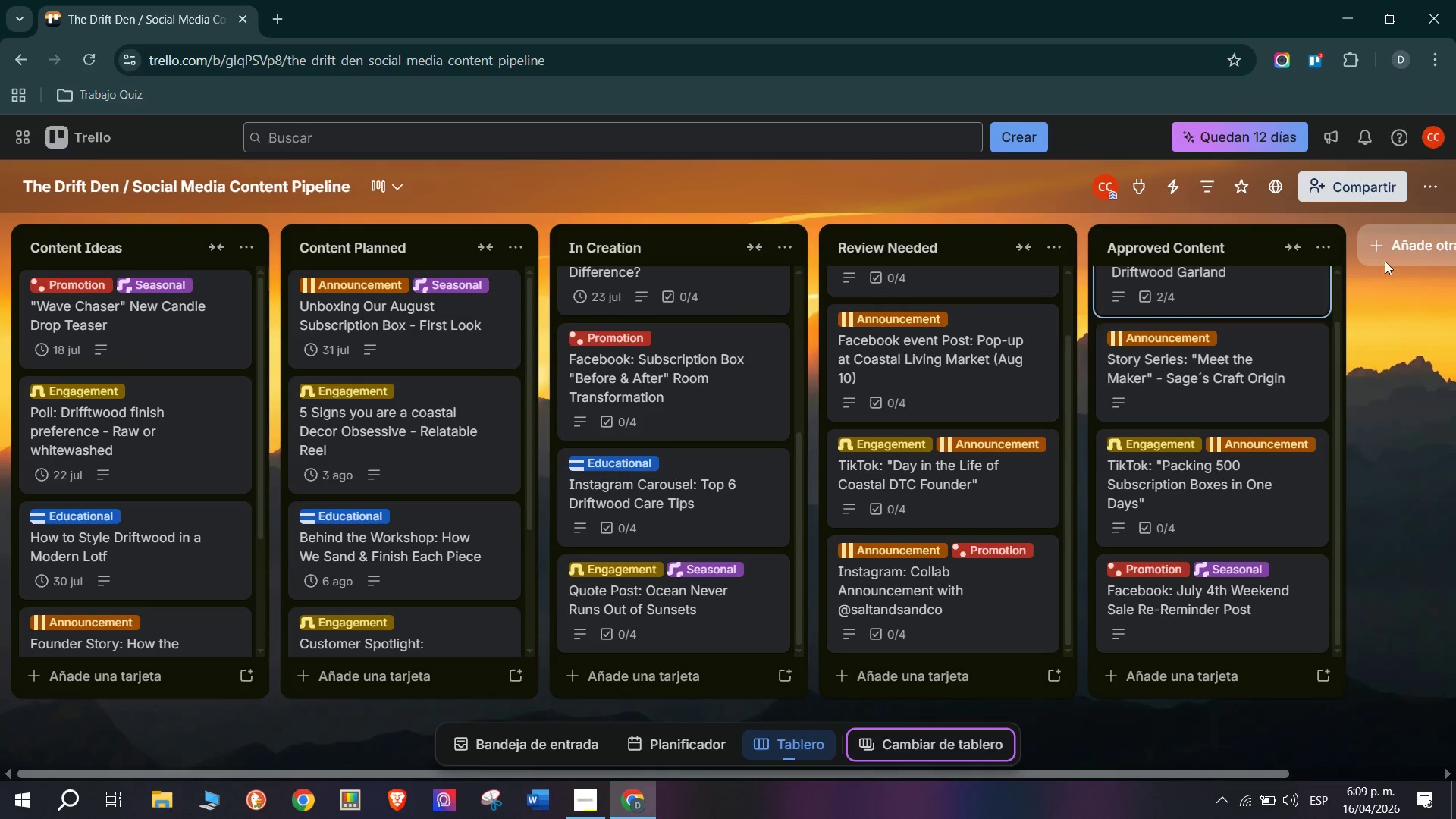 
left_click([1406, 246])
 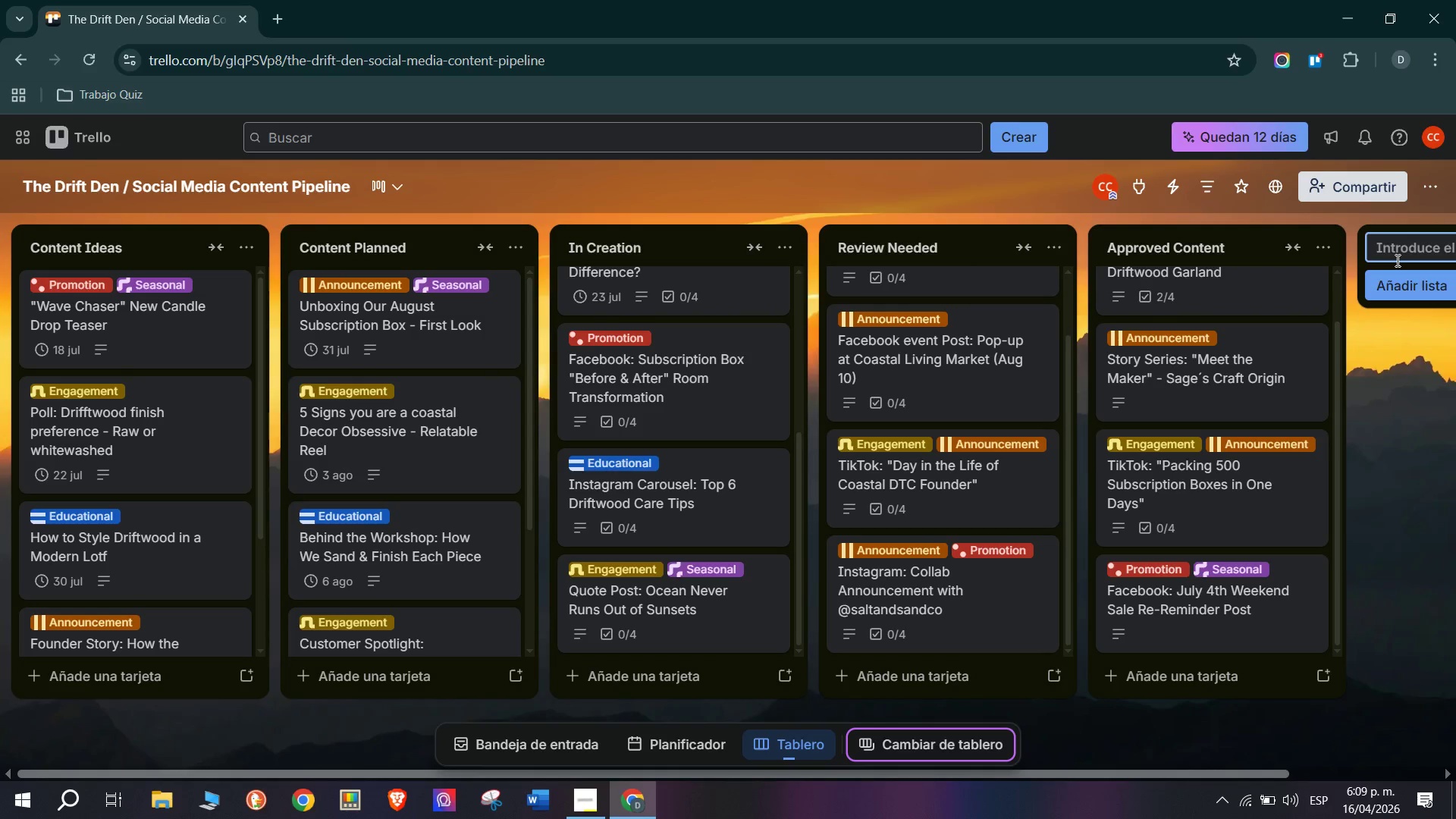 
key(CapsLock)
 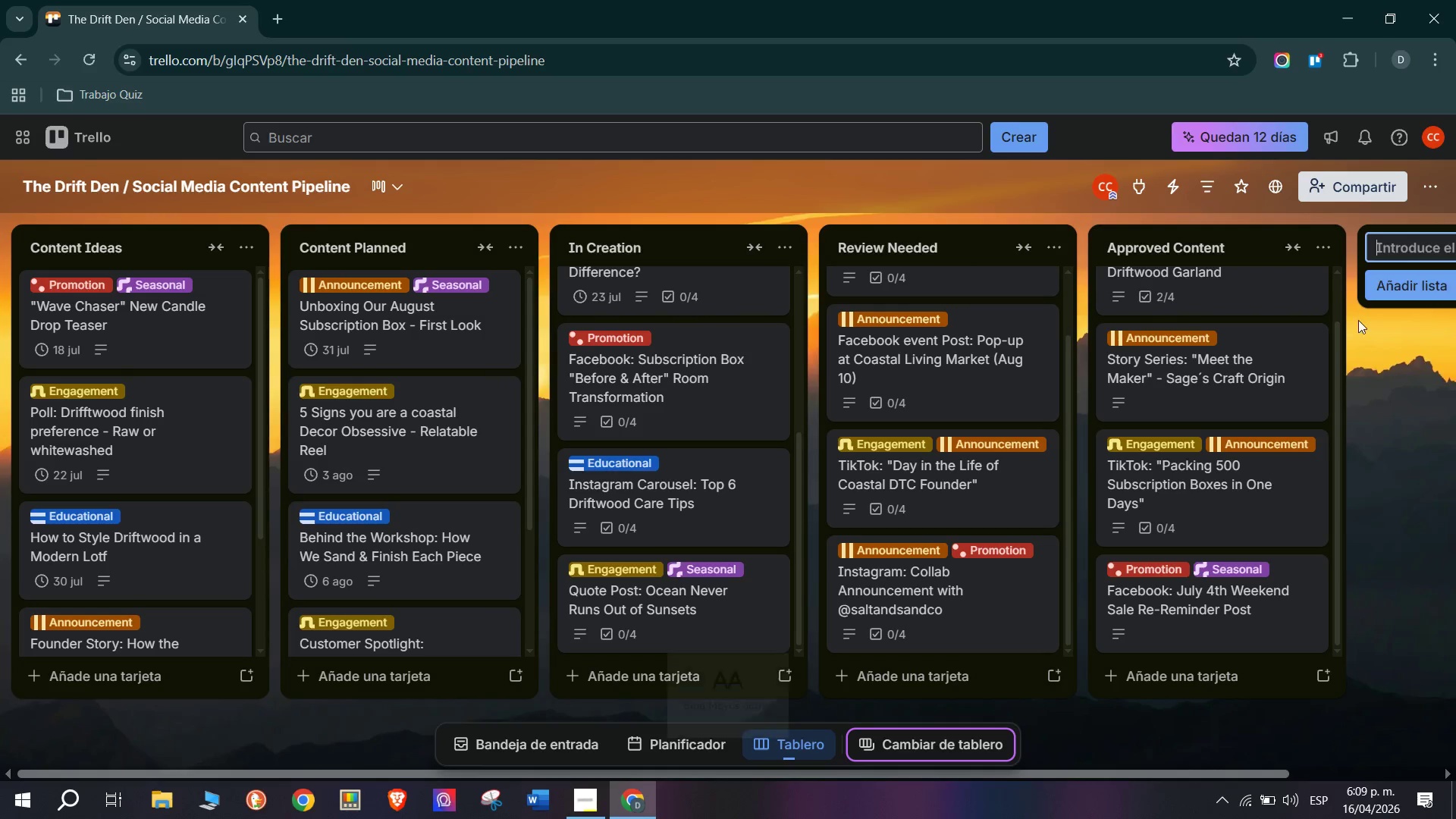 
type(Schedul)
 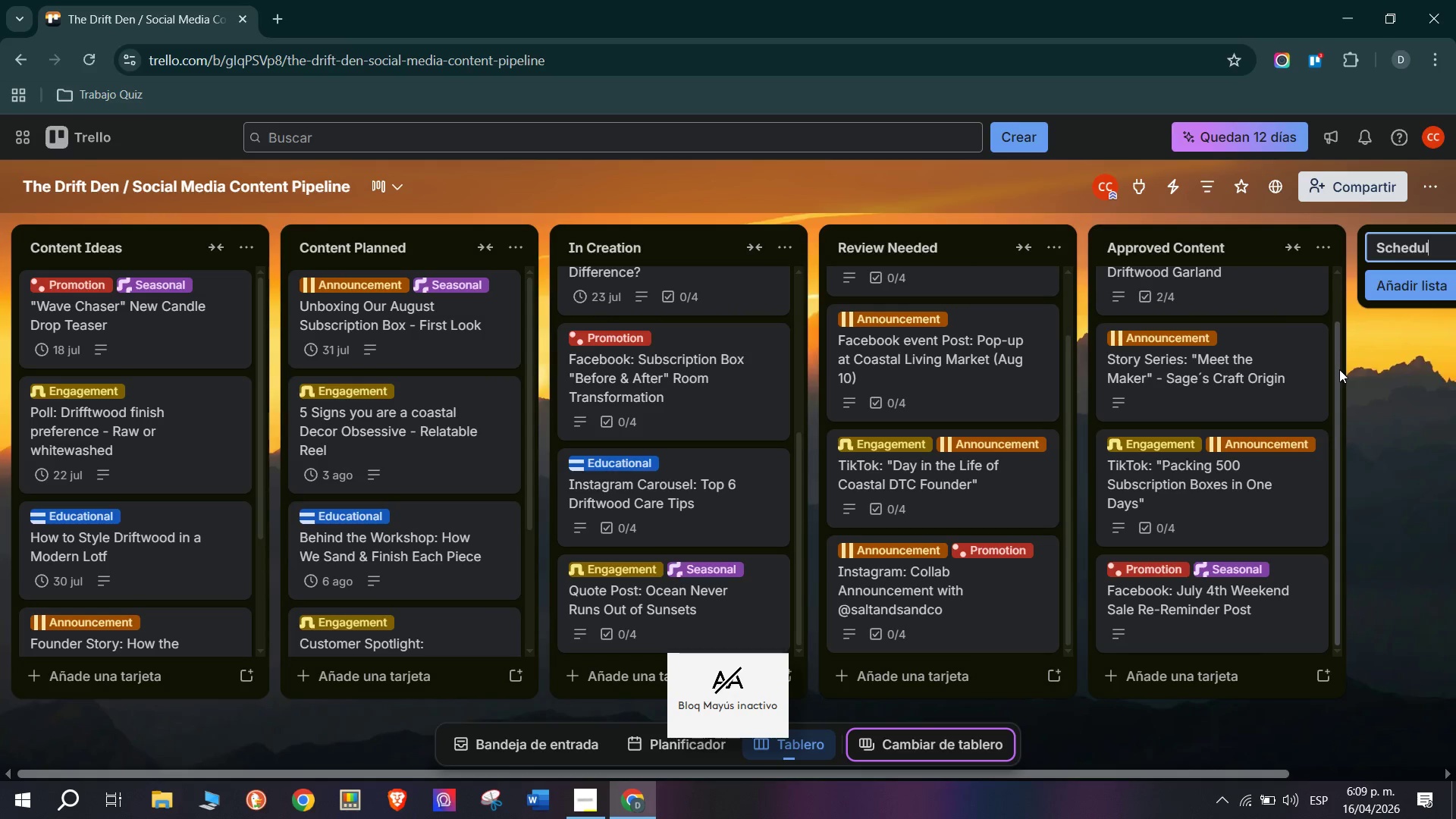 
type(ed)
 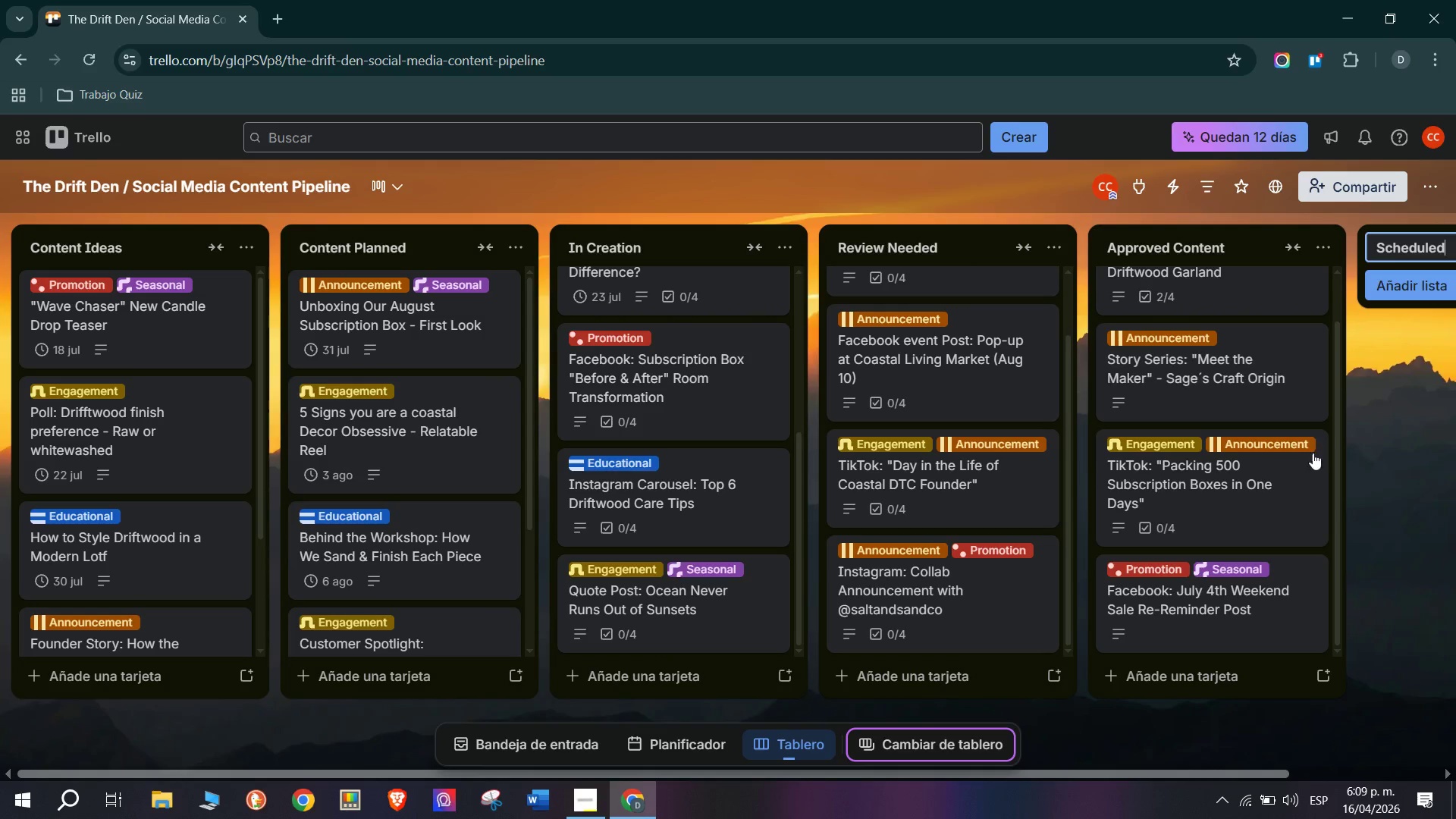 
type( Pos)
key(Backspace)
type(sts)
 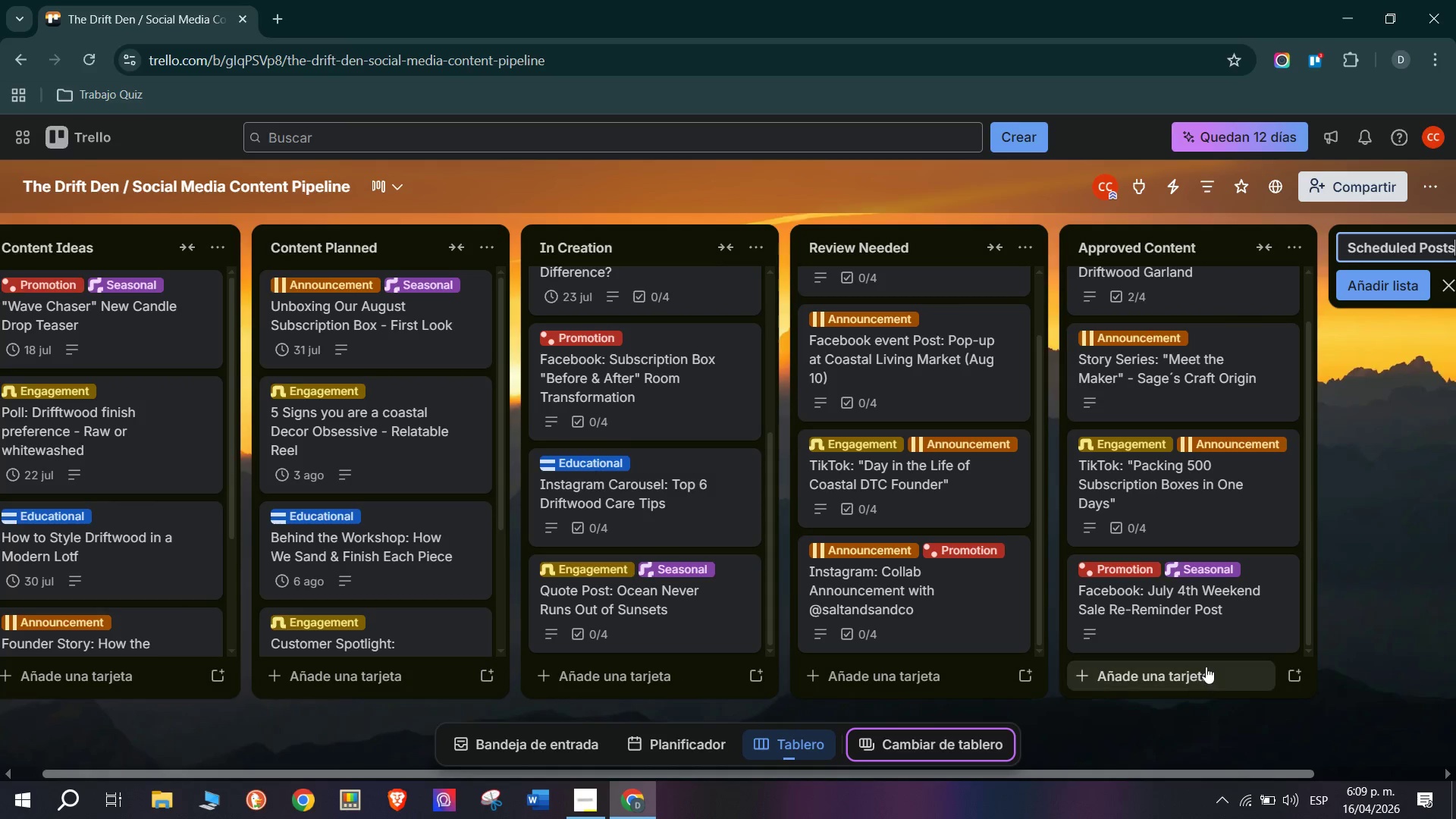 
left_click_drag(start_coordinate=[1221, 771], to_coordinate=[1400, 755])
 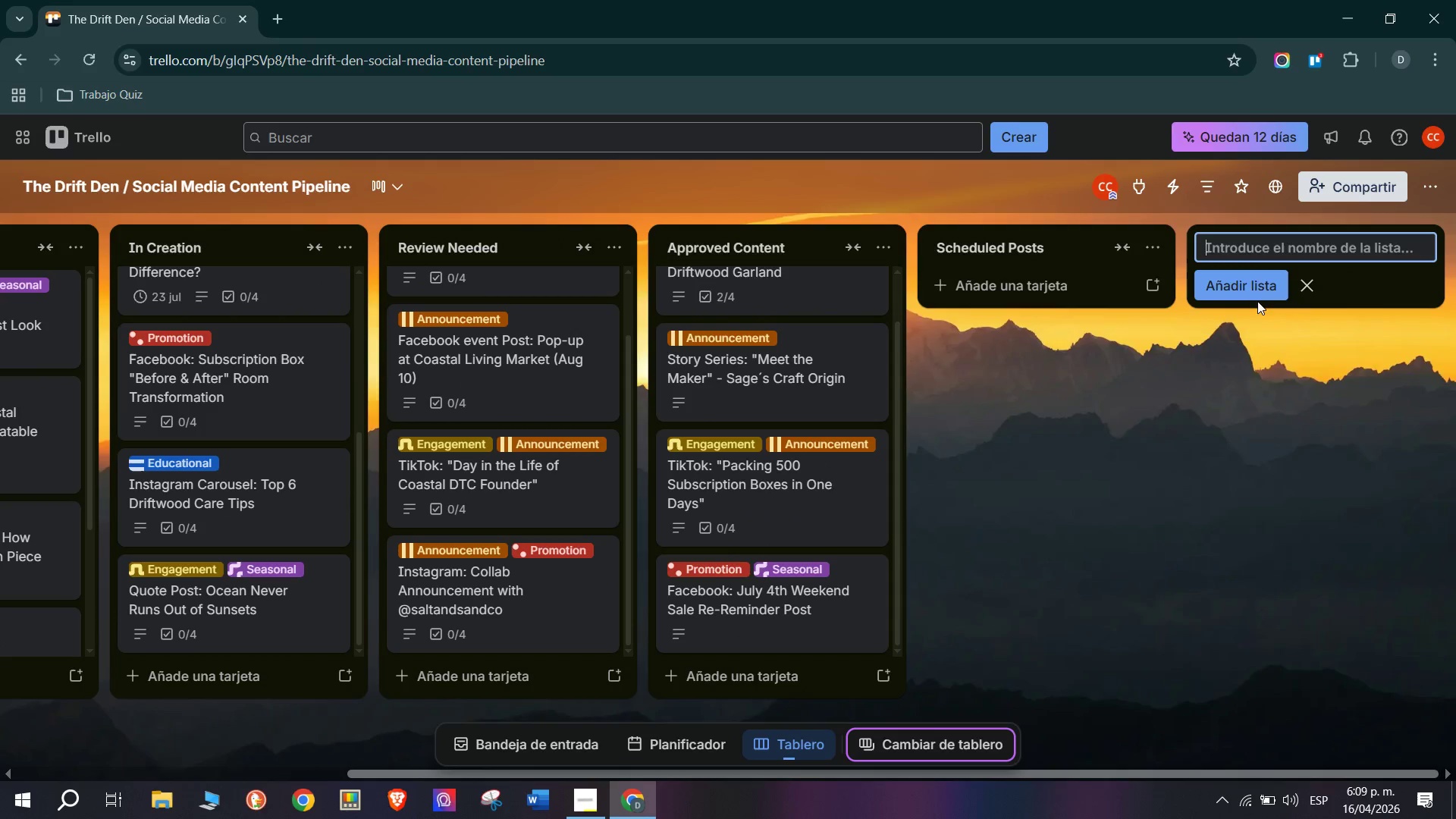 
left_click([1084, 283])
 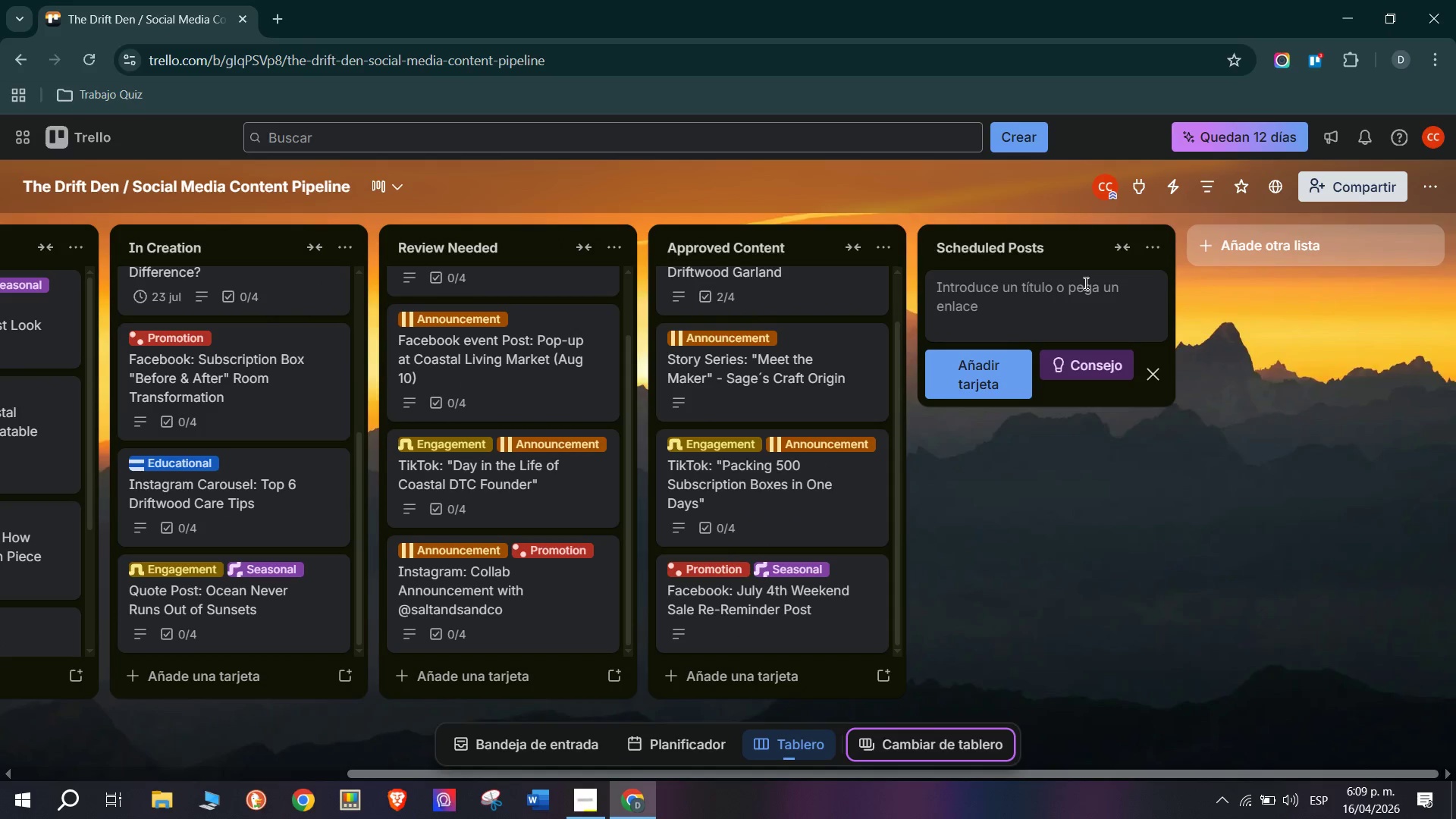 
type(*SCHEDULED)
 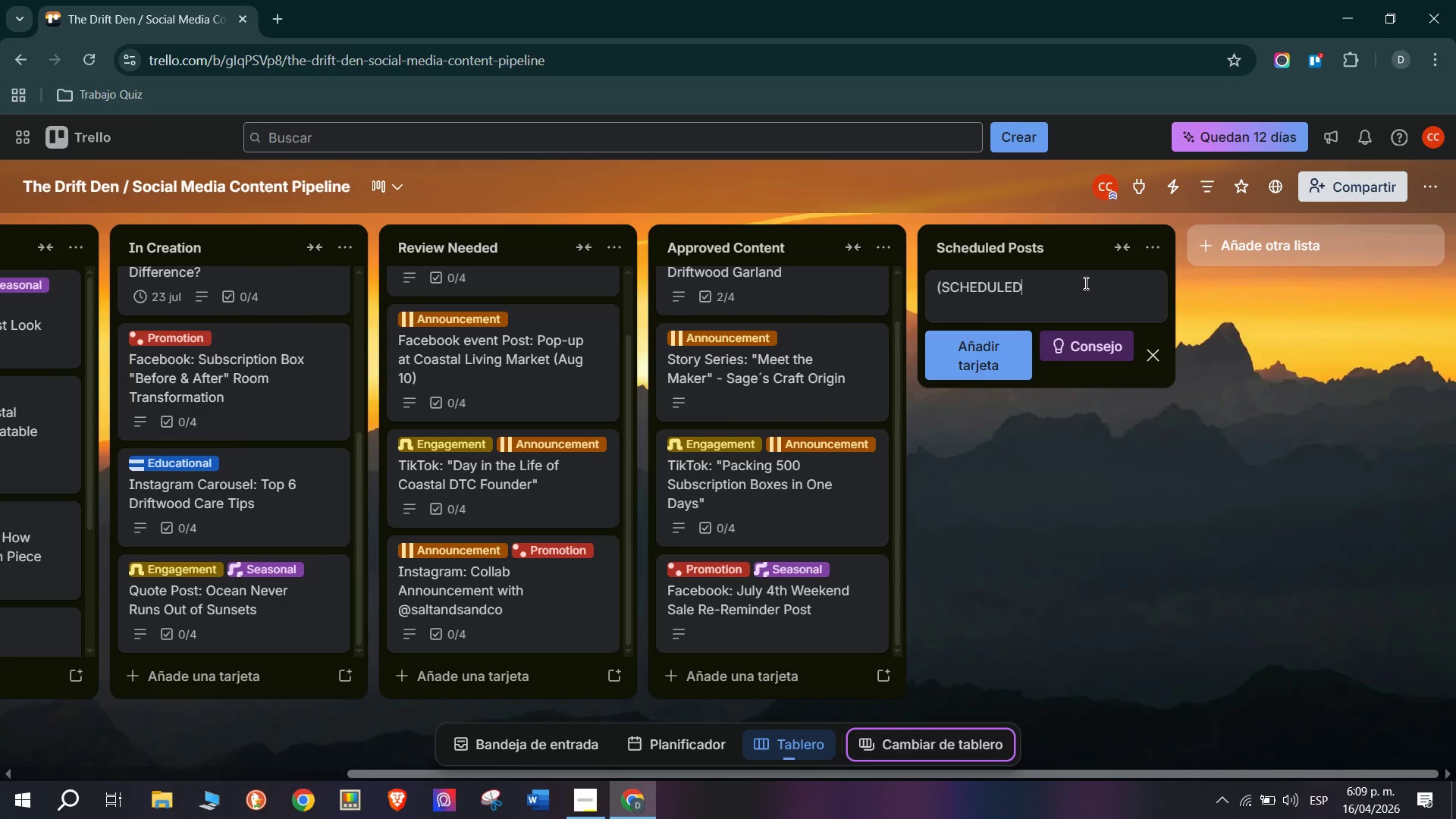 
type(( Instagram Reel )
 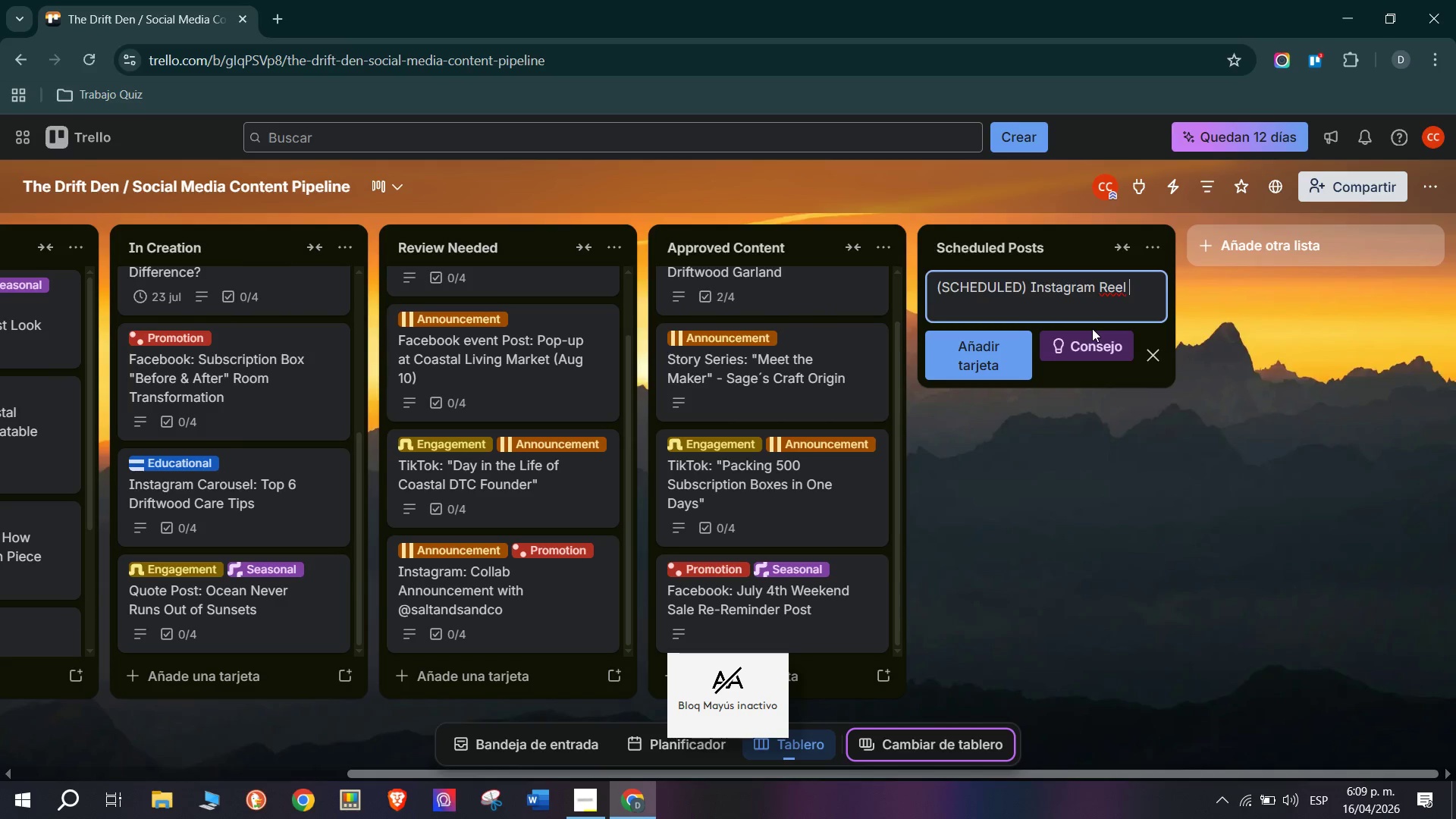 
type(- Driftwo)
 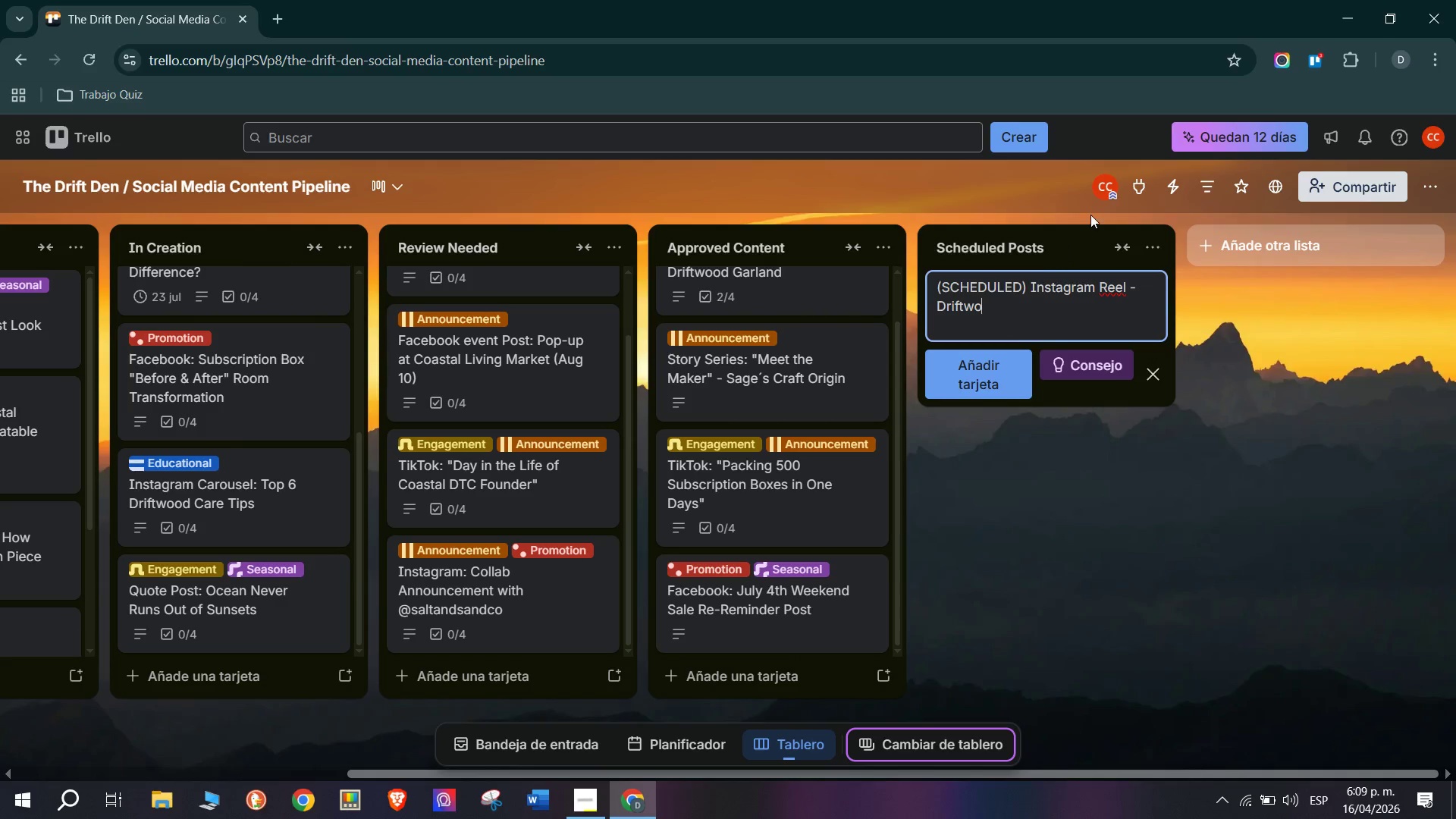 
type(od )
 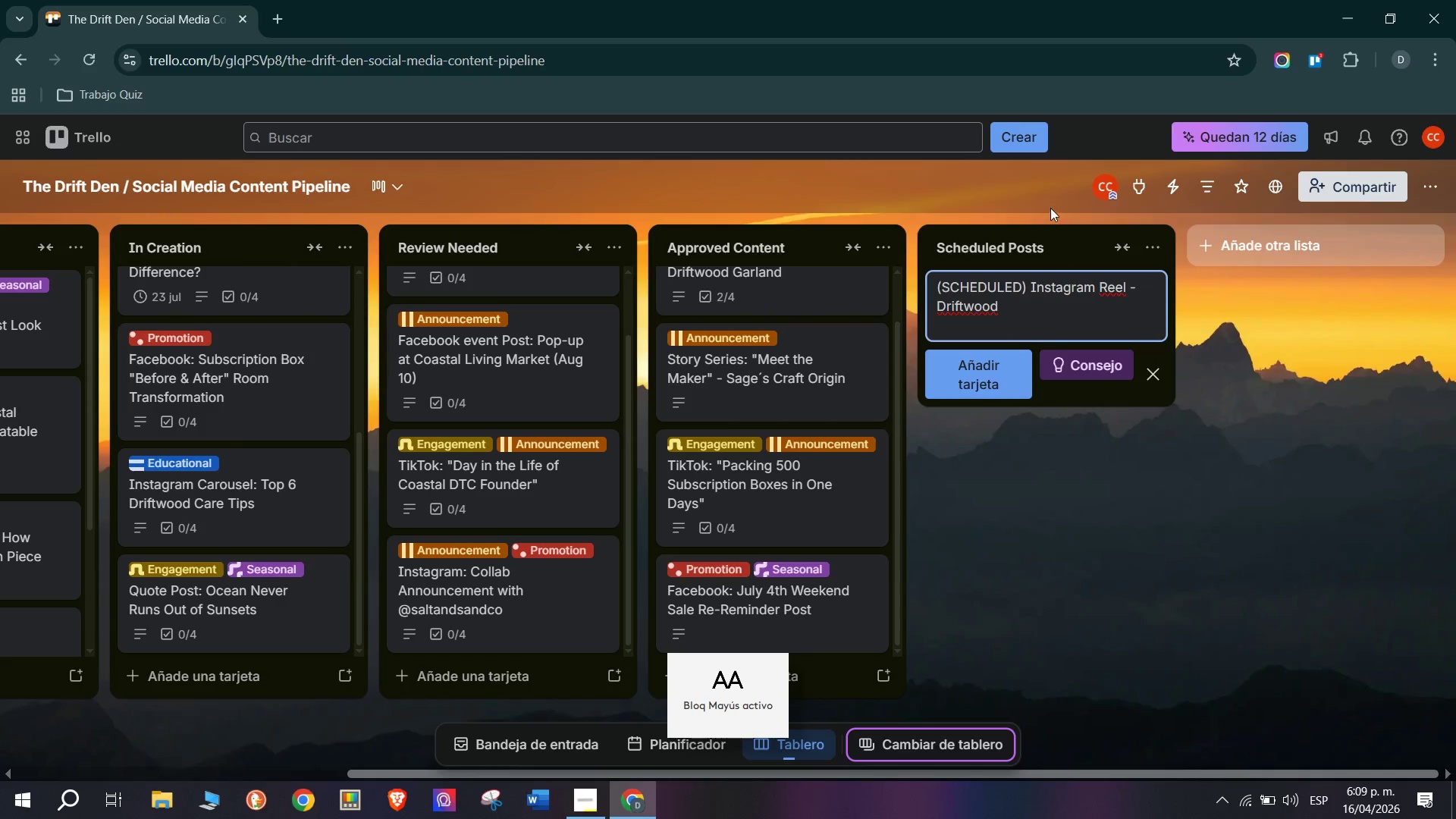 
type(Mirro)
 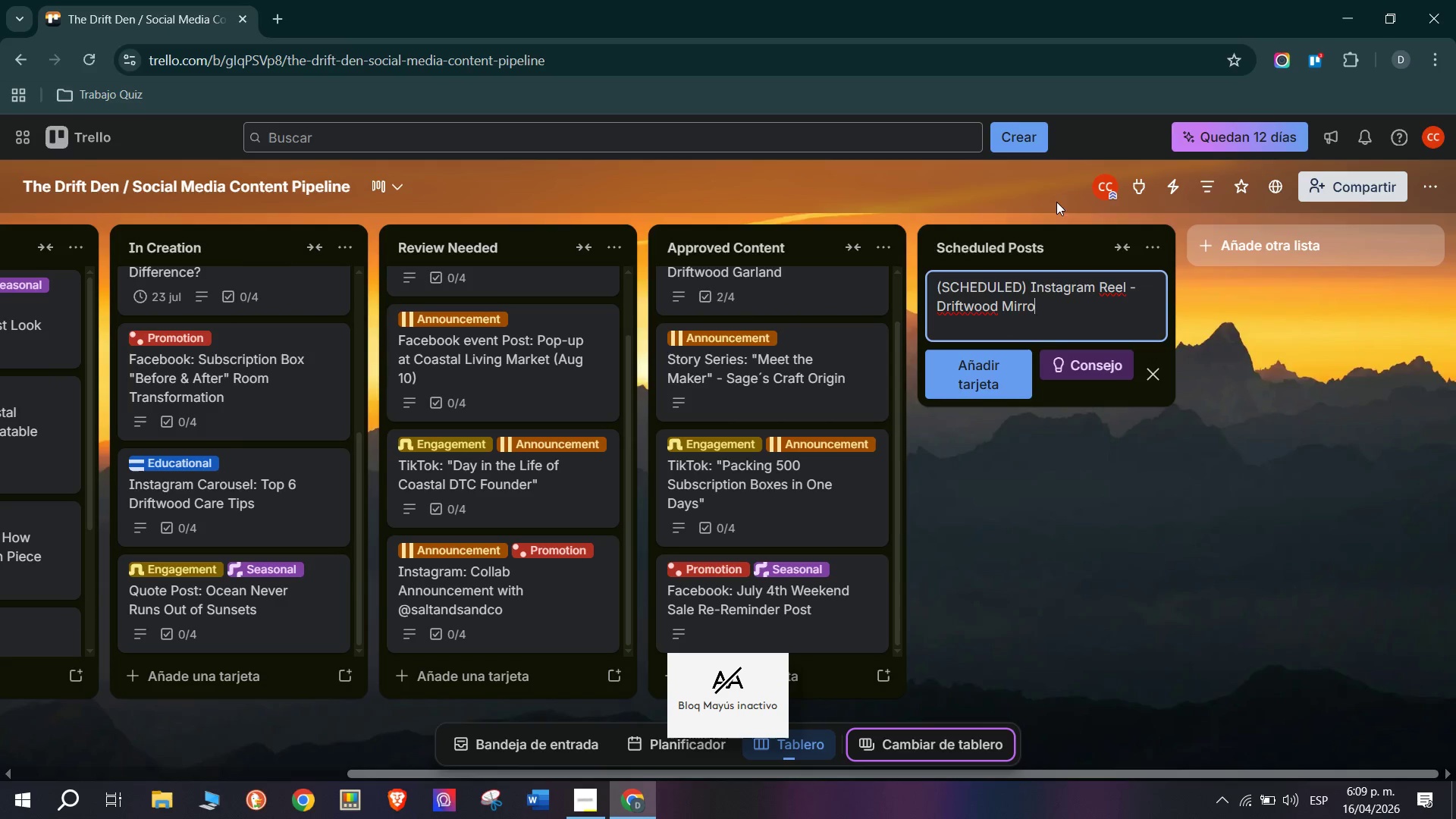 
key(R)
 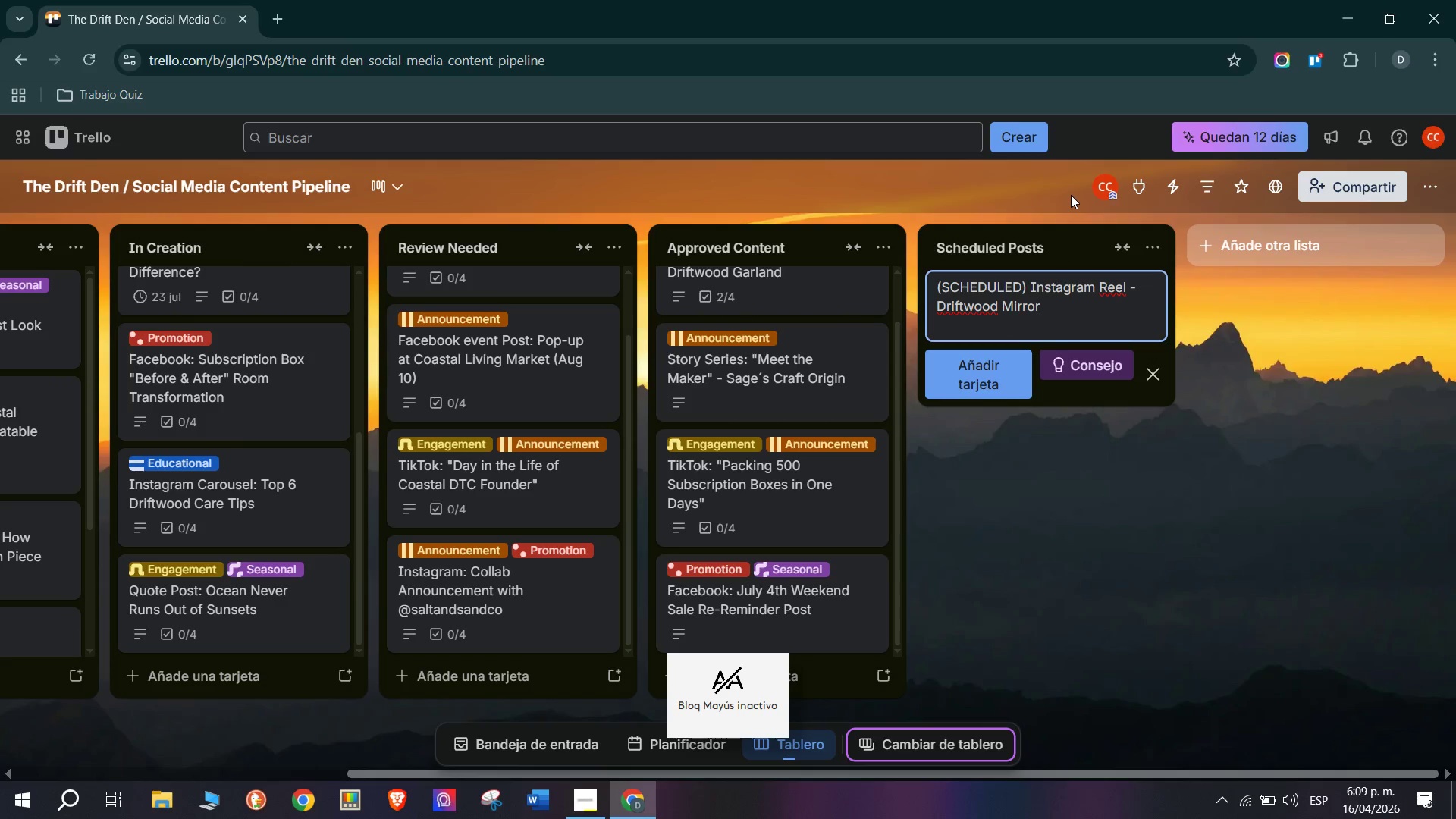 
key(Space)
 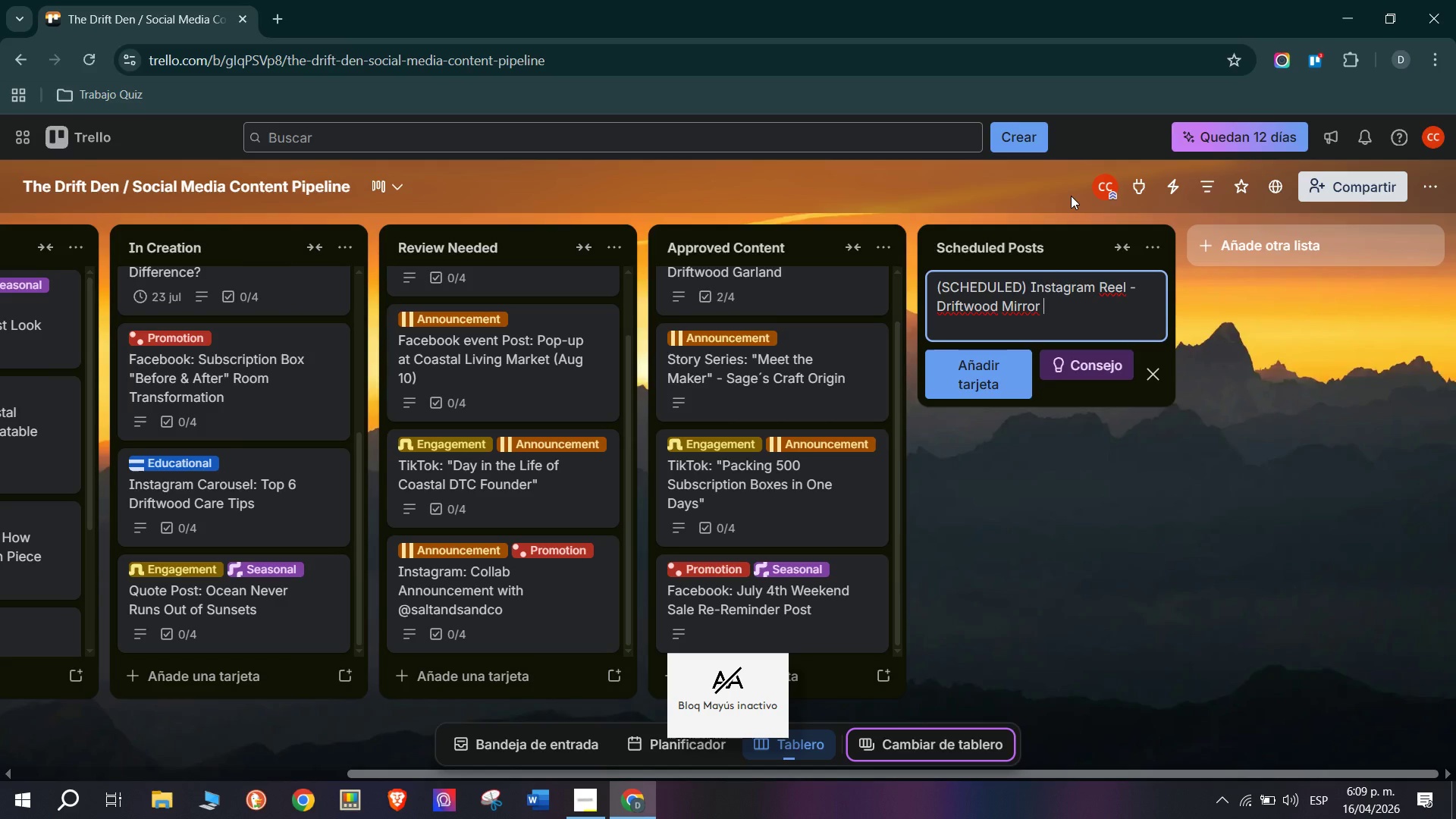 
key(CapsLock)
 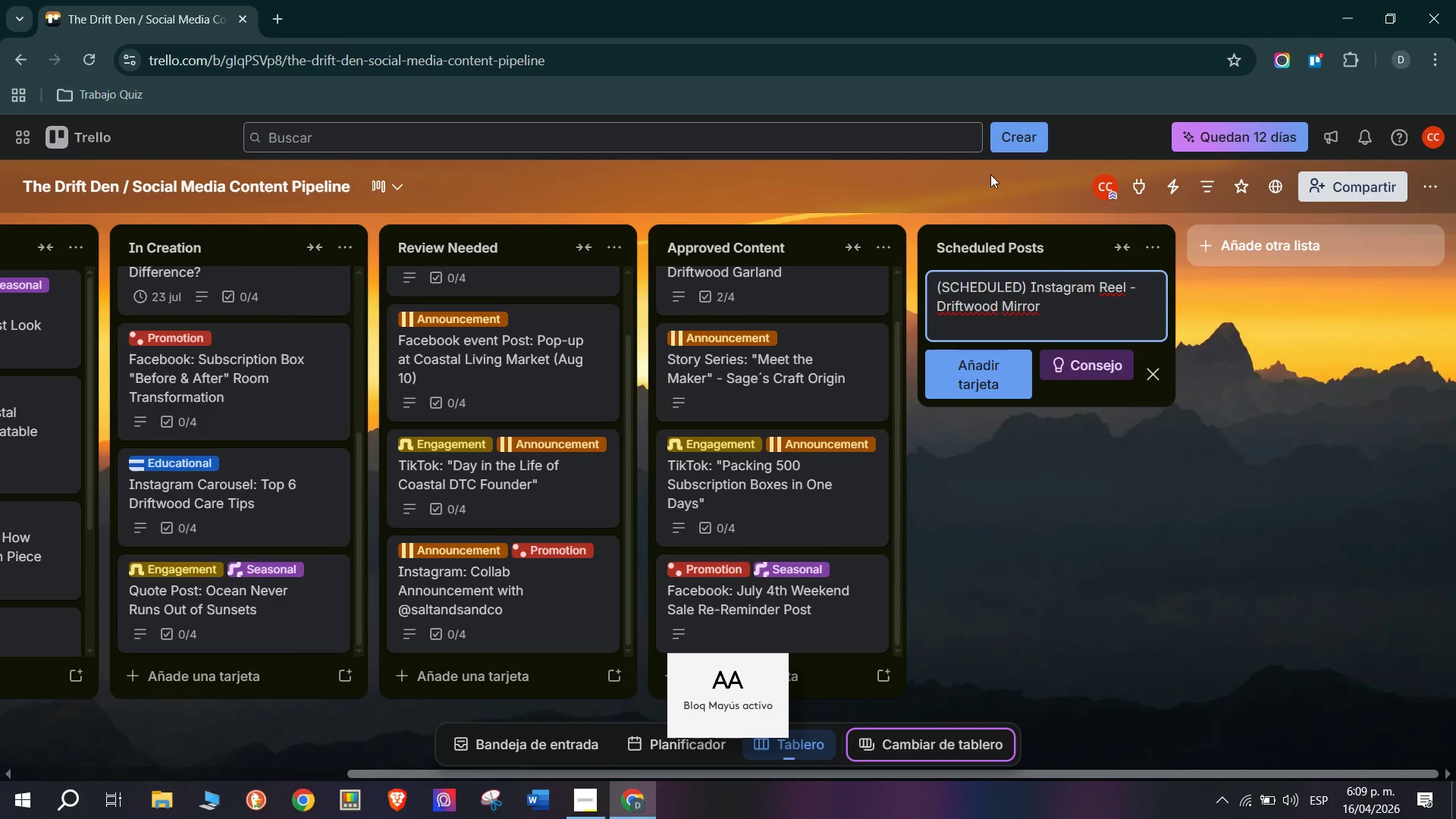 
type(Unboxing)
 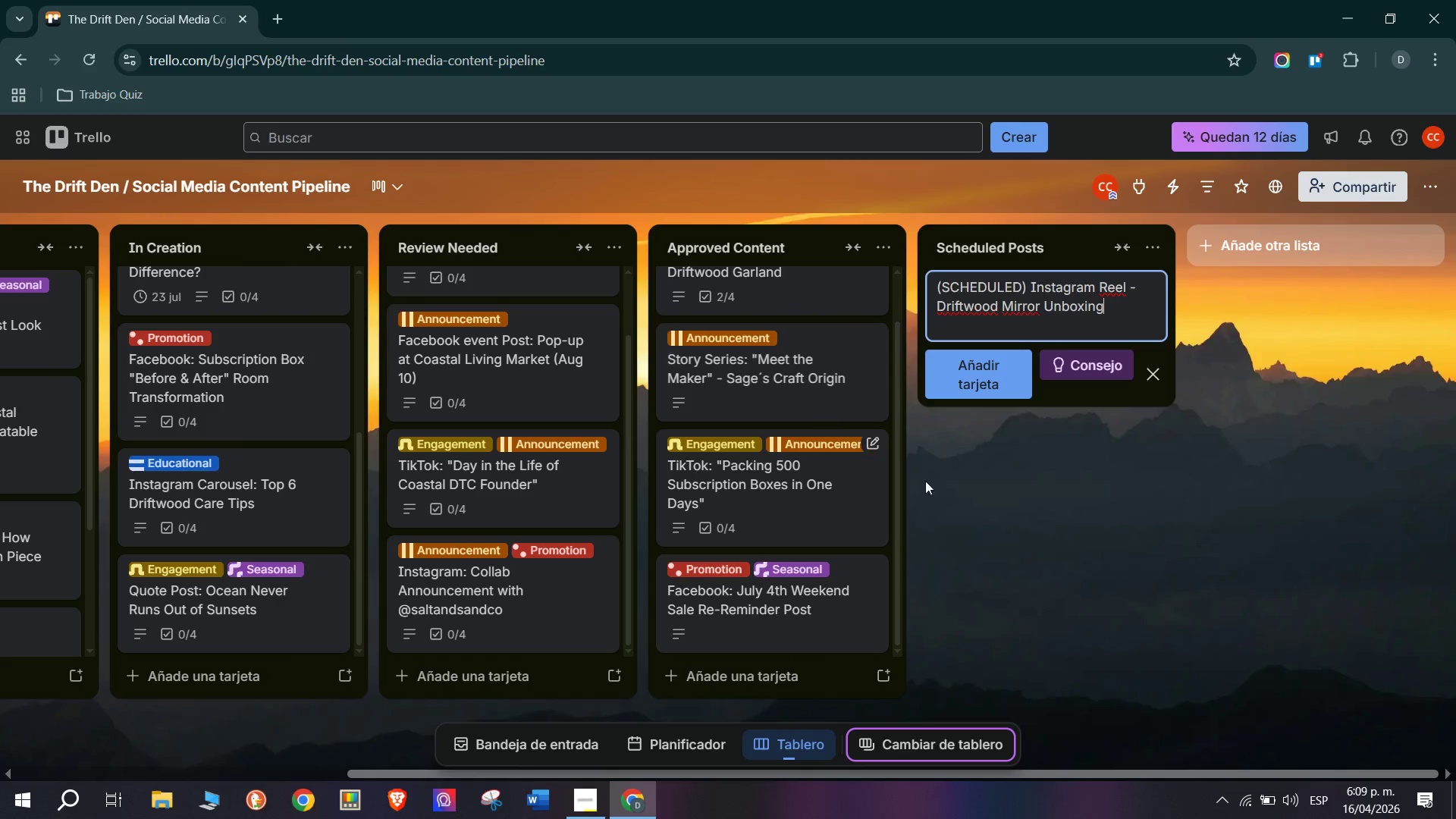 
left_click([980, 378])
 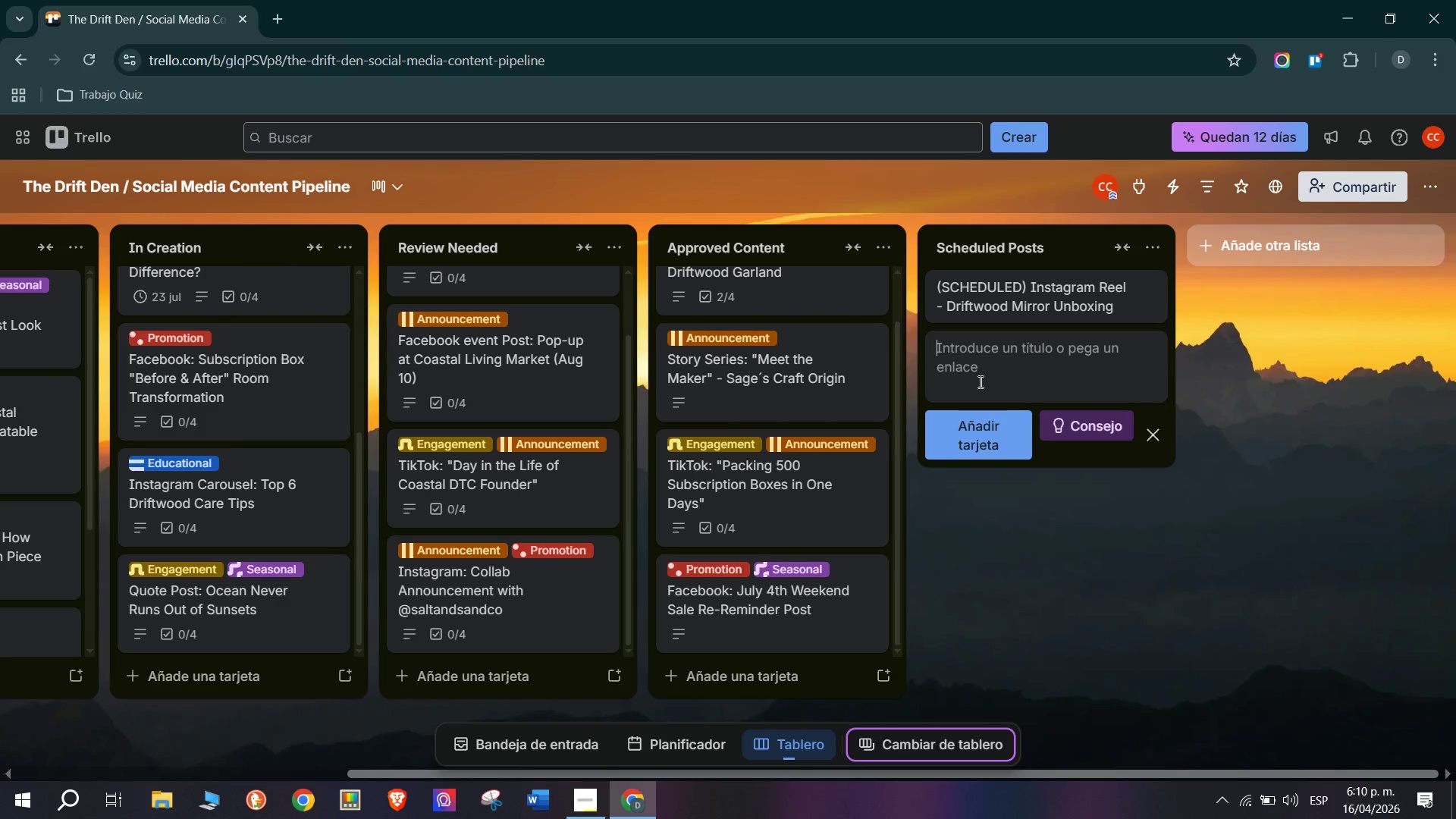 
wait(28.64)
 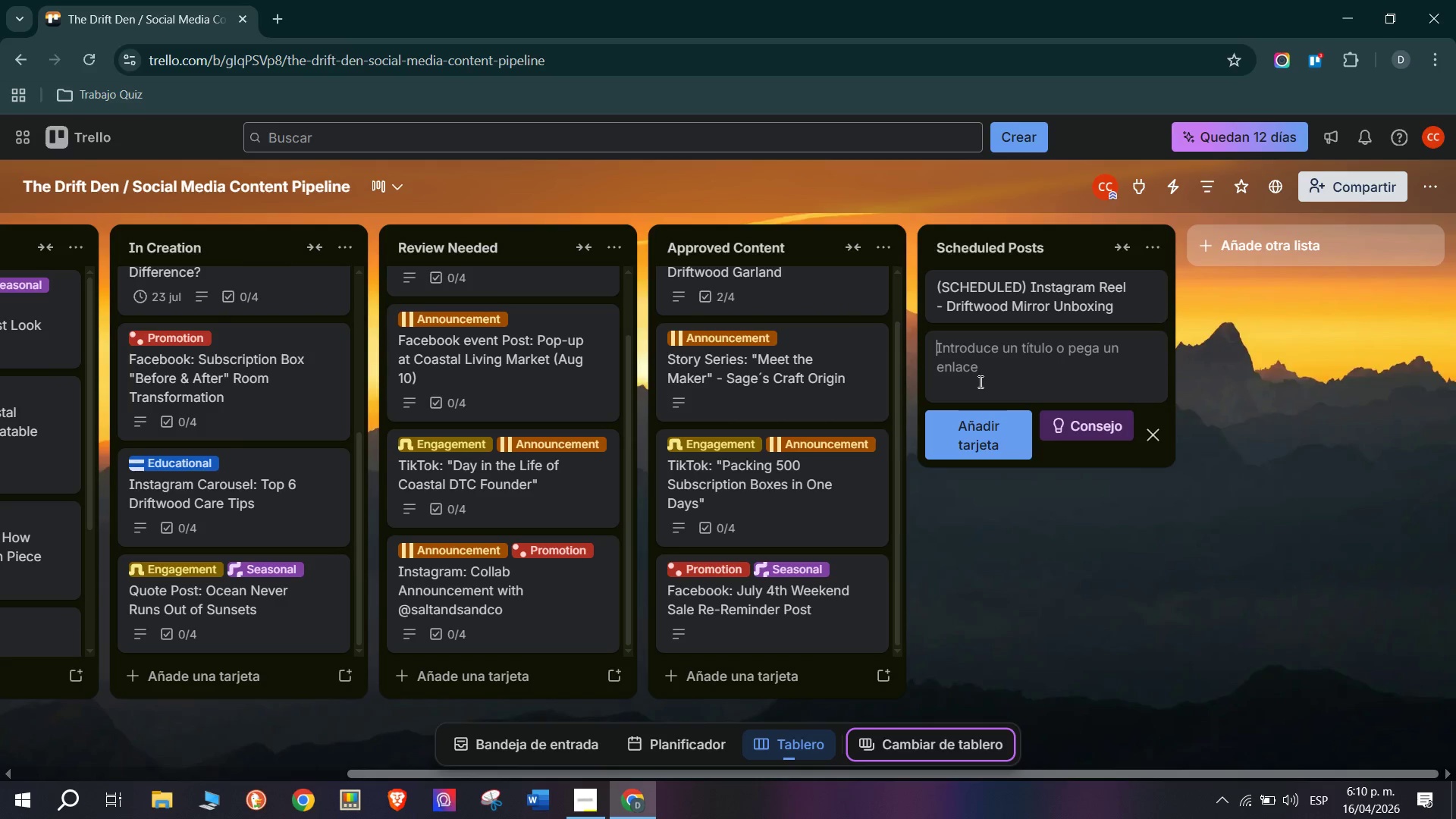 
left_click([1030, 304])
 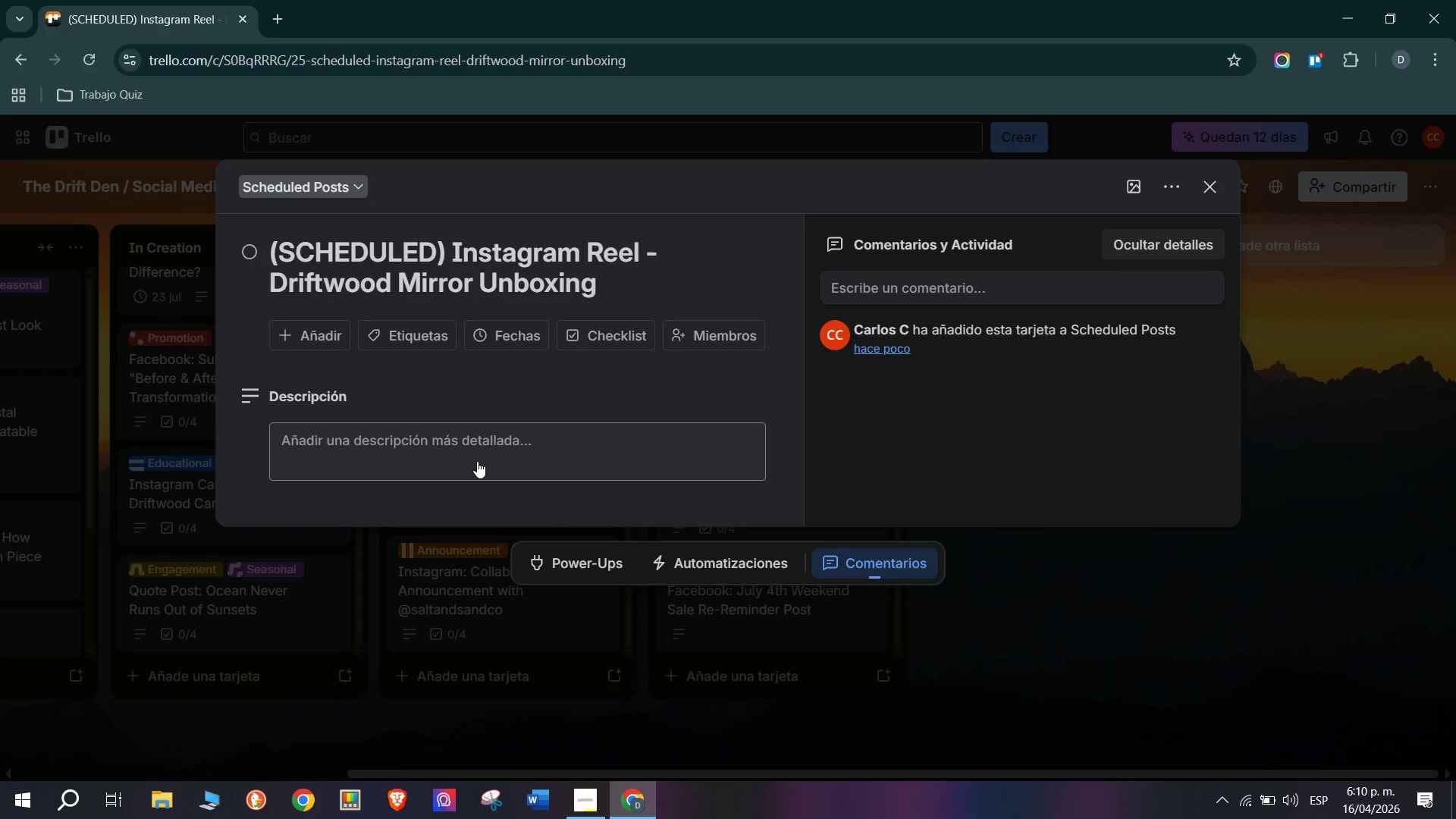 
left_click([477, 460])
 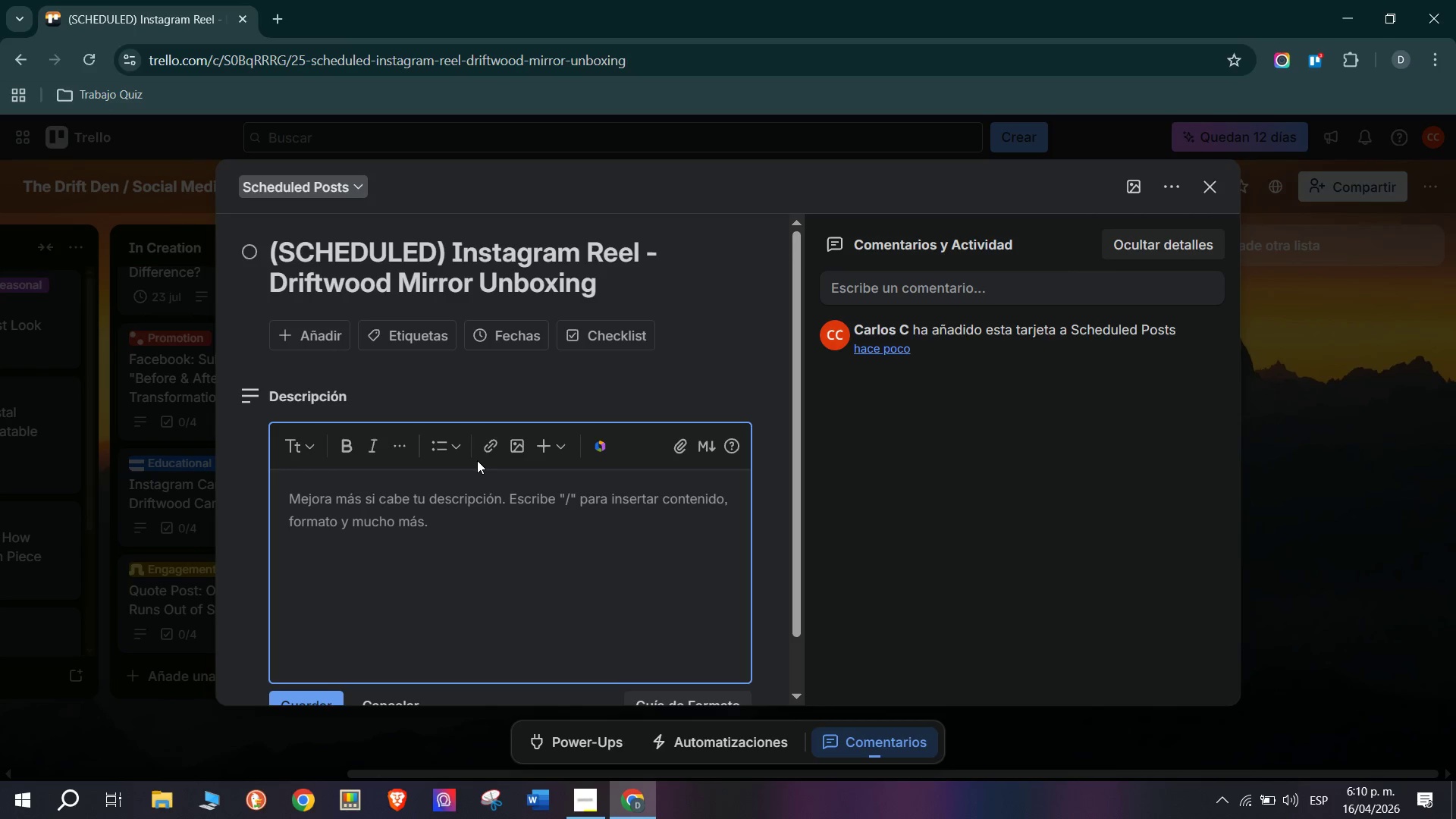 
wait(7.08)
 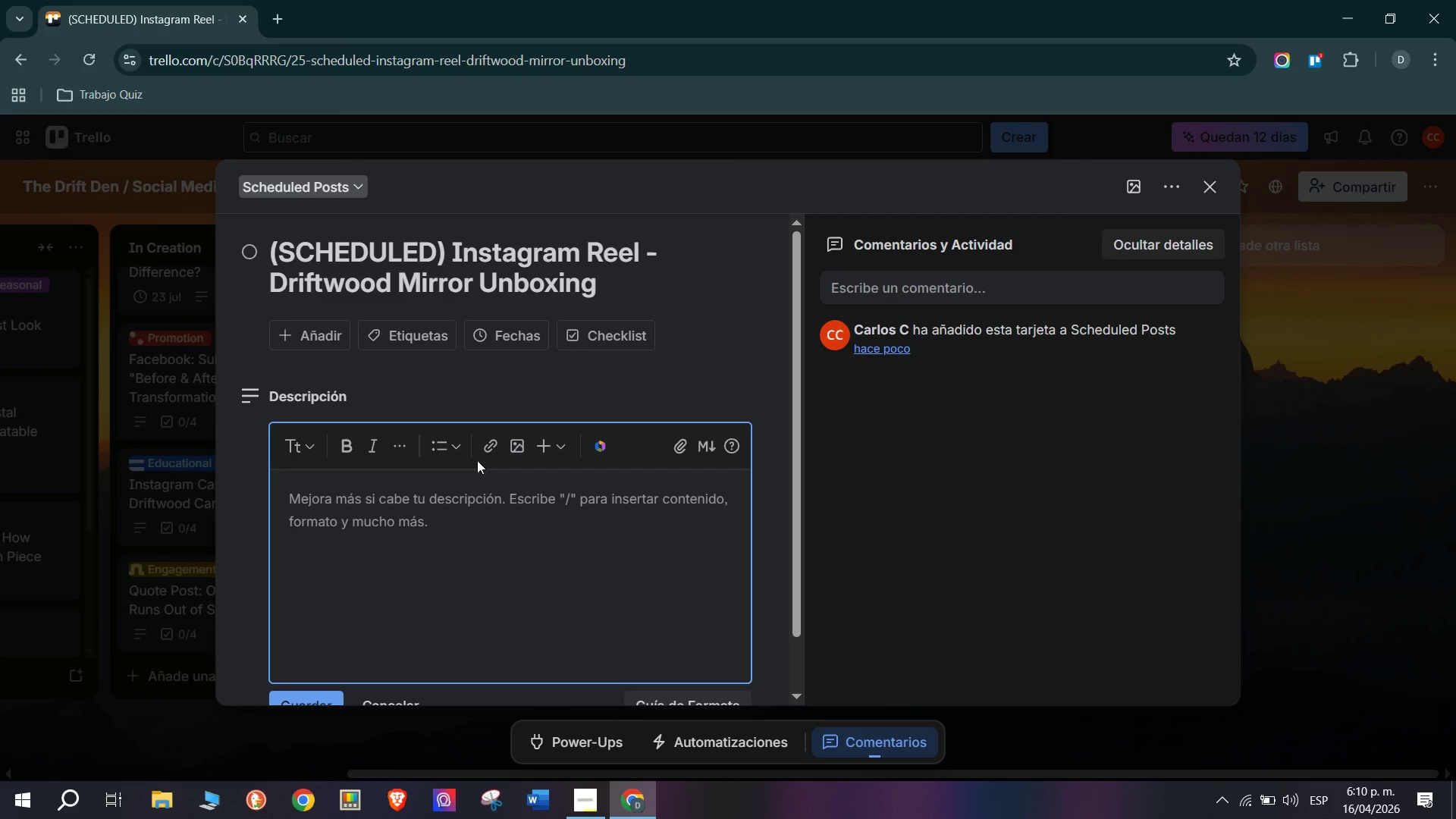 
type(Sche)
 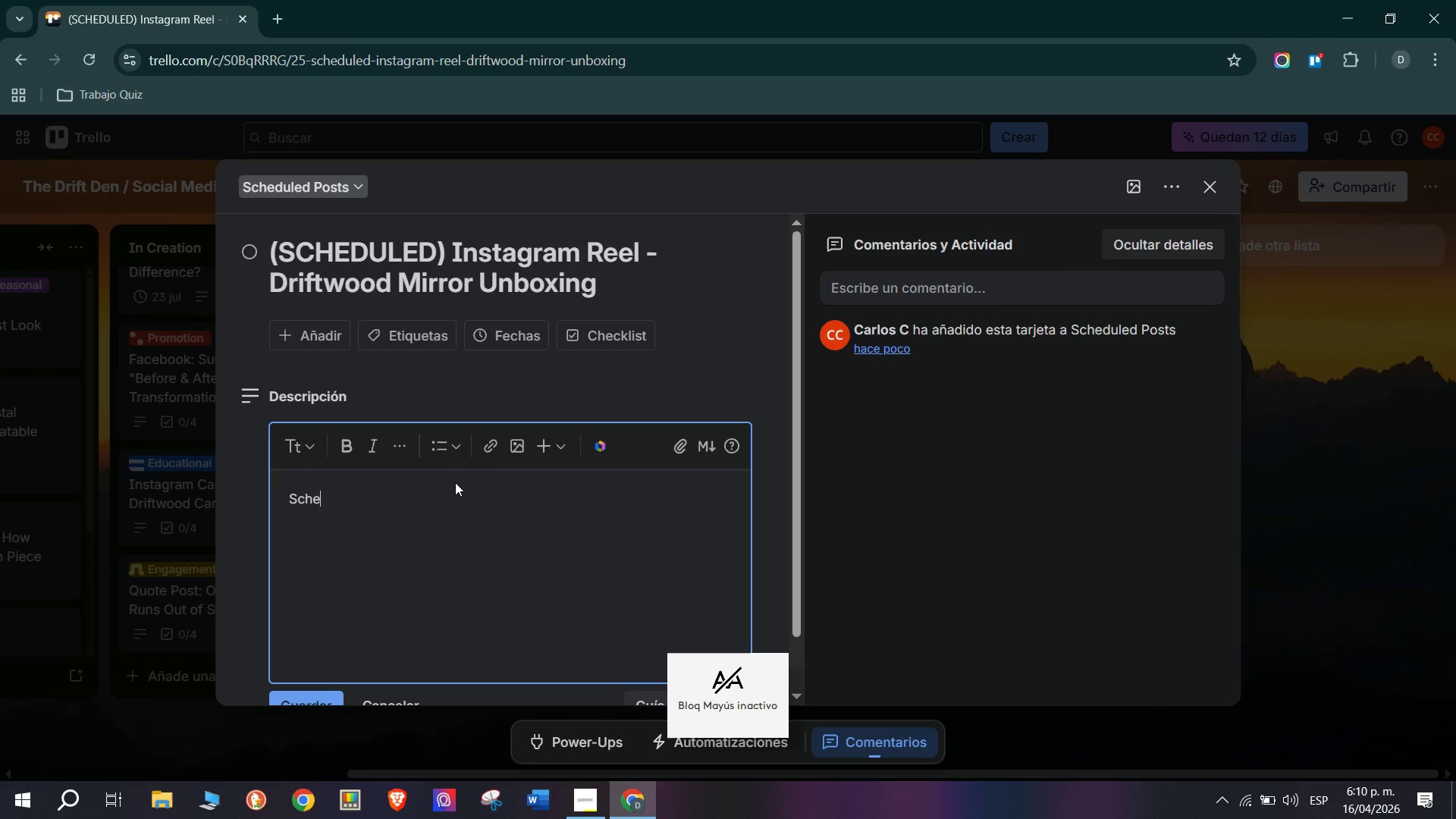 
type(dulinSXC)
key(Backspace)
type(X)
key(Backspace)
key(Backspace)
type(C)
 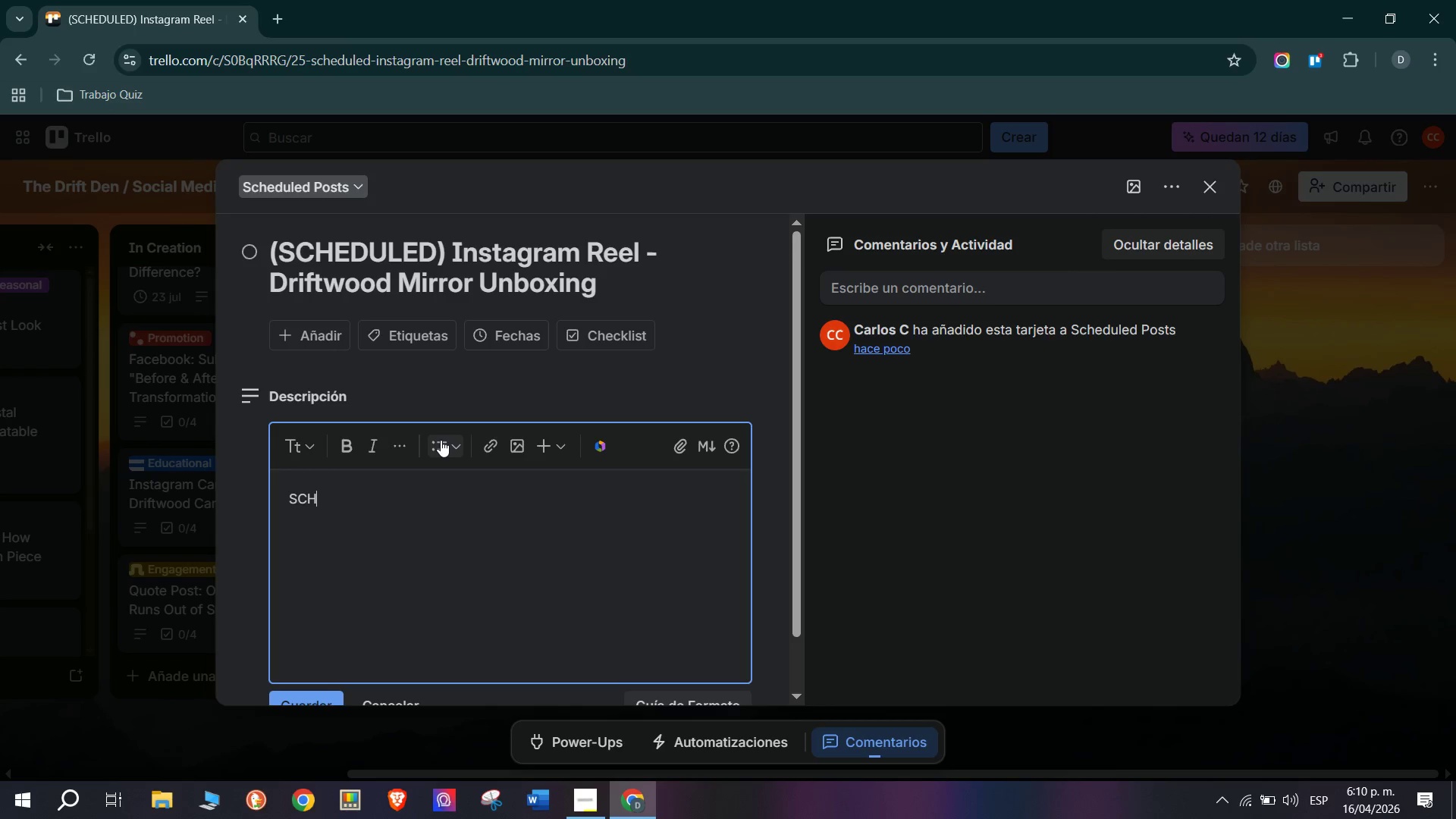 
type(HEDULED> Thu)
 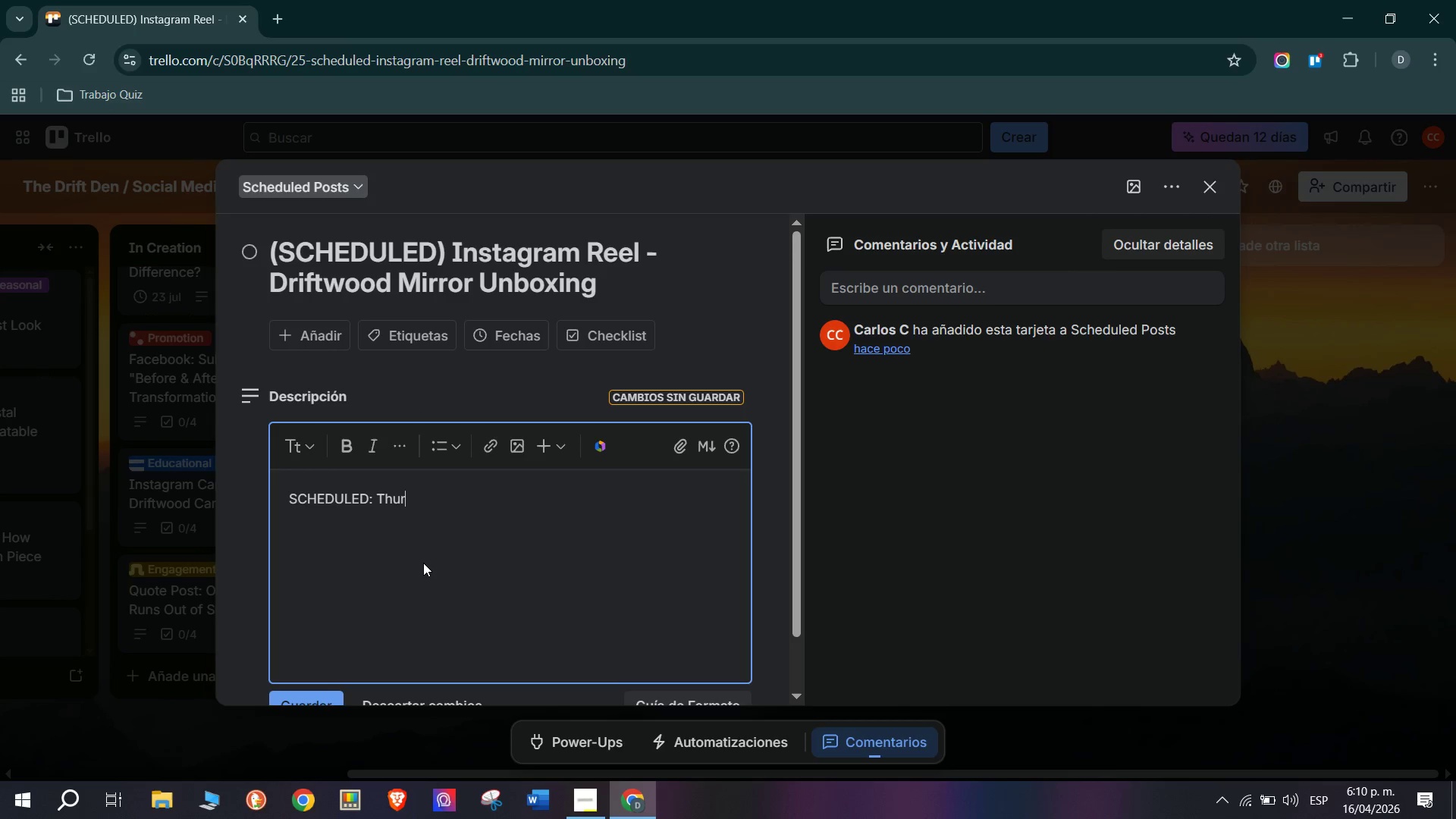 
 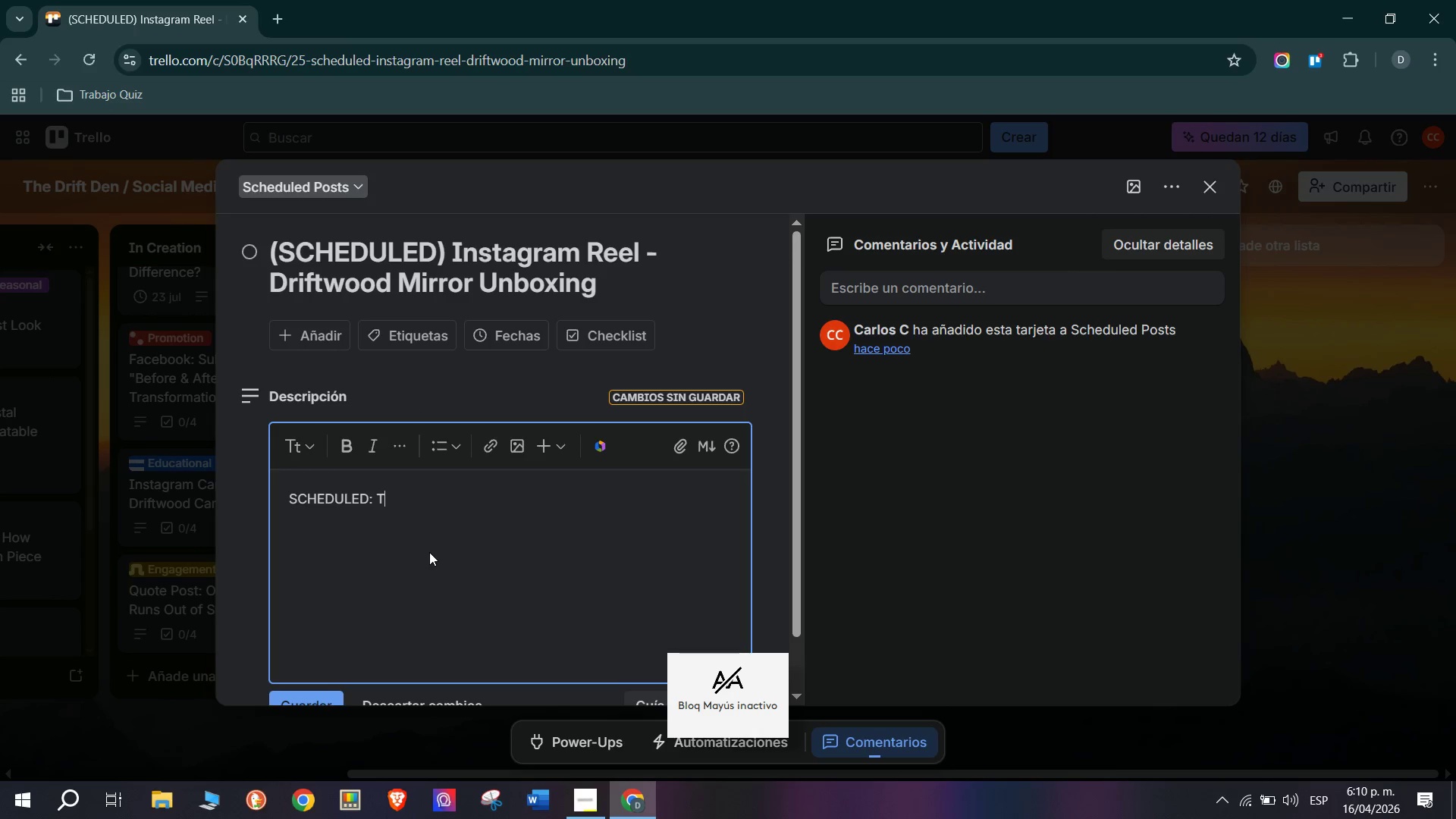 
type(rsda)
 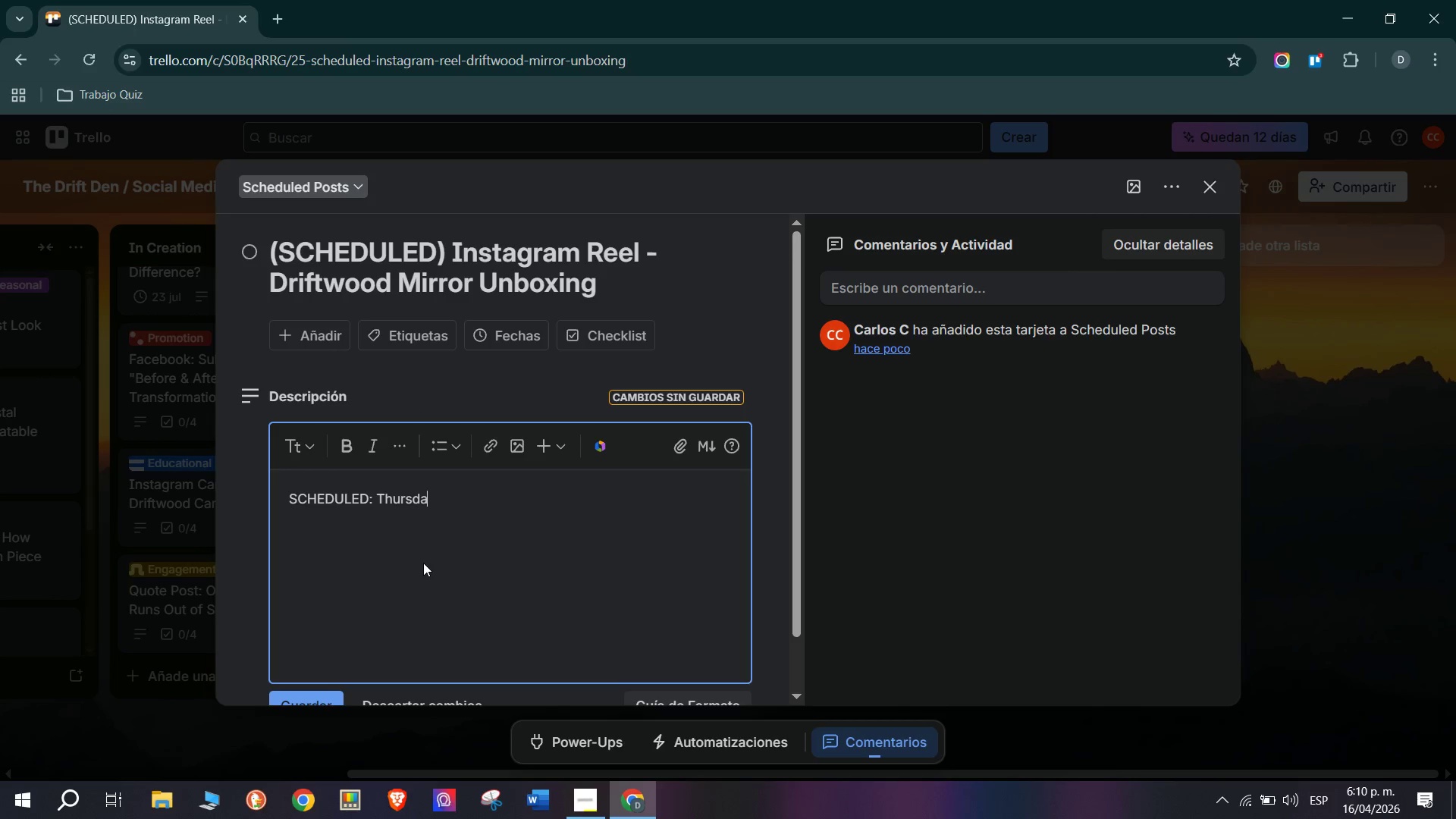 
type(y july 17 at )
 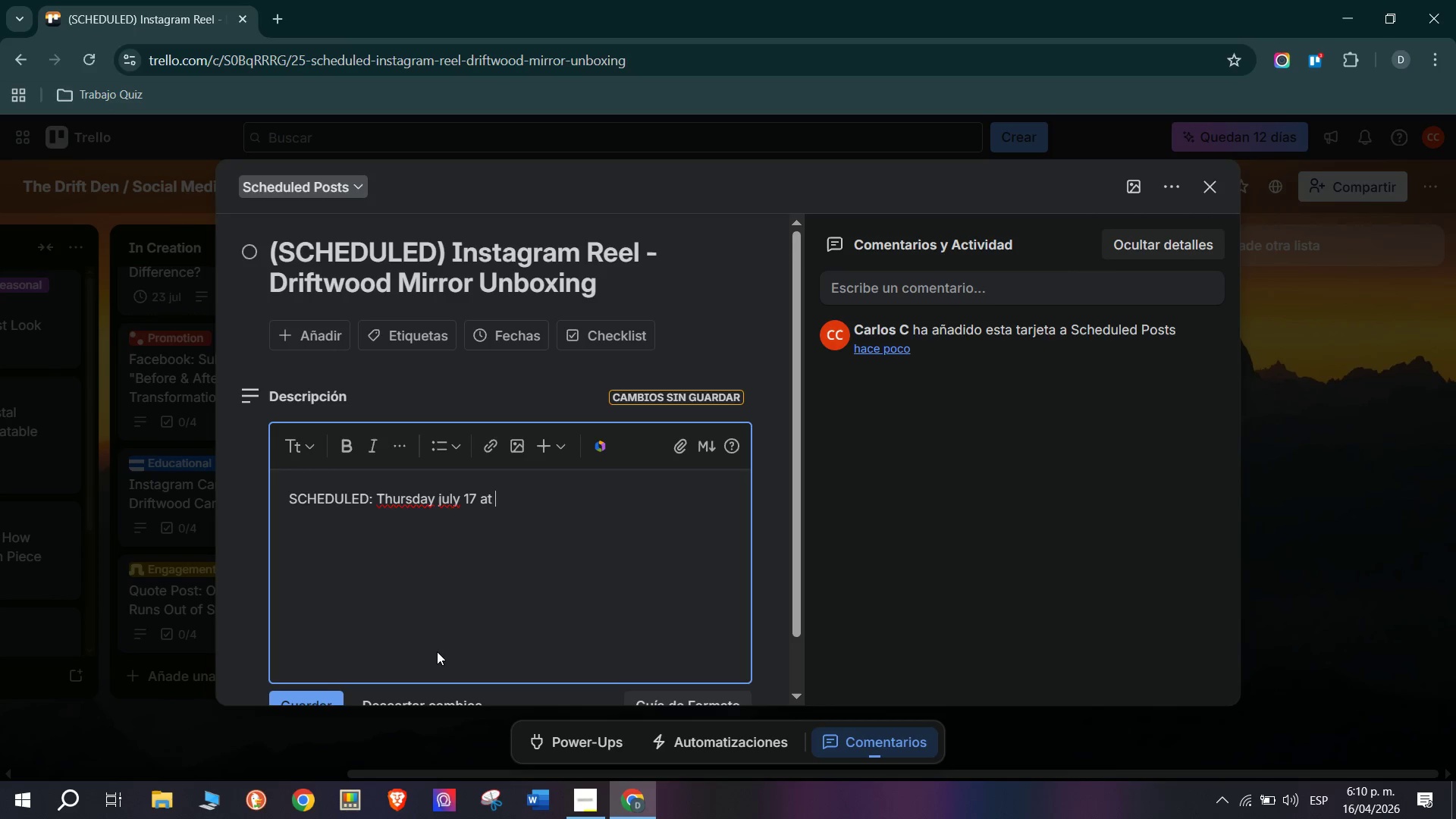 
wait(9.36)
 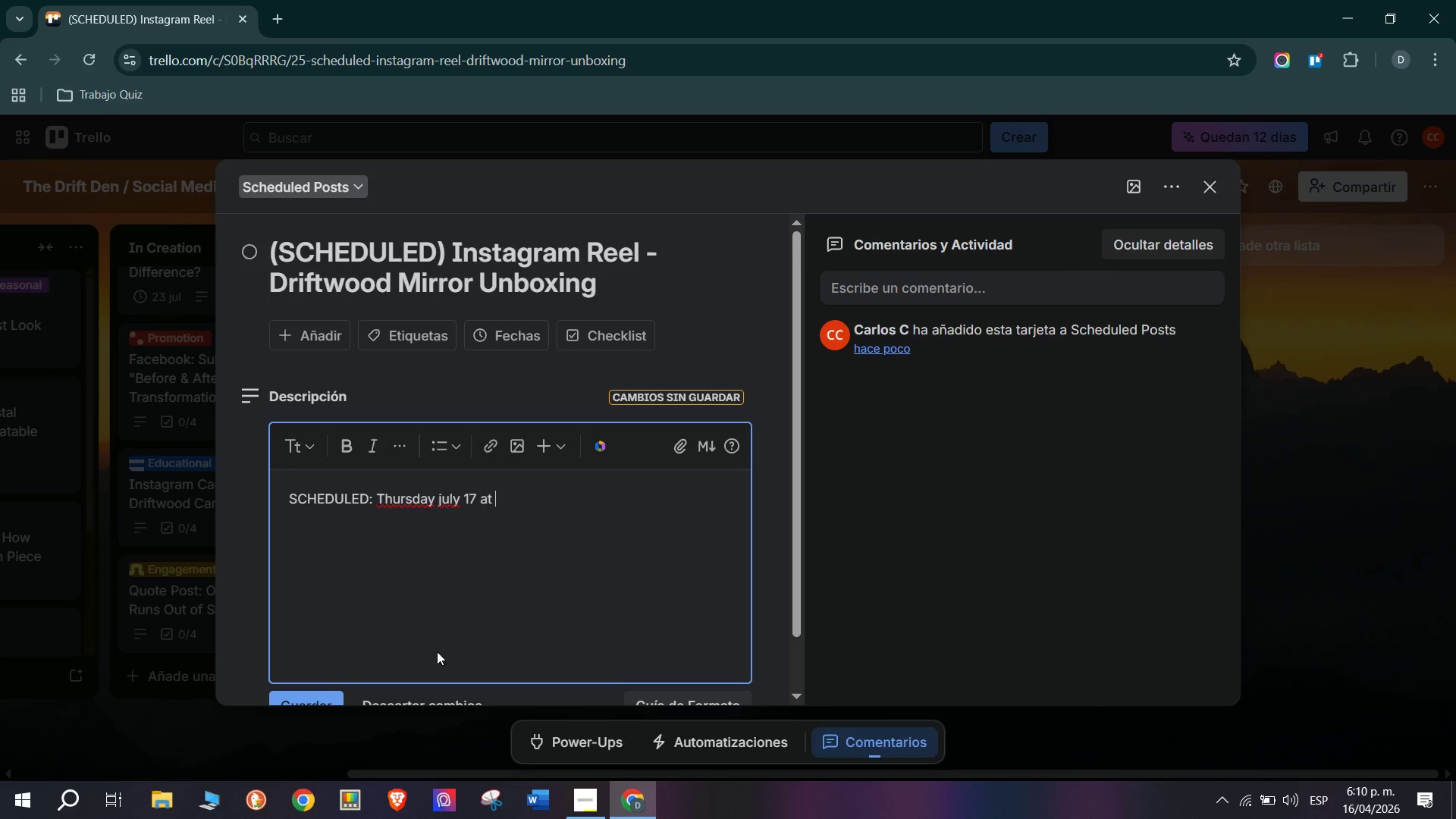 
type(6>00 pm EST via later. Product showecase reel for the new Lagun)
 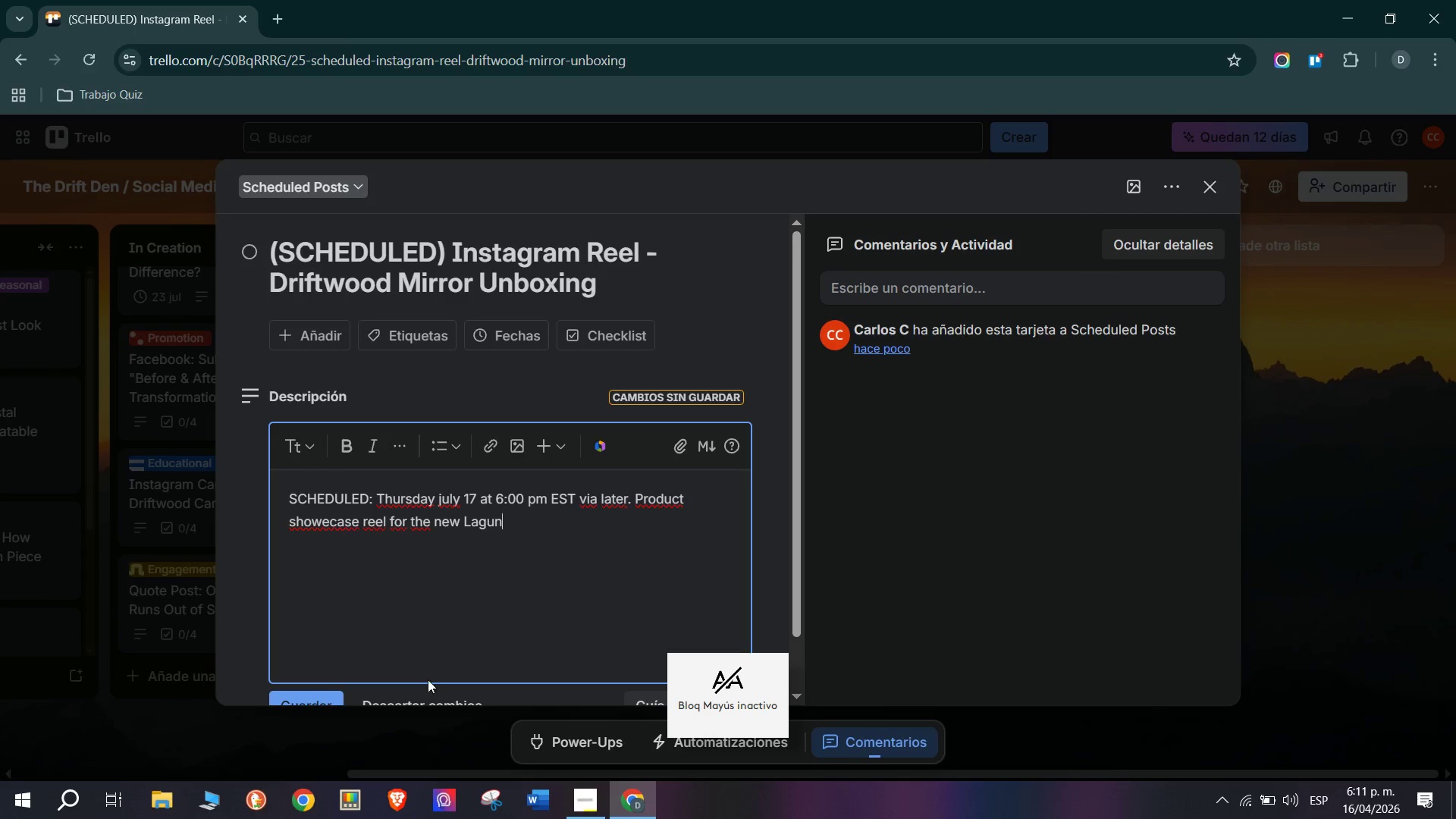 
type(a Oval Driftwo)
 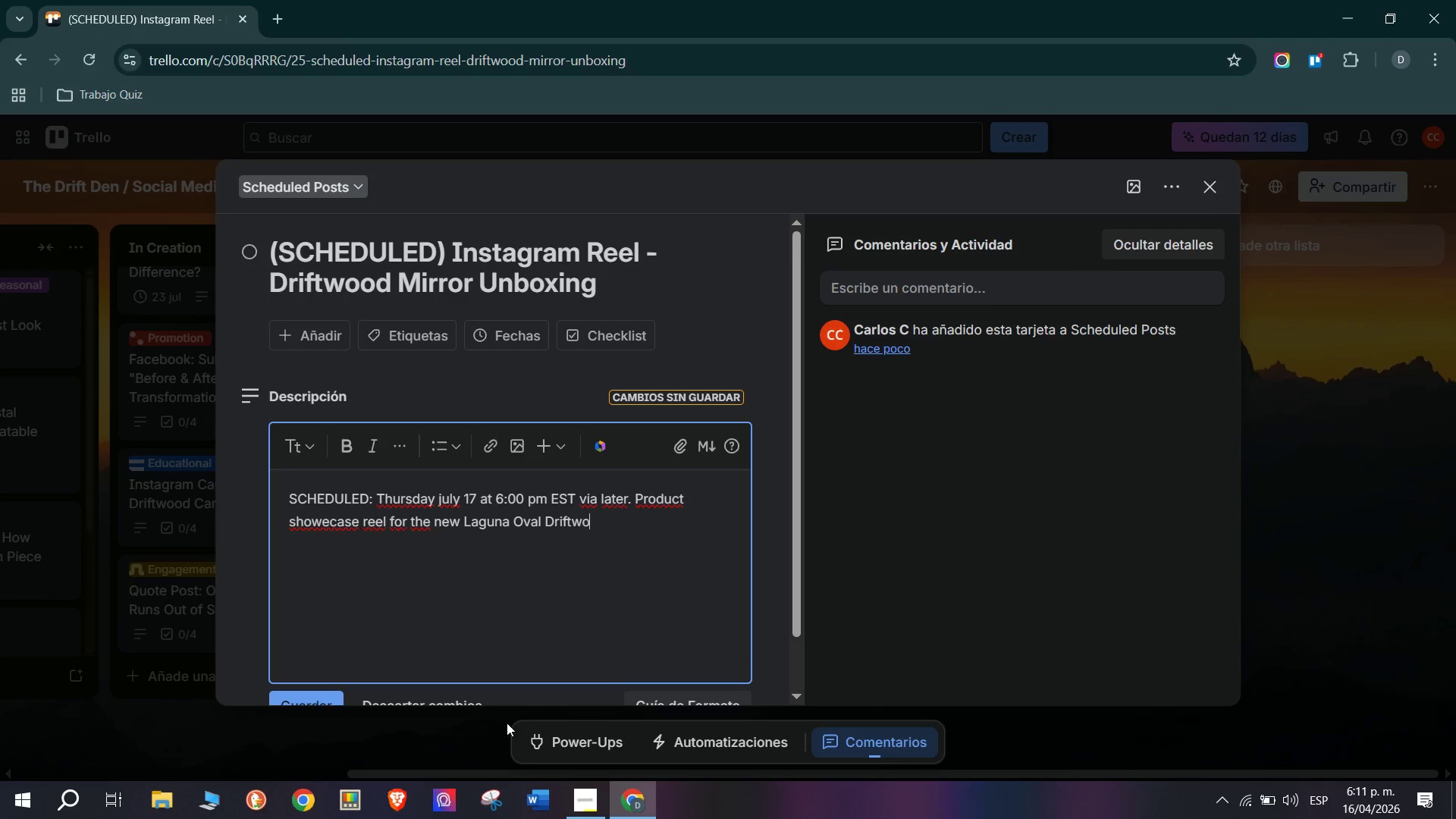 
type(od Mirror )
 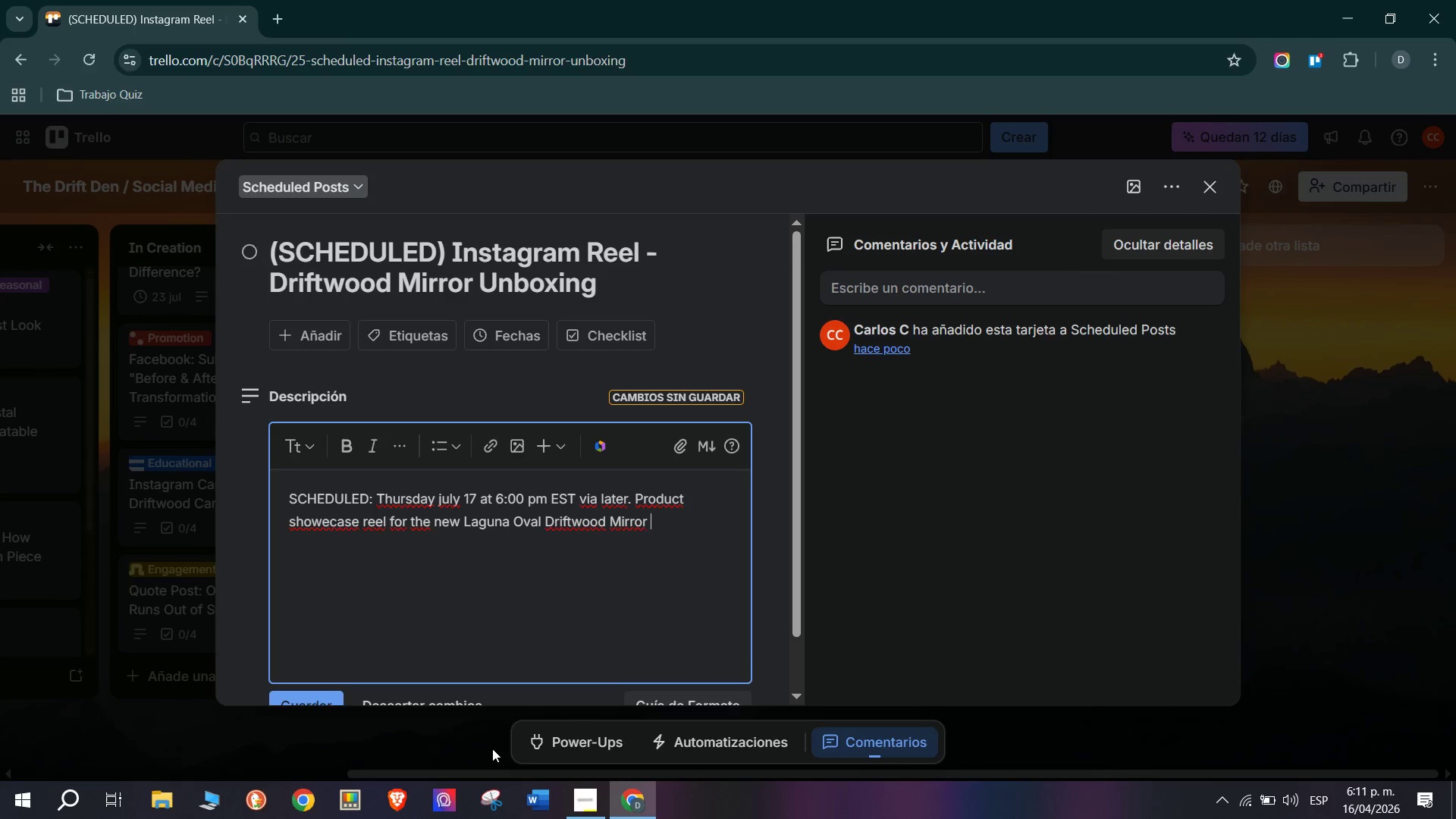 
type(*$149( )
key(Backspace)
type(,)
key(Backspace)
type(. P)
key(Backspace)
type(O)
 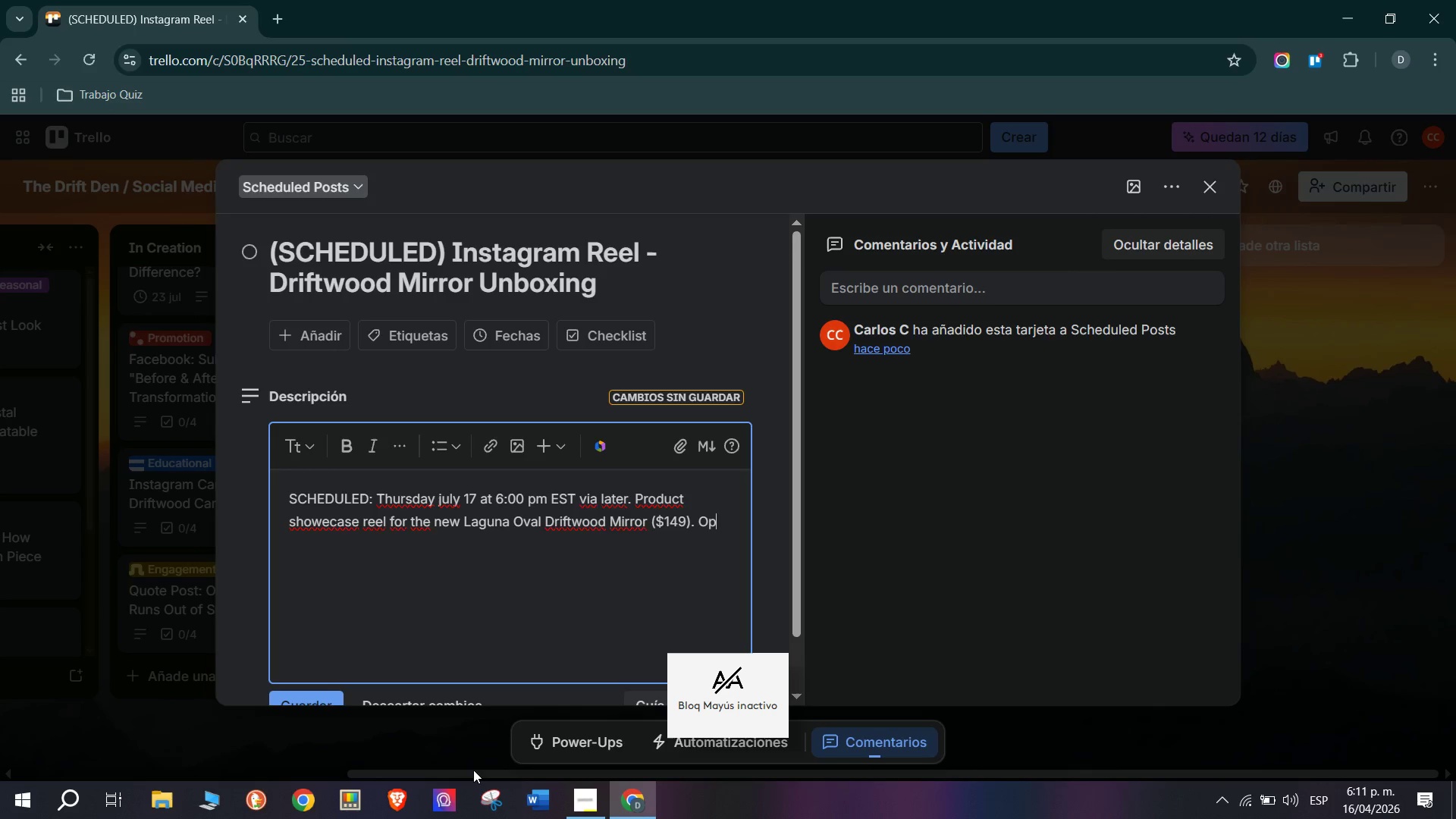 
 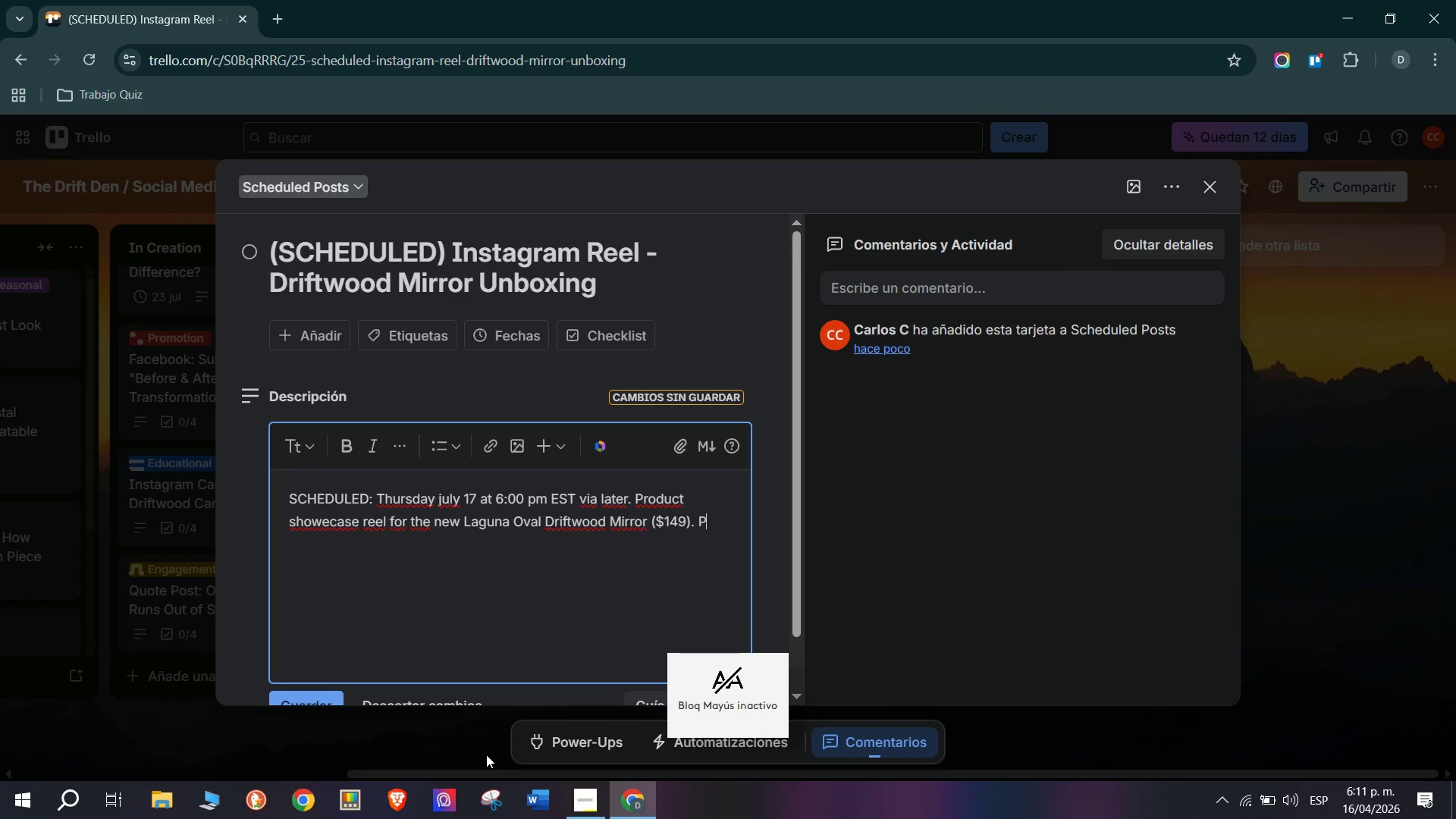 
type(ptimi)
 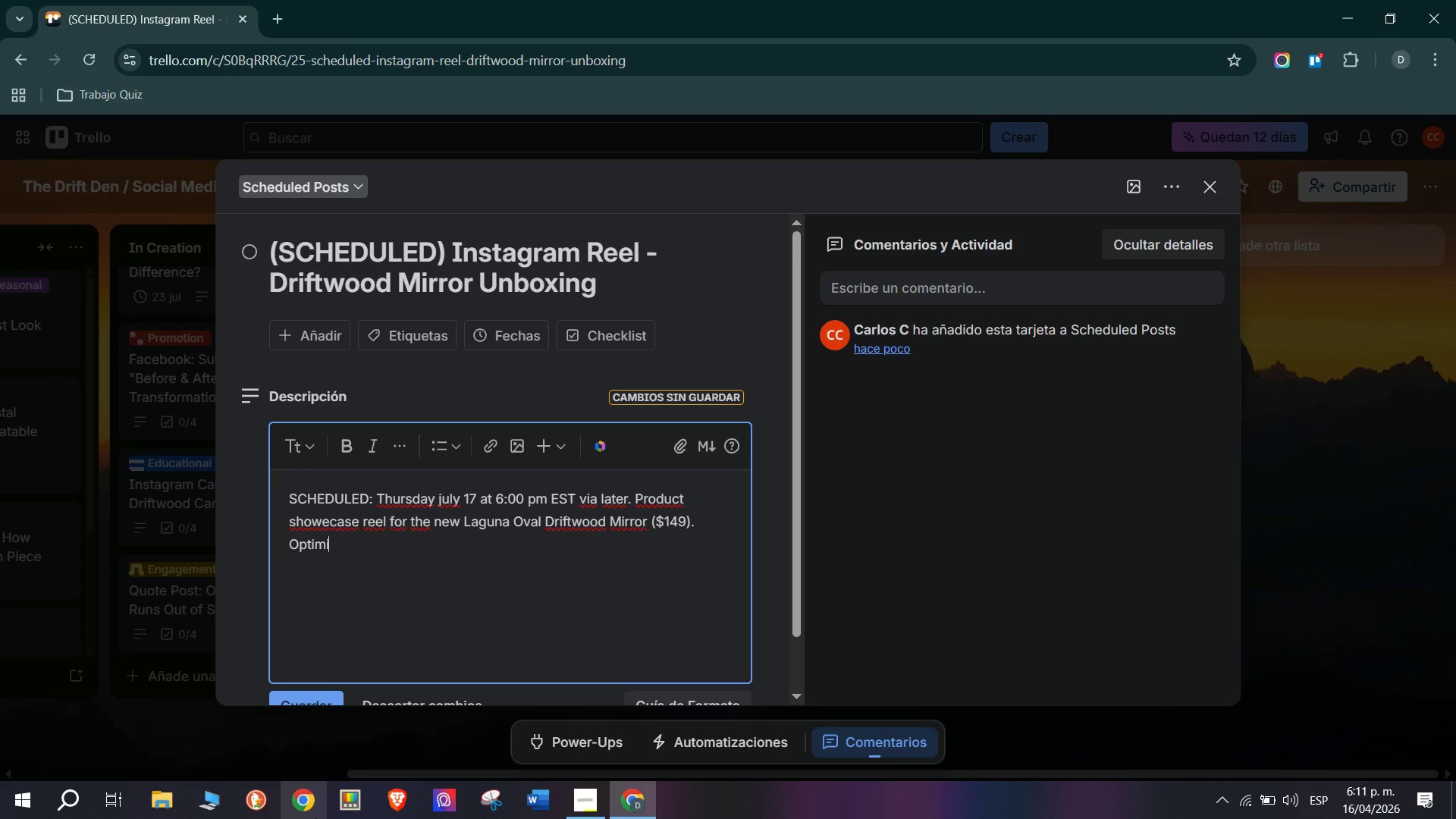 
key(Backspace)
 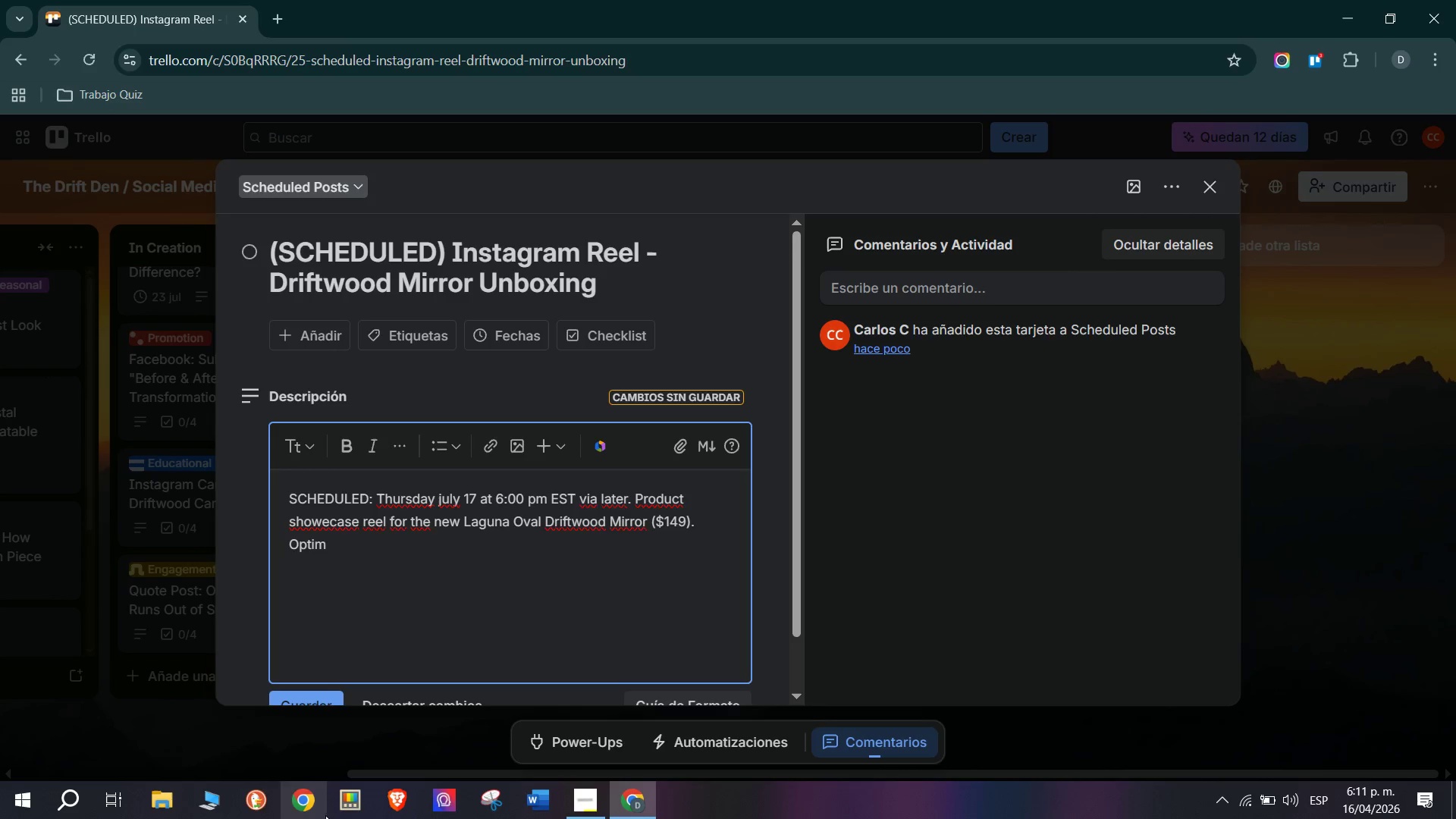 
type(ized)
 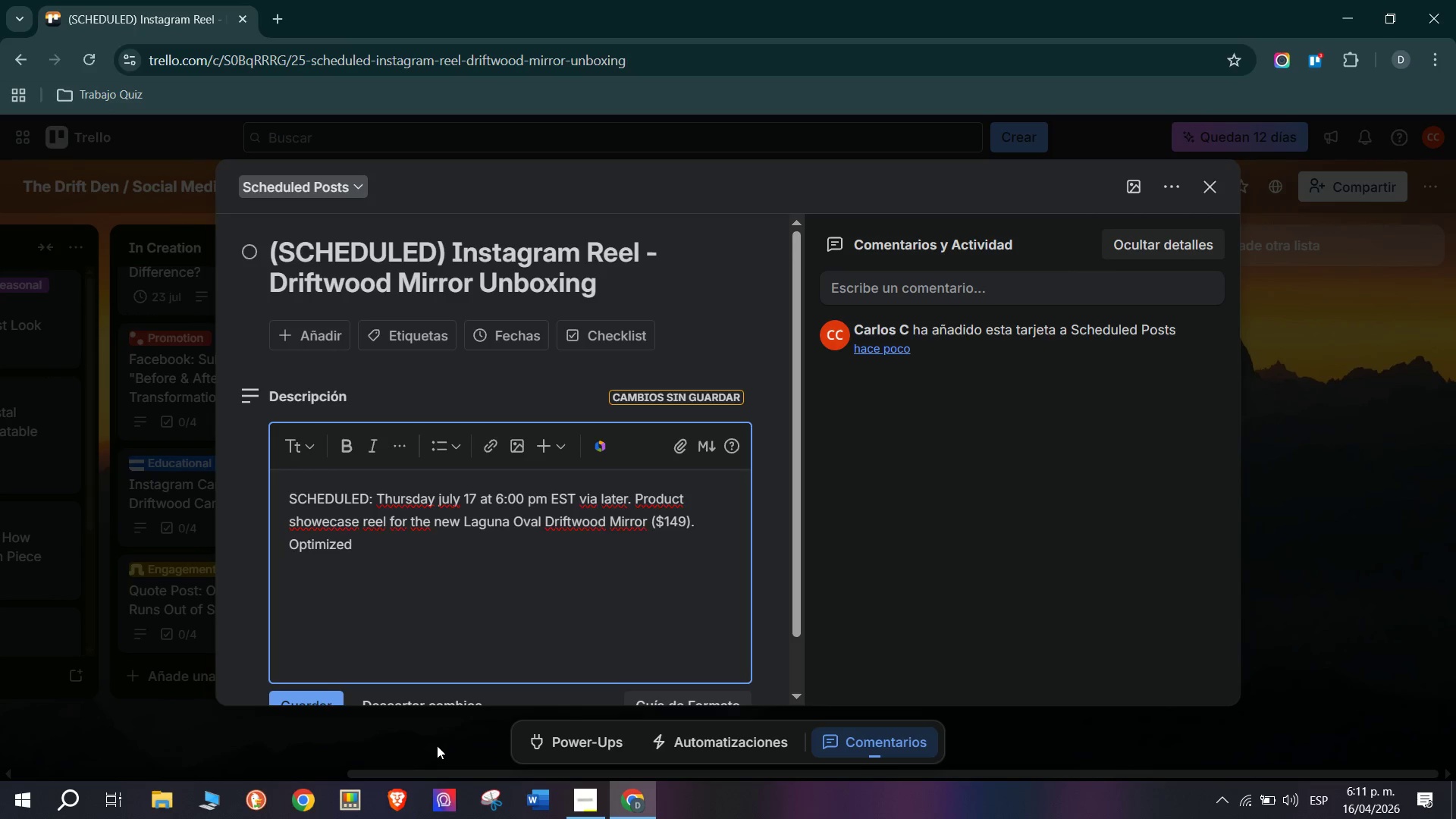 
type( cap)
 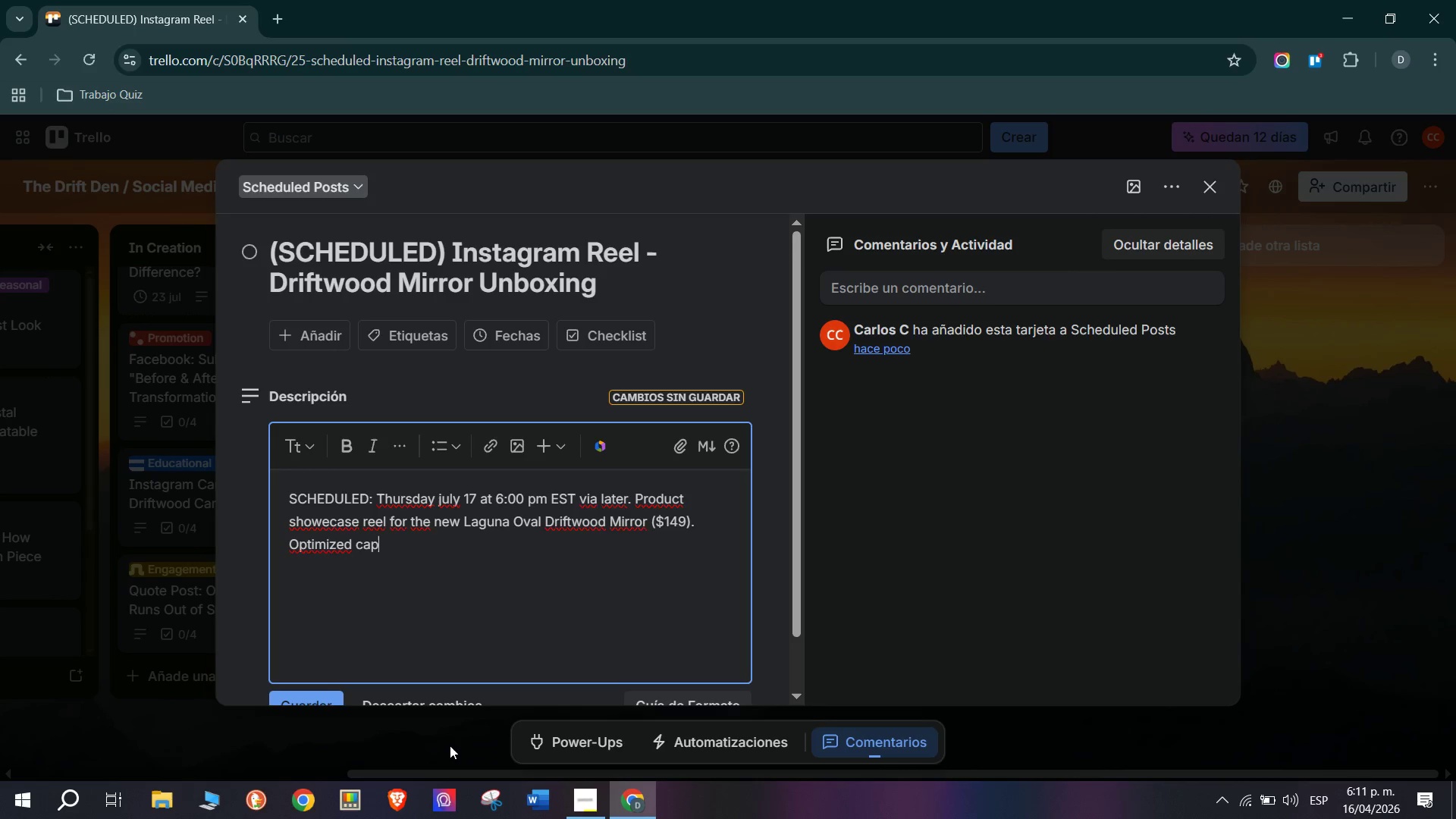 
type(tion w)
 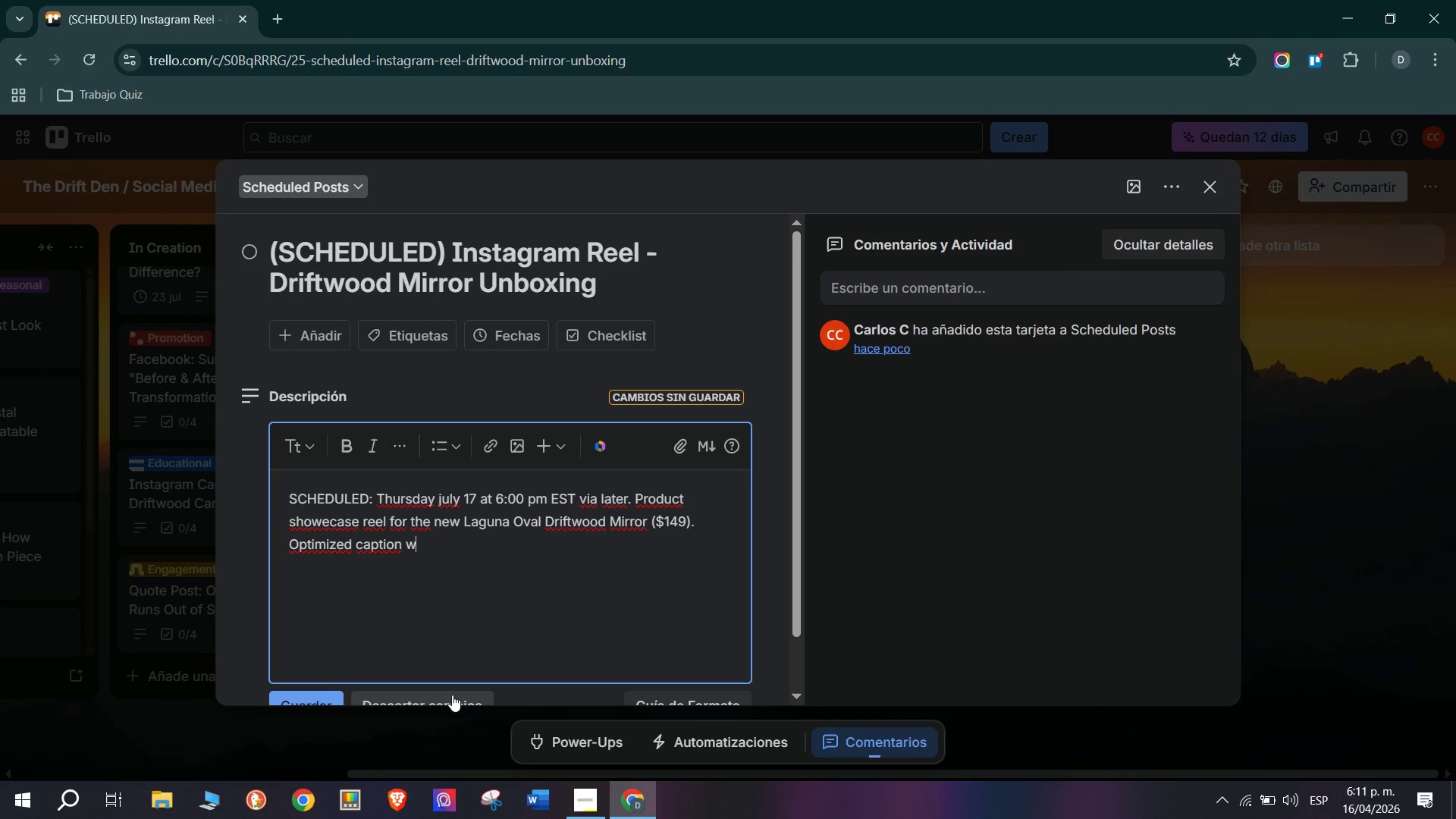 
type(ith 15 gashtags)
 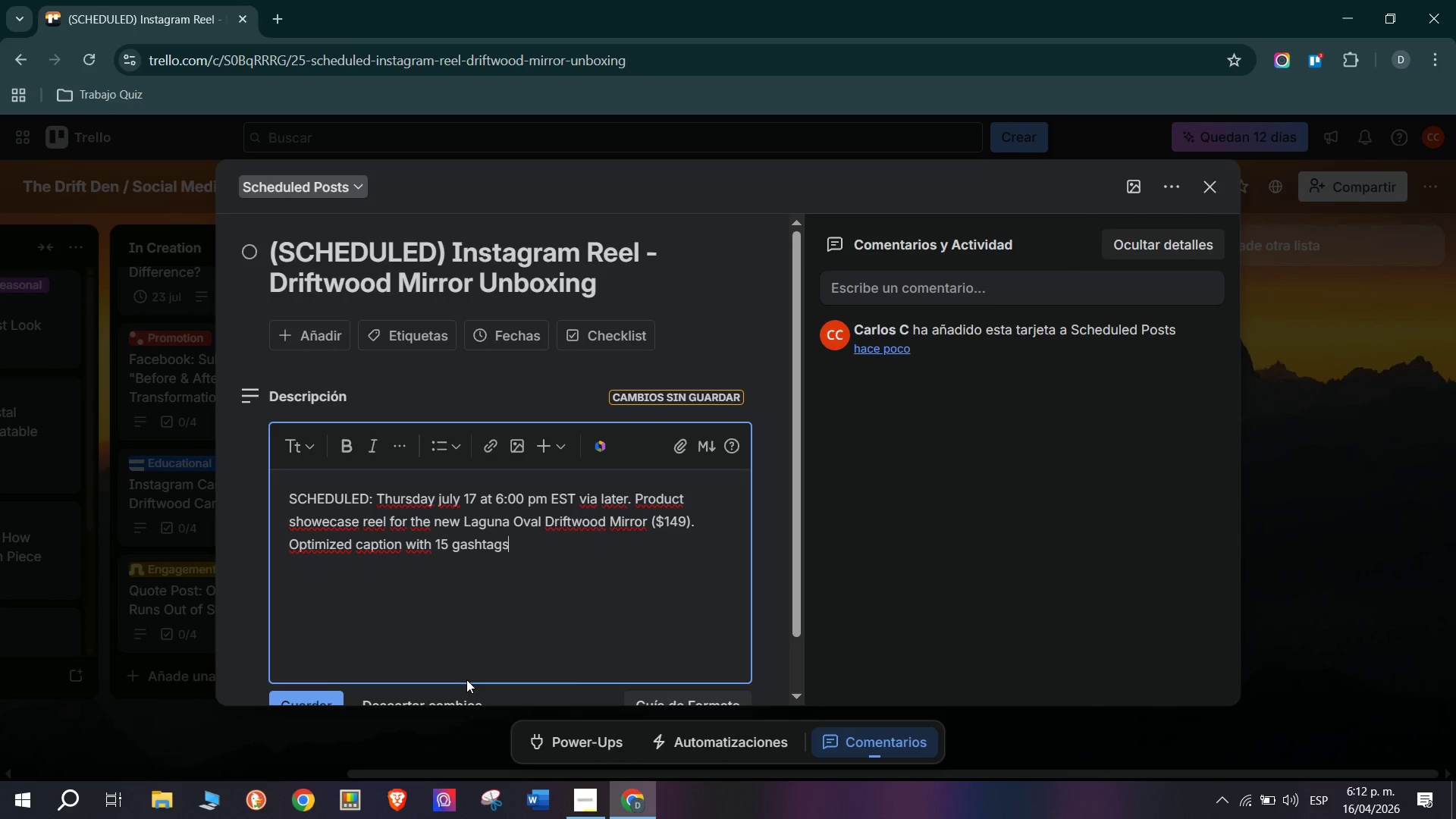 
key(Period)
 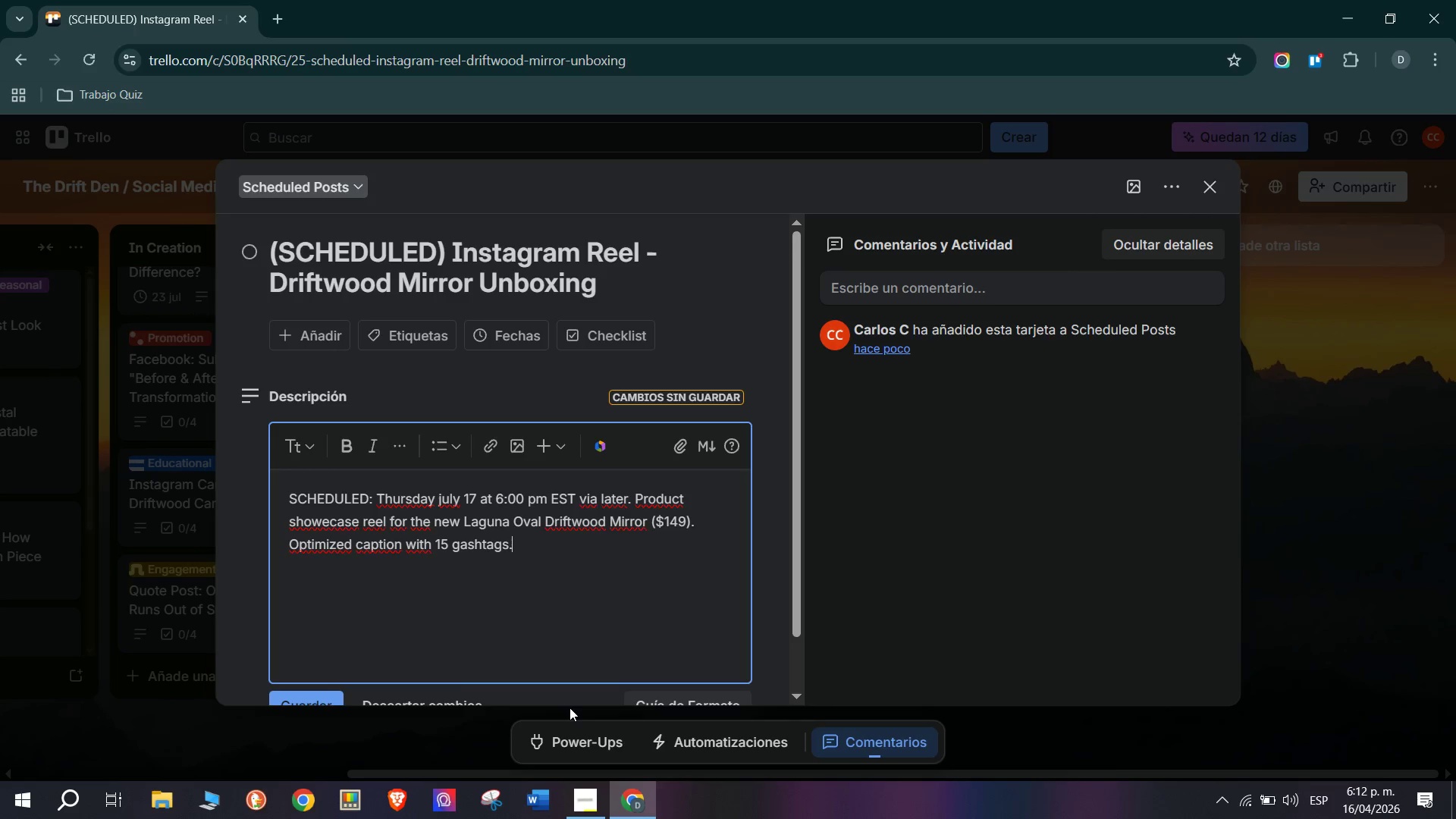 
key(Space)
 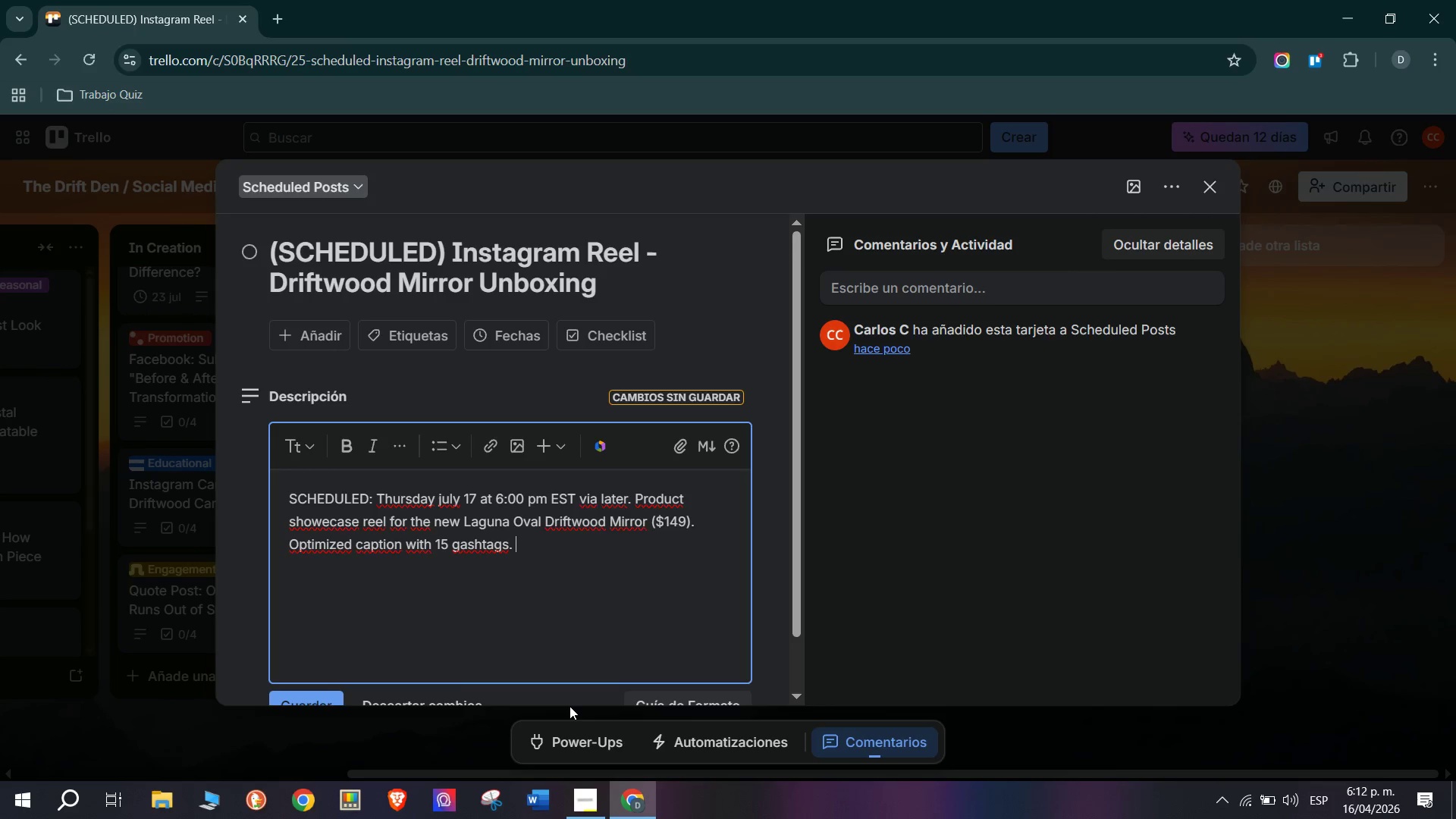 
key(CapsLock)
 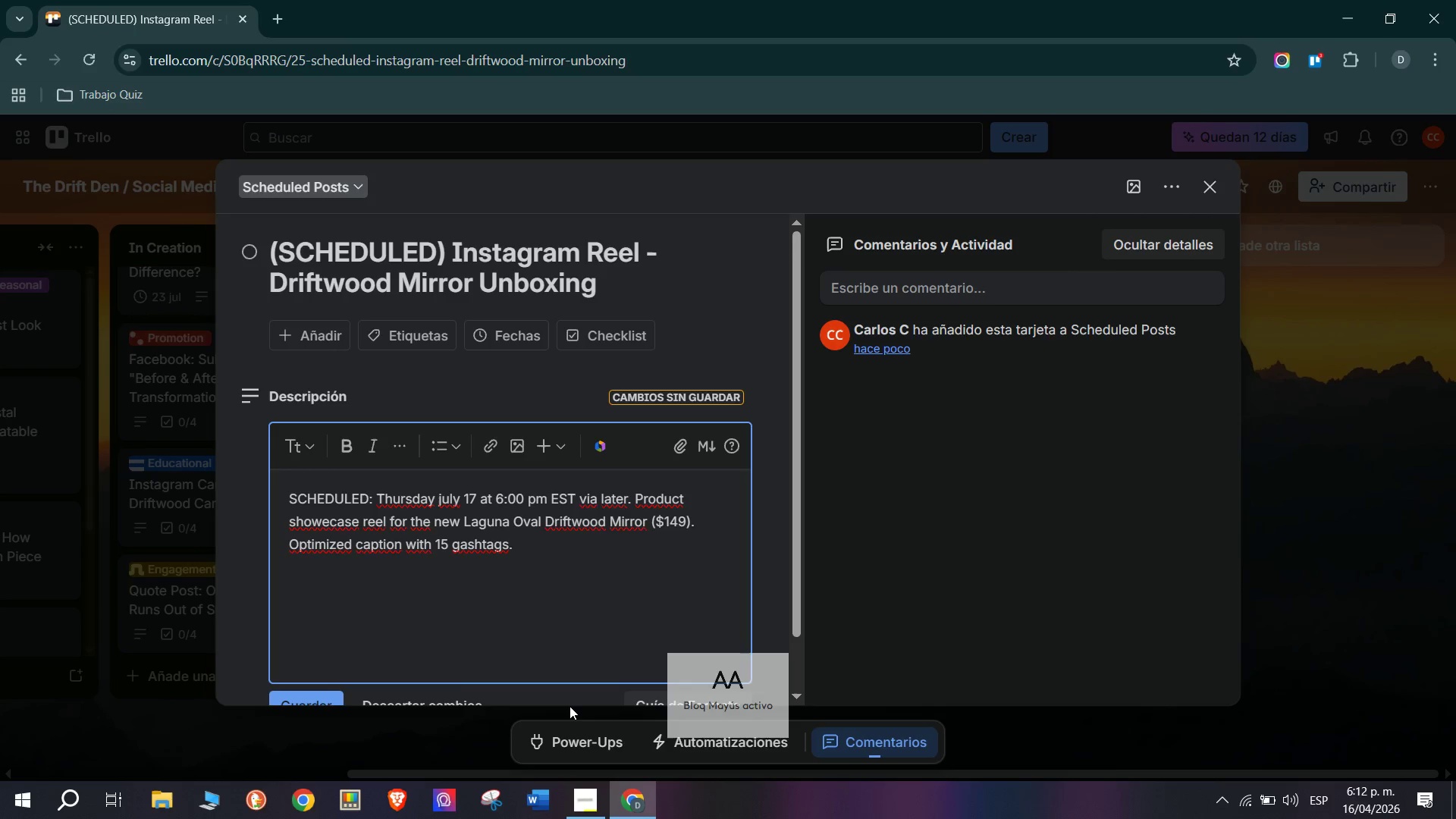 
key(L)
 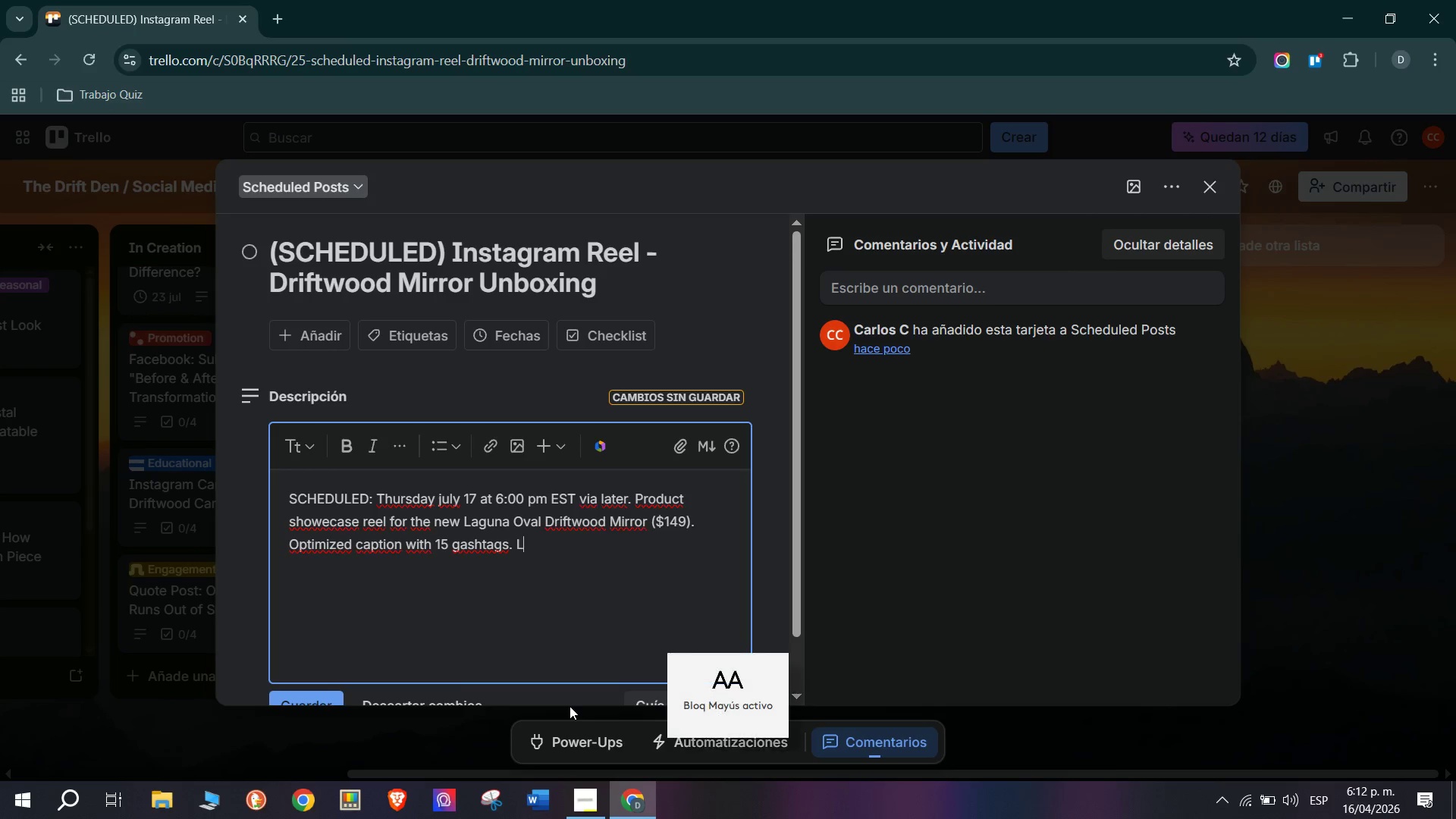 
key(CapsLock)
 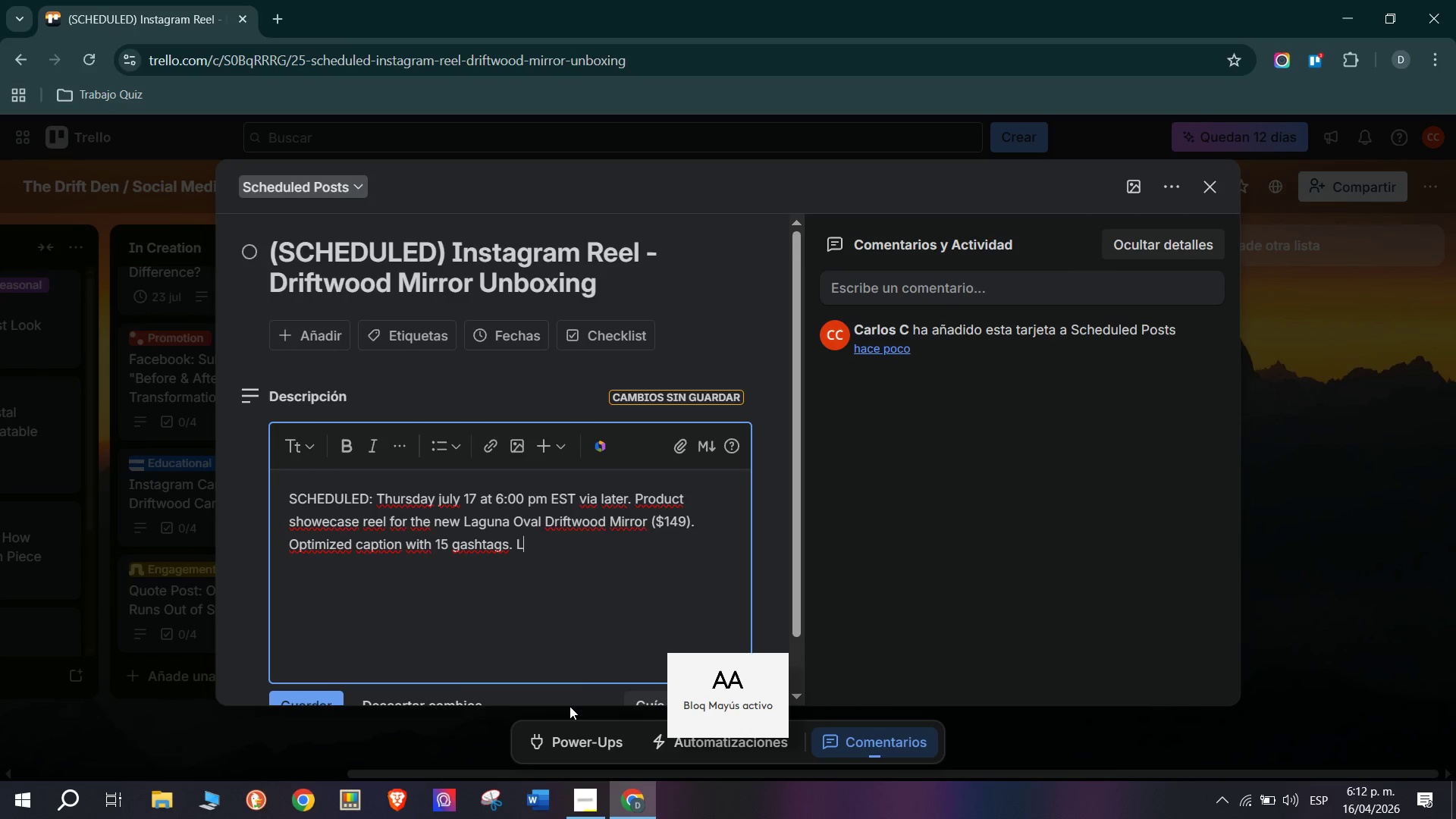 
type(inked to )
 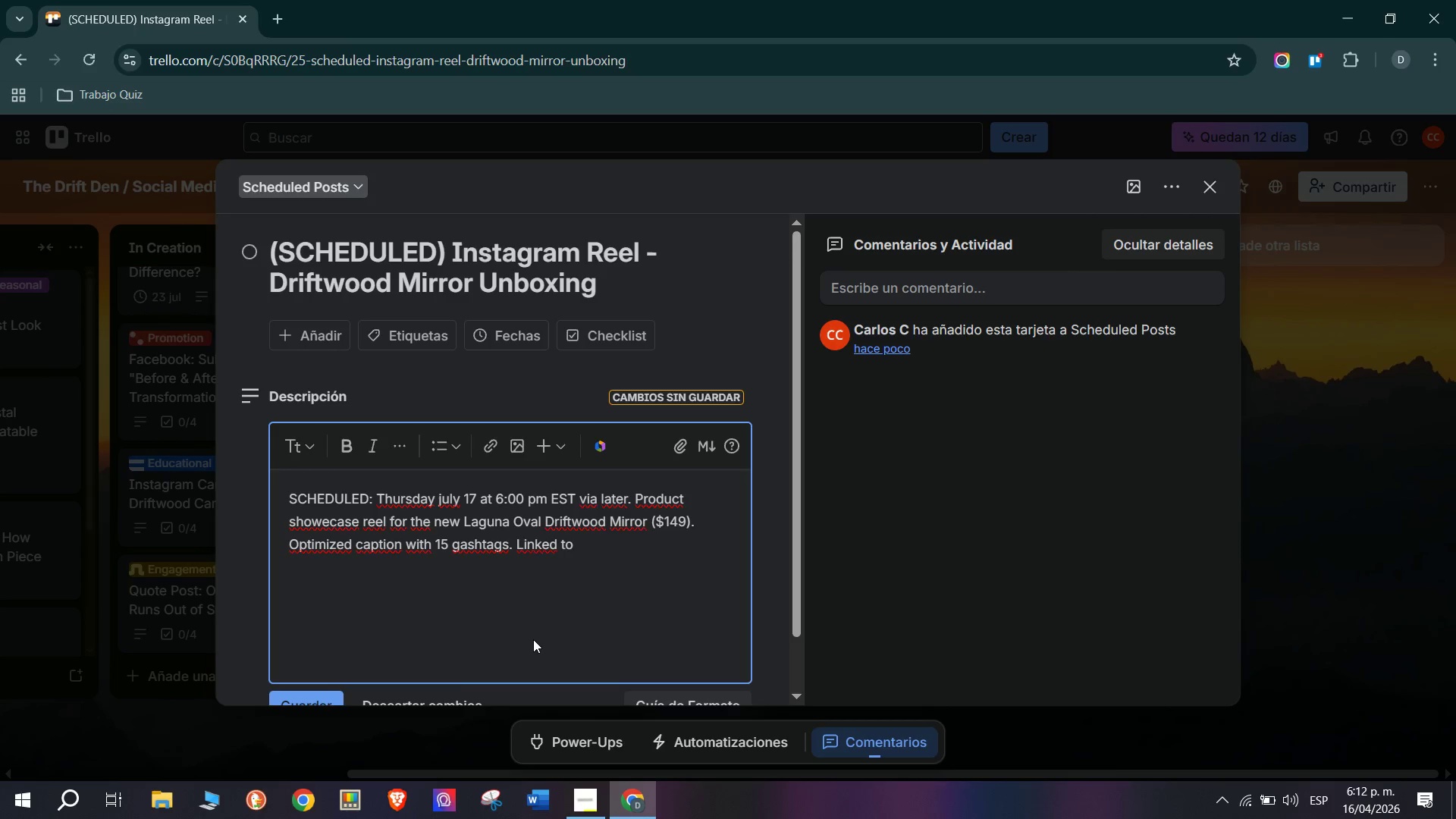 
type(product )
 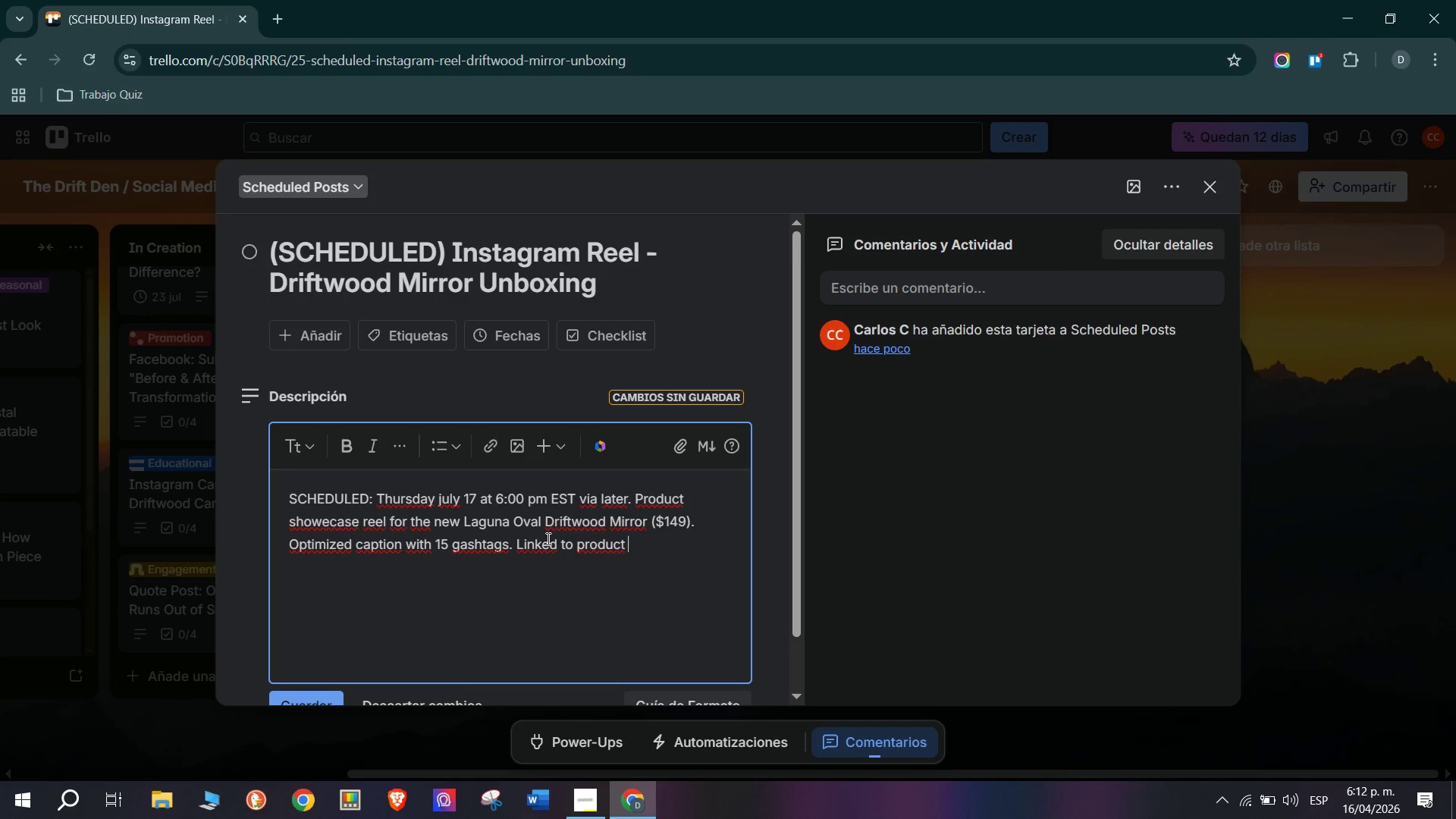 
type(page in bio)
 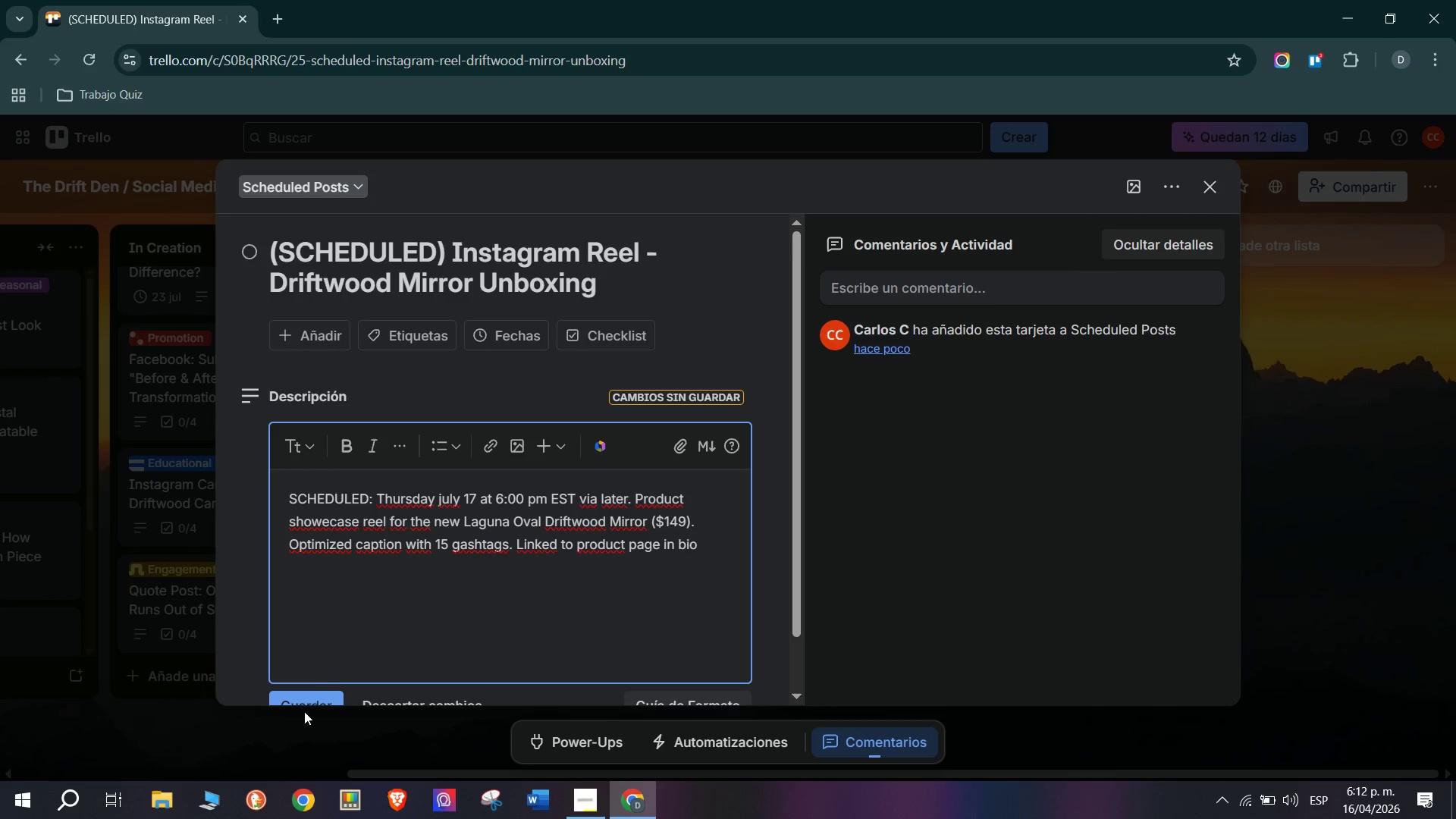 
left_click([334, 694])
 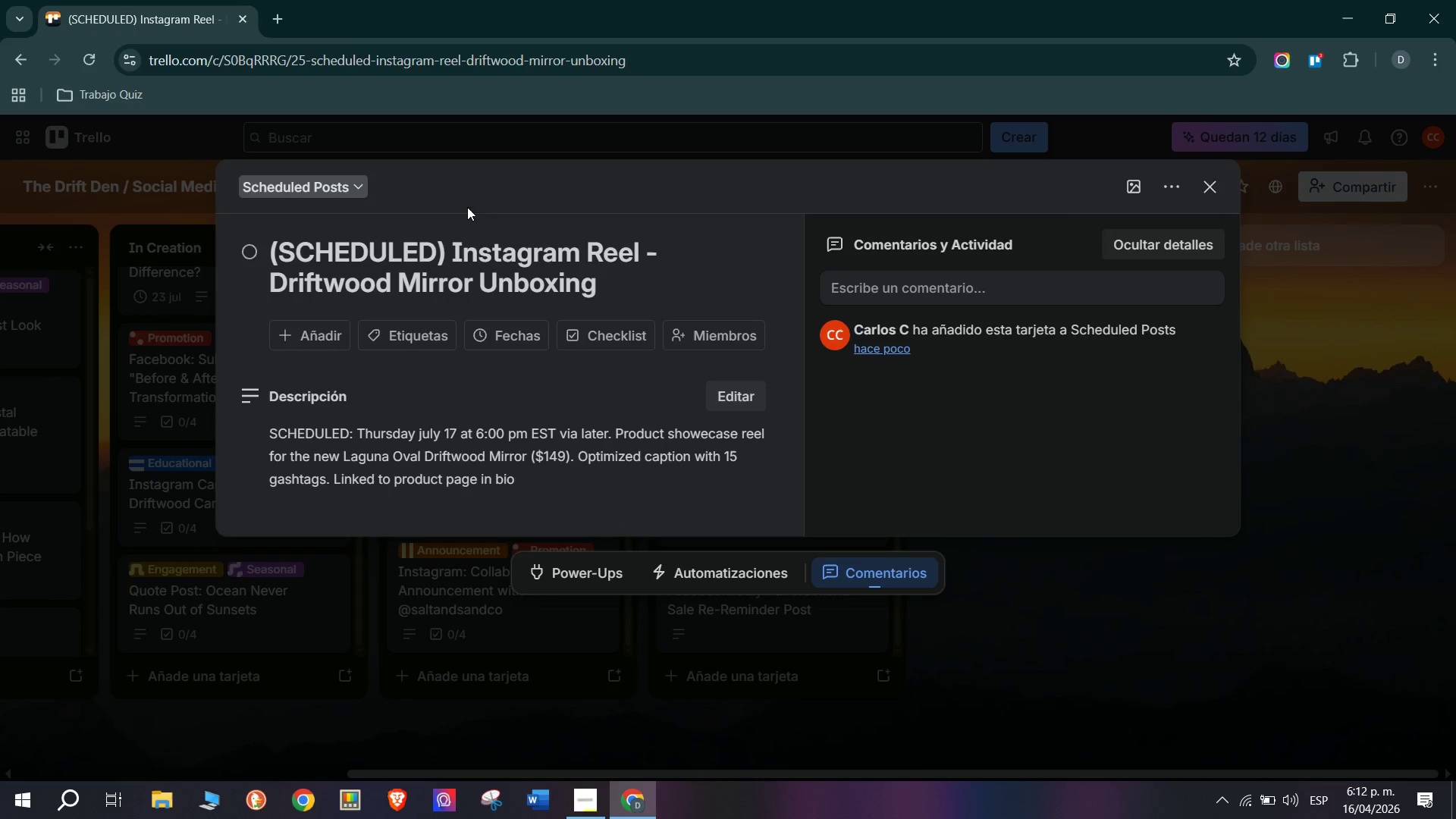 
wait(8.2)
 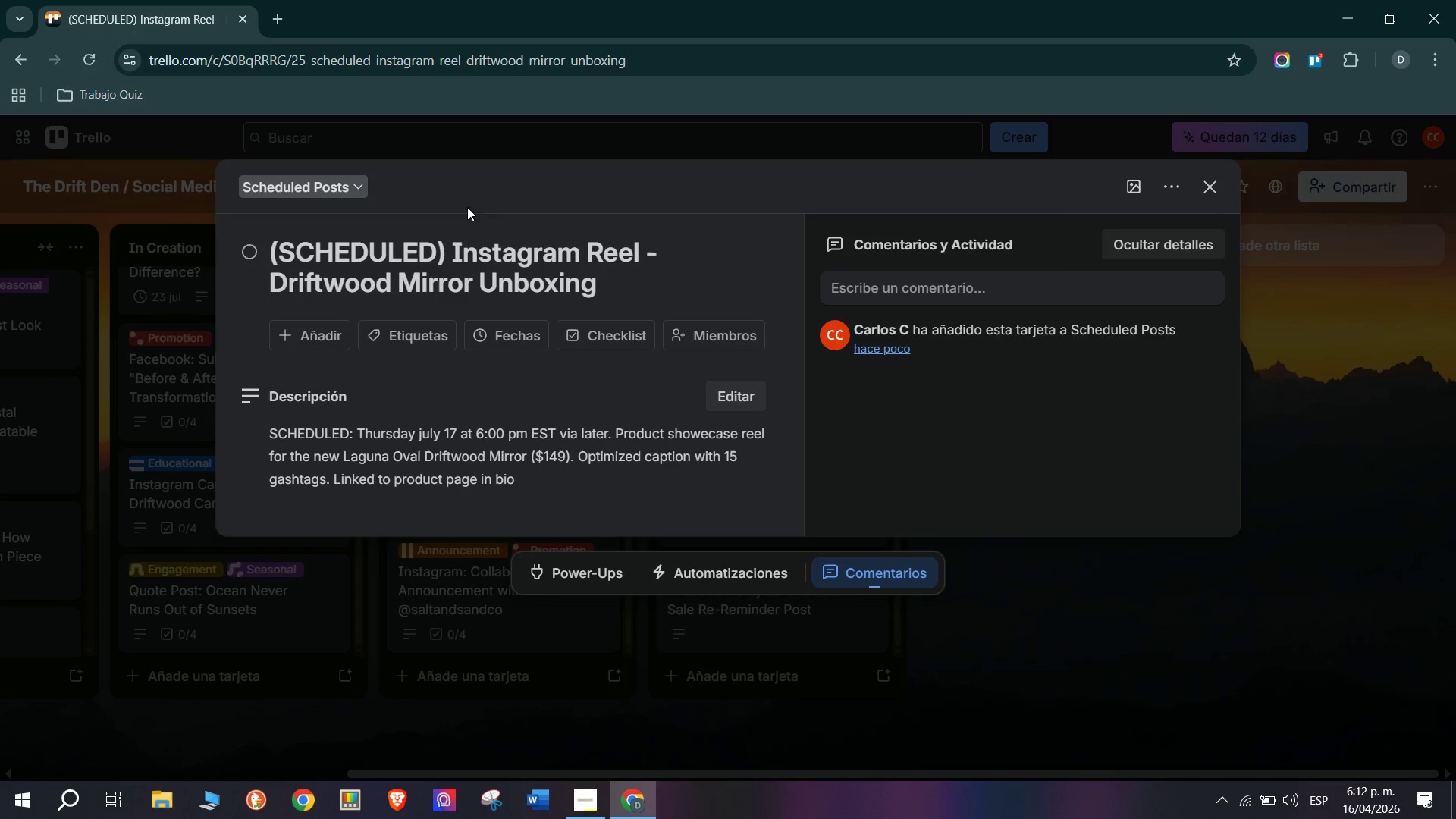 
left_click([320, 366])
 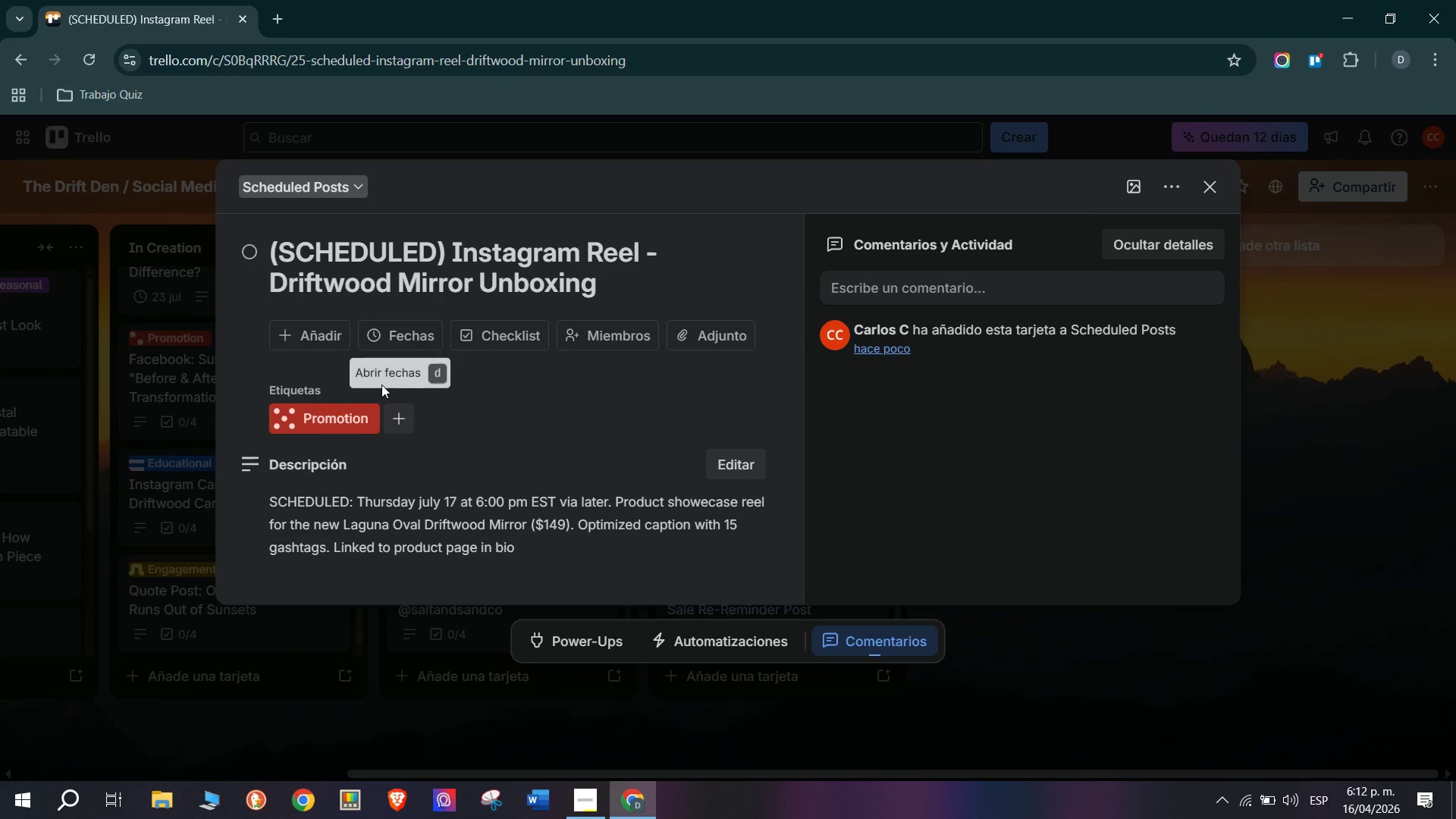 
left_click([402, 410])
 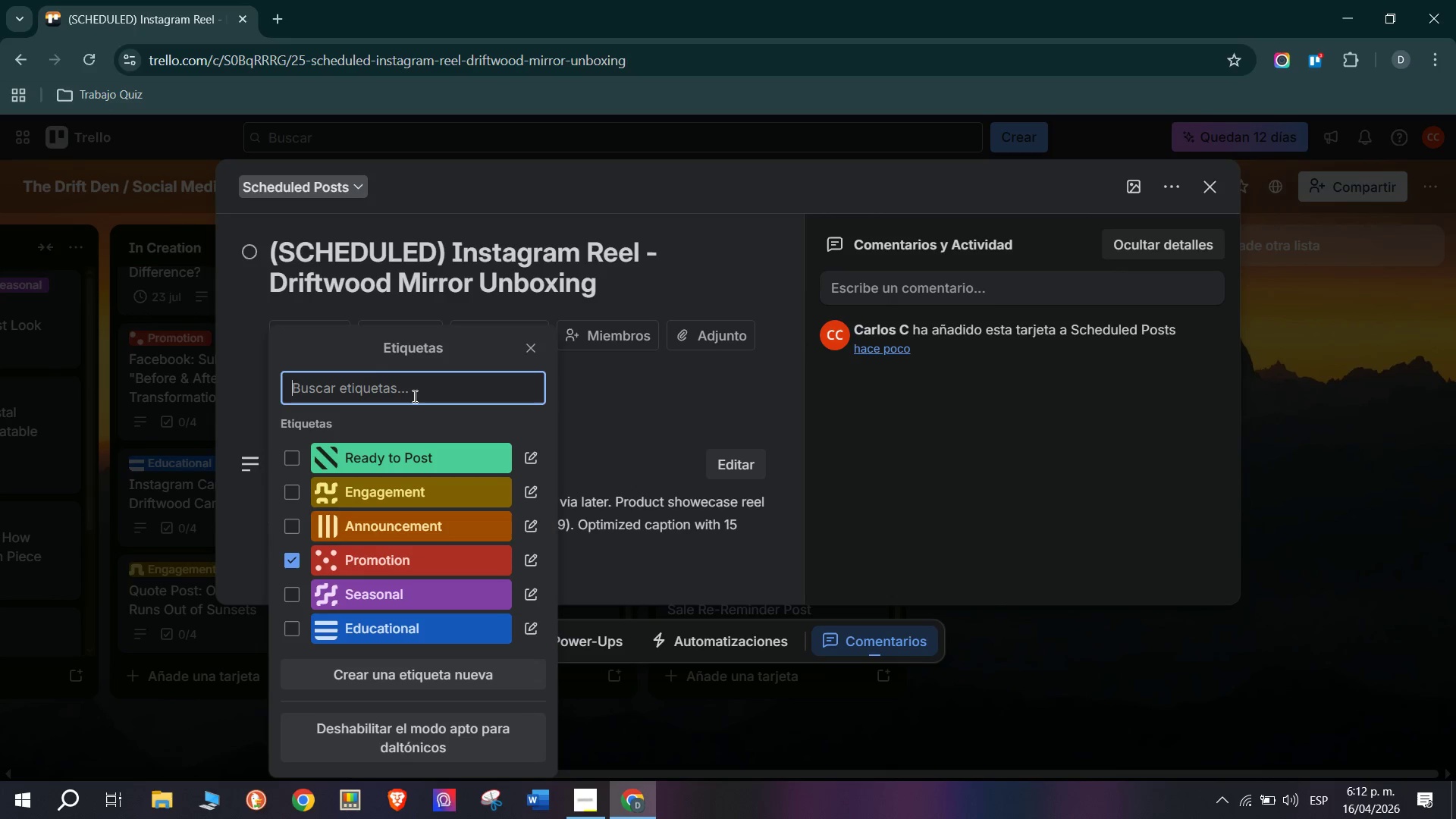 
left_click([415, 454])
 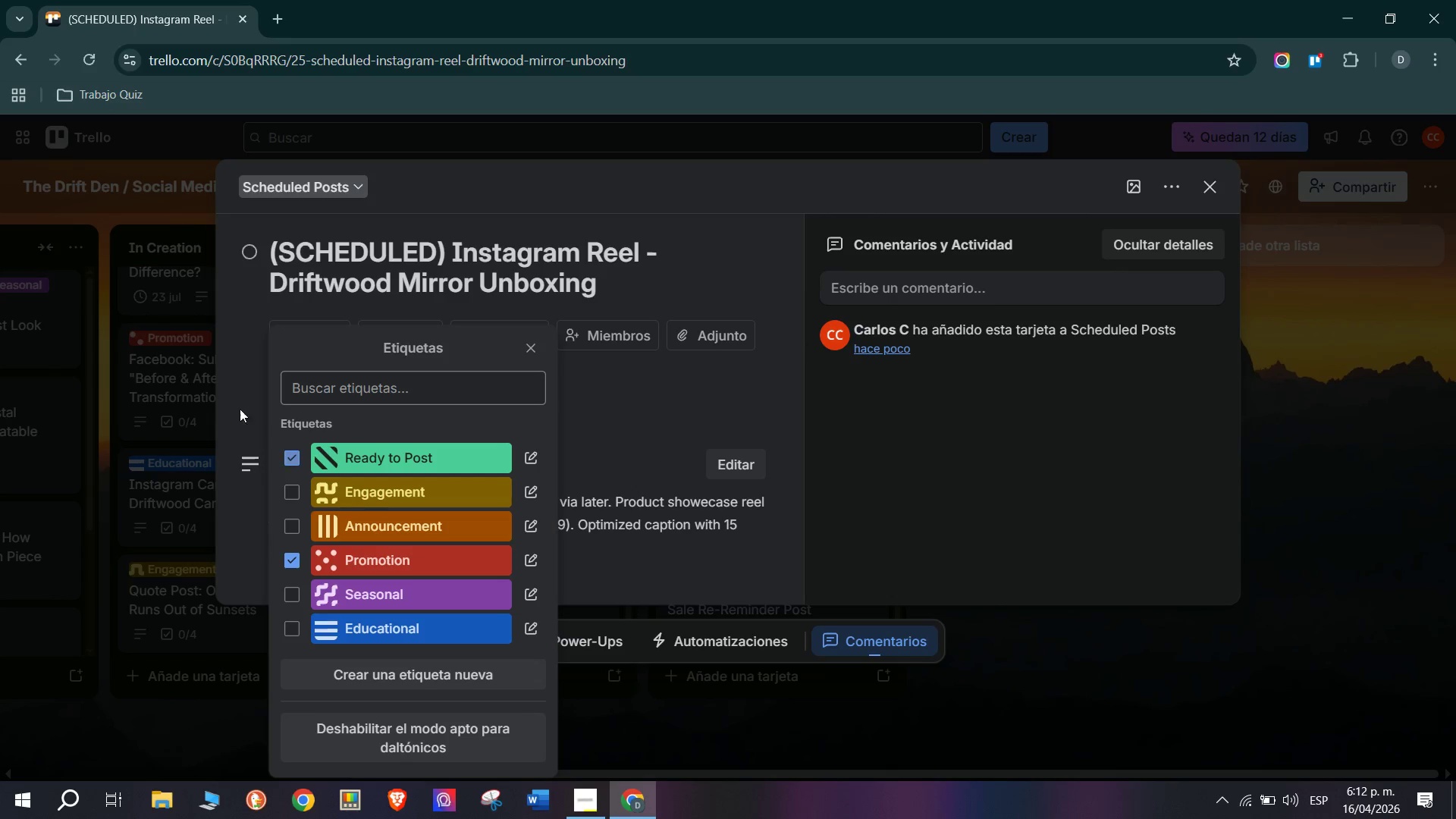 
left_click([235, 391])
 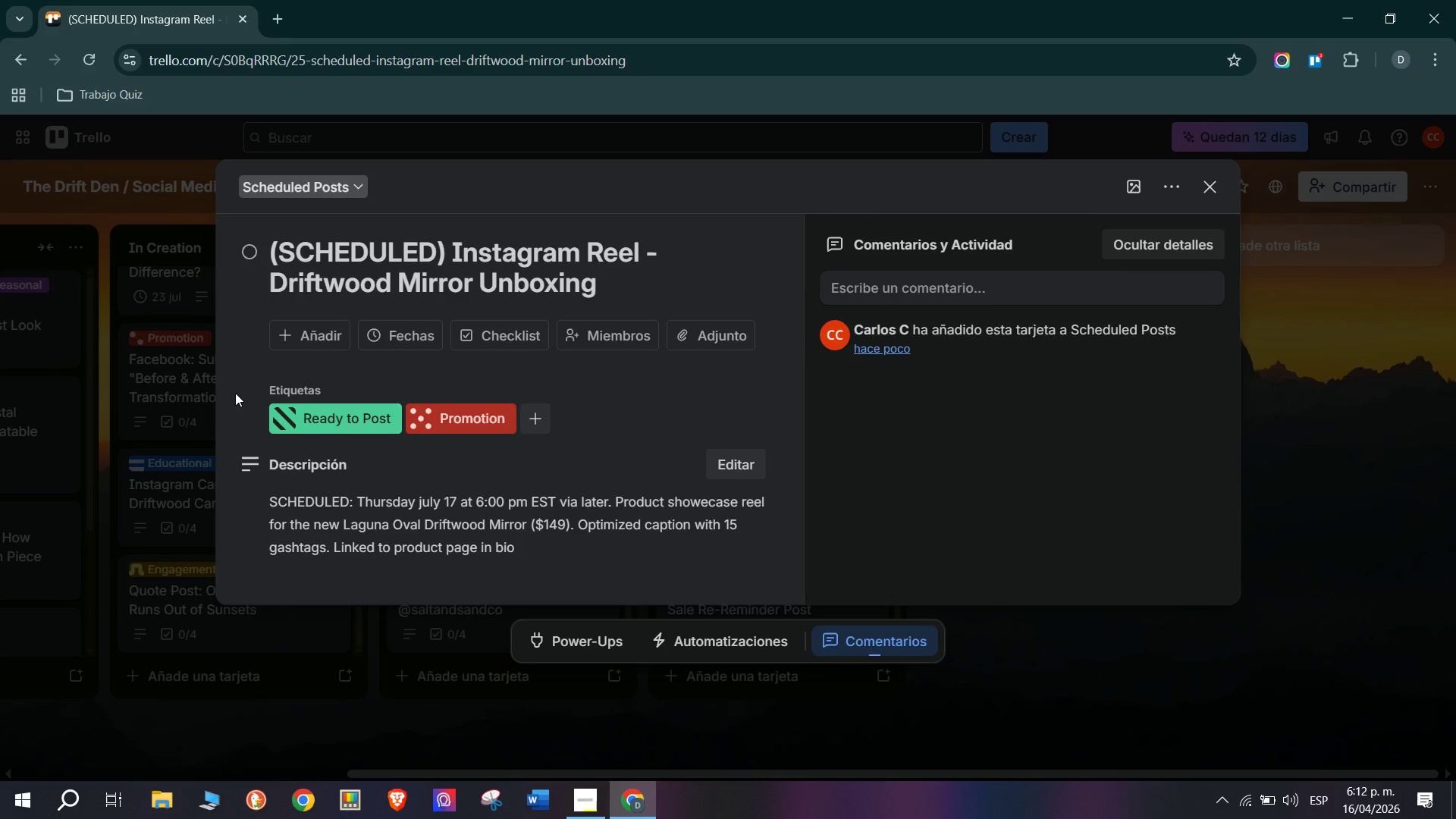 
scroll: coordinate [273, 425], scroll_direction: down, amount: 6.0
 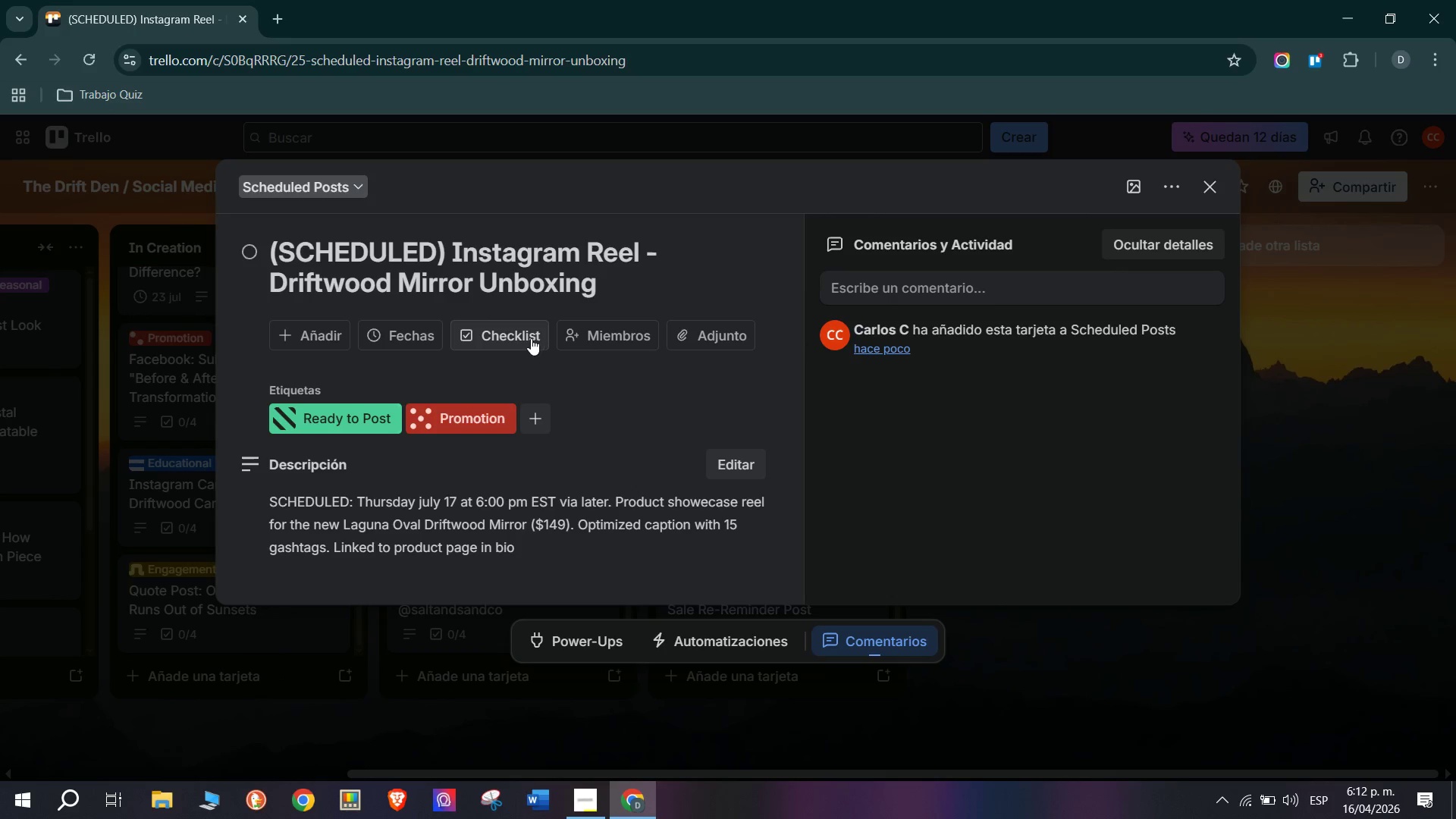 
left_click([531, 555])
 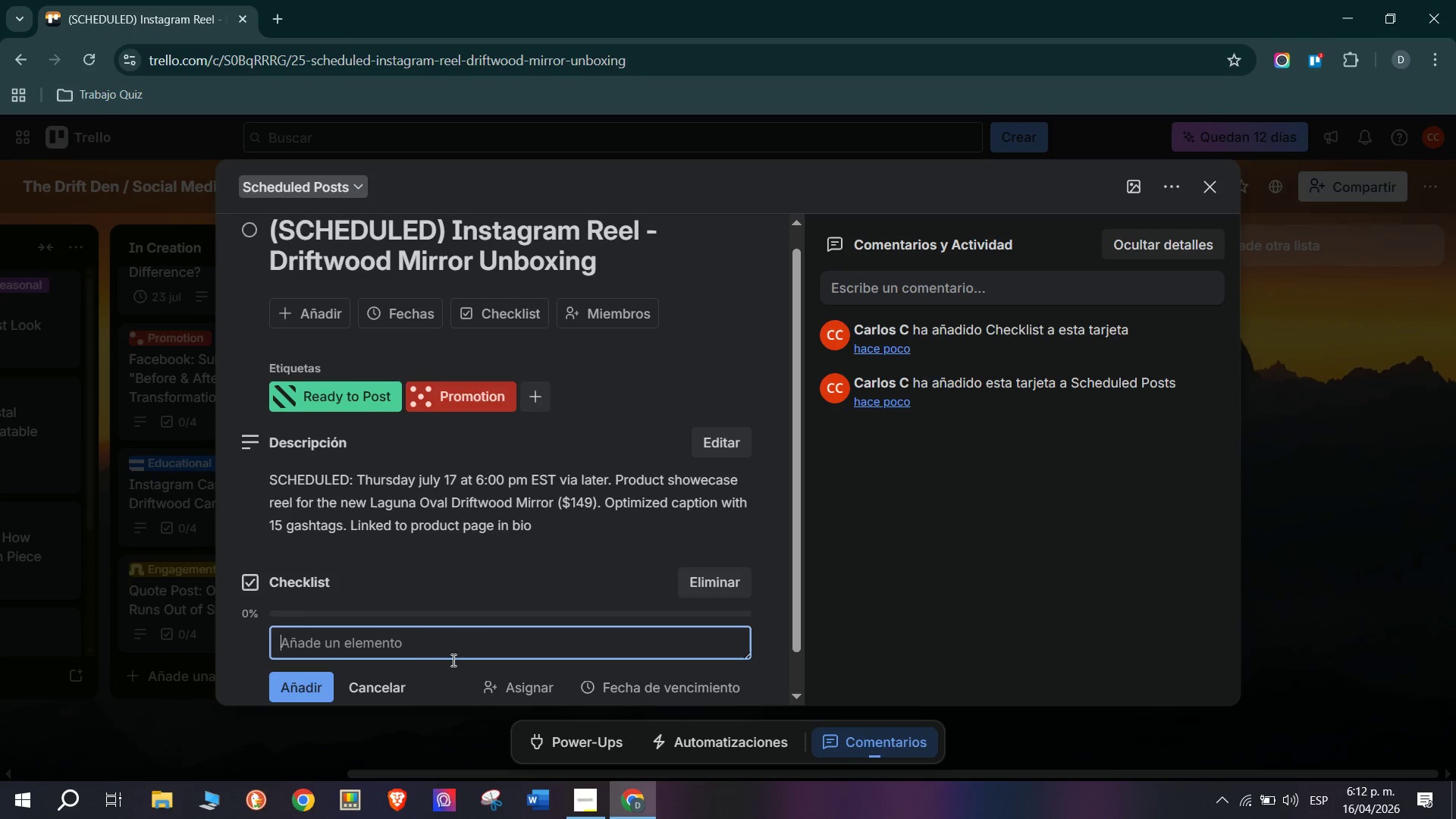 
left_click([452, 660])
 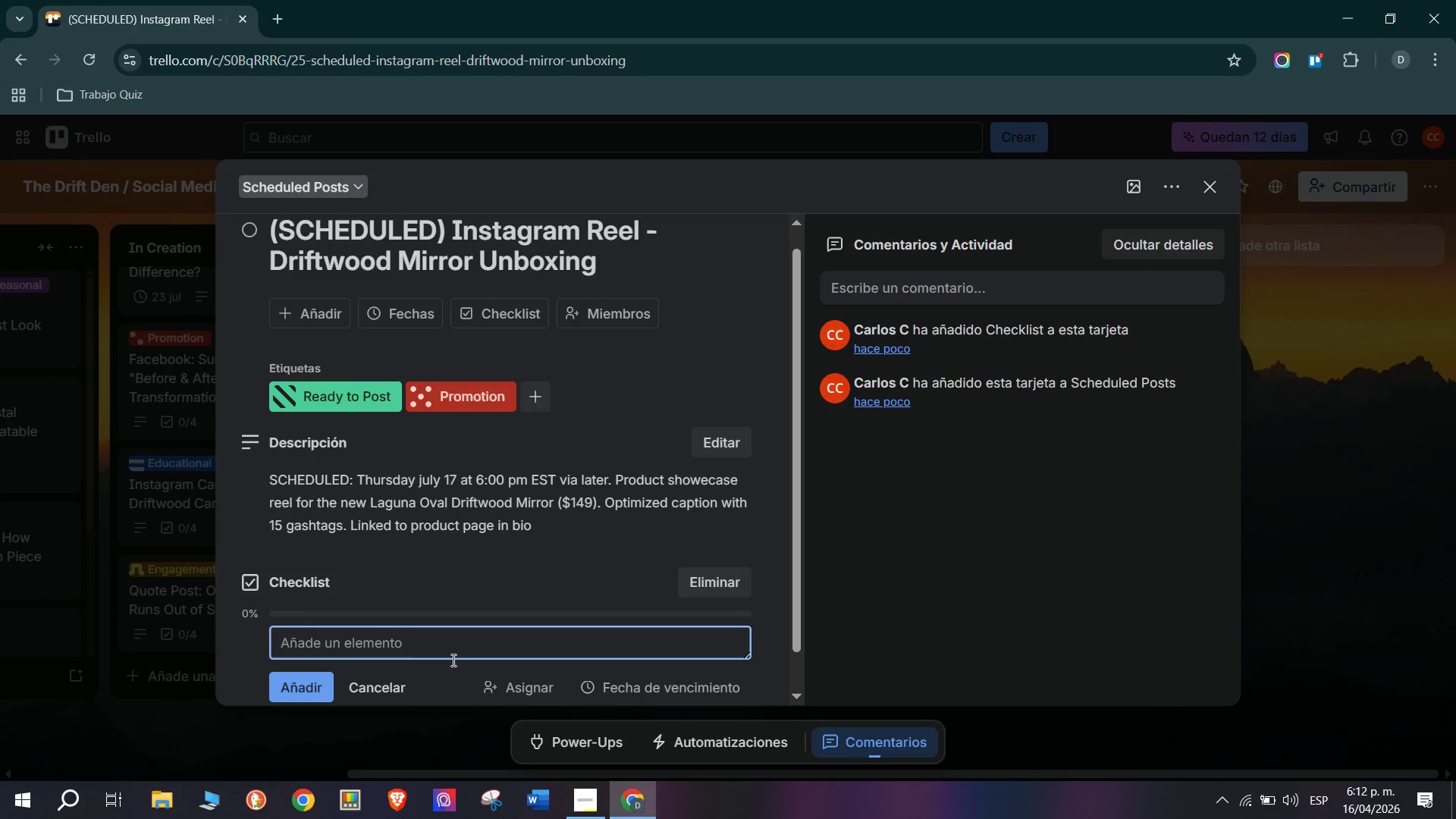 
type(Caption F])
key(Backspace)
key(Backspace)
type(Drafted)
 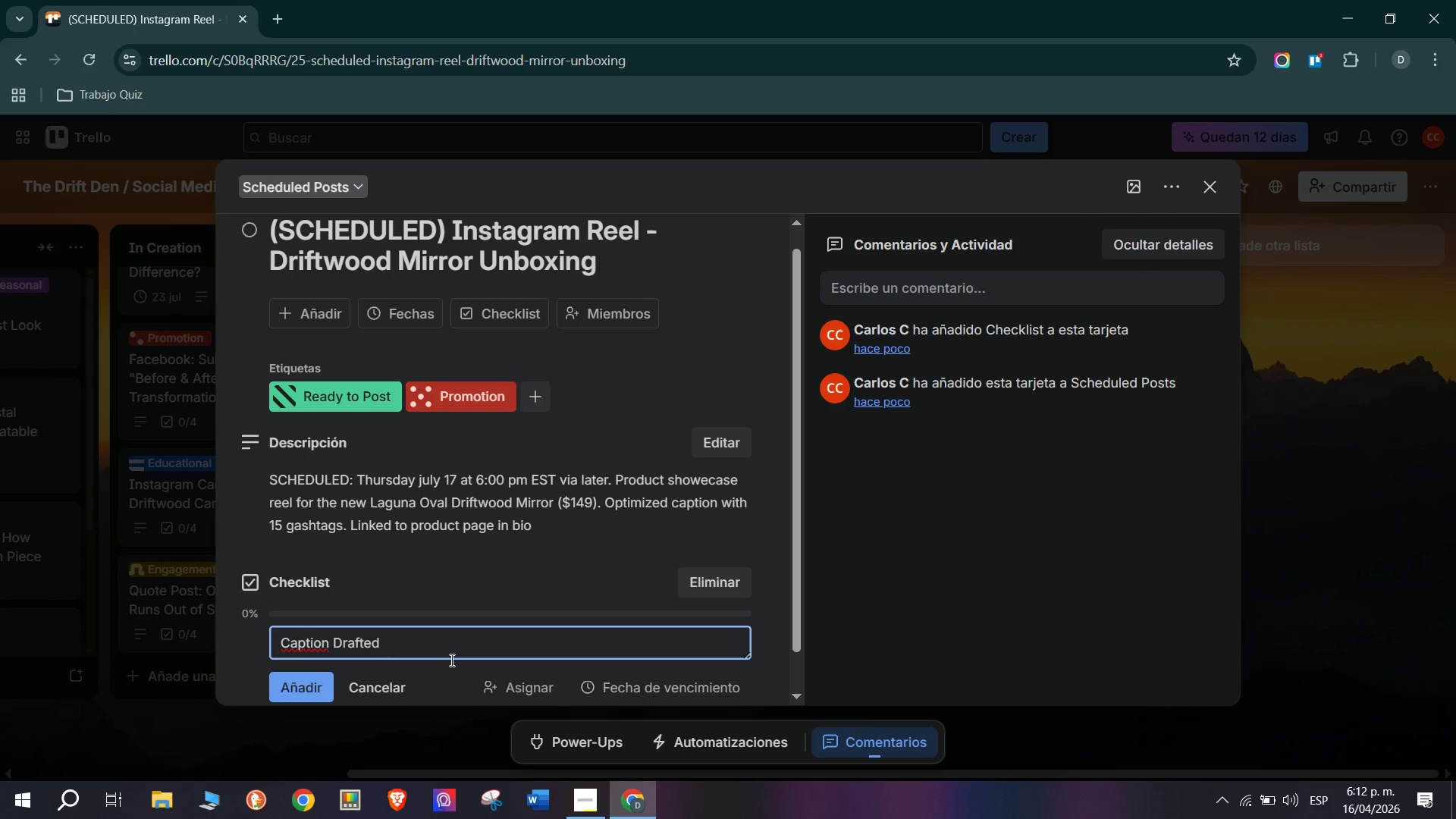 
key(Enter)
 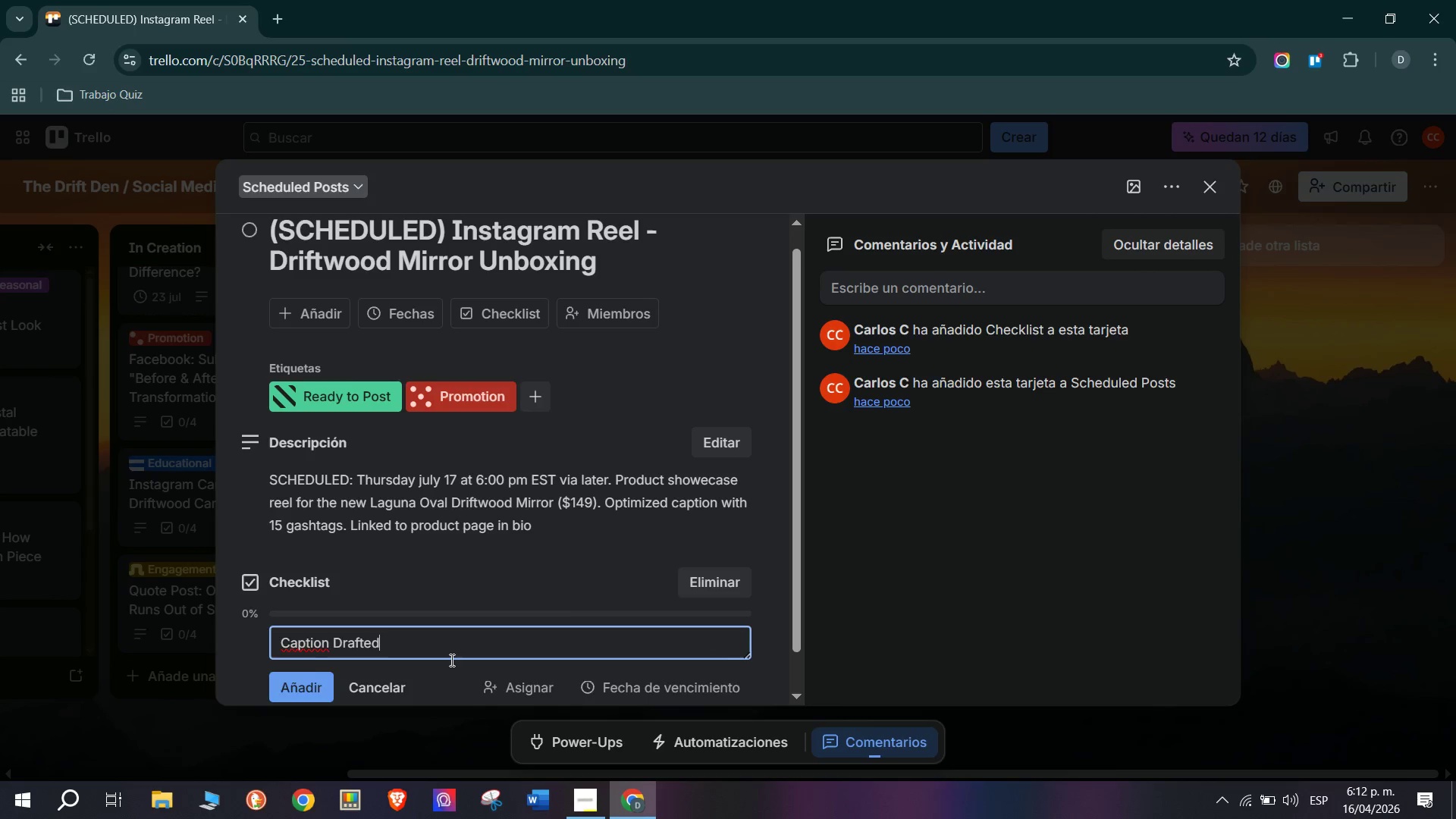 
type(Assets Created)
 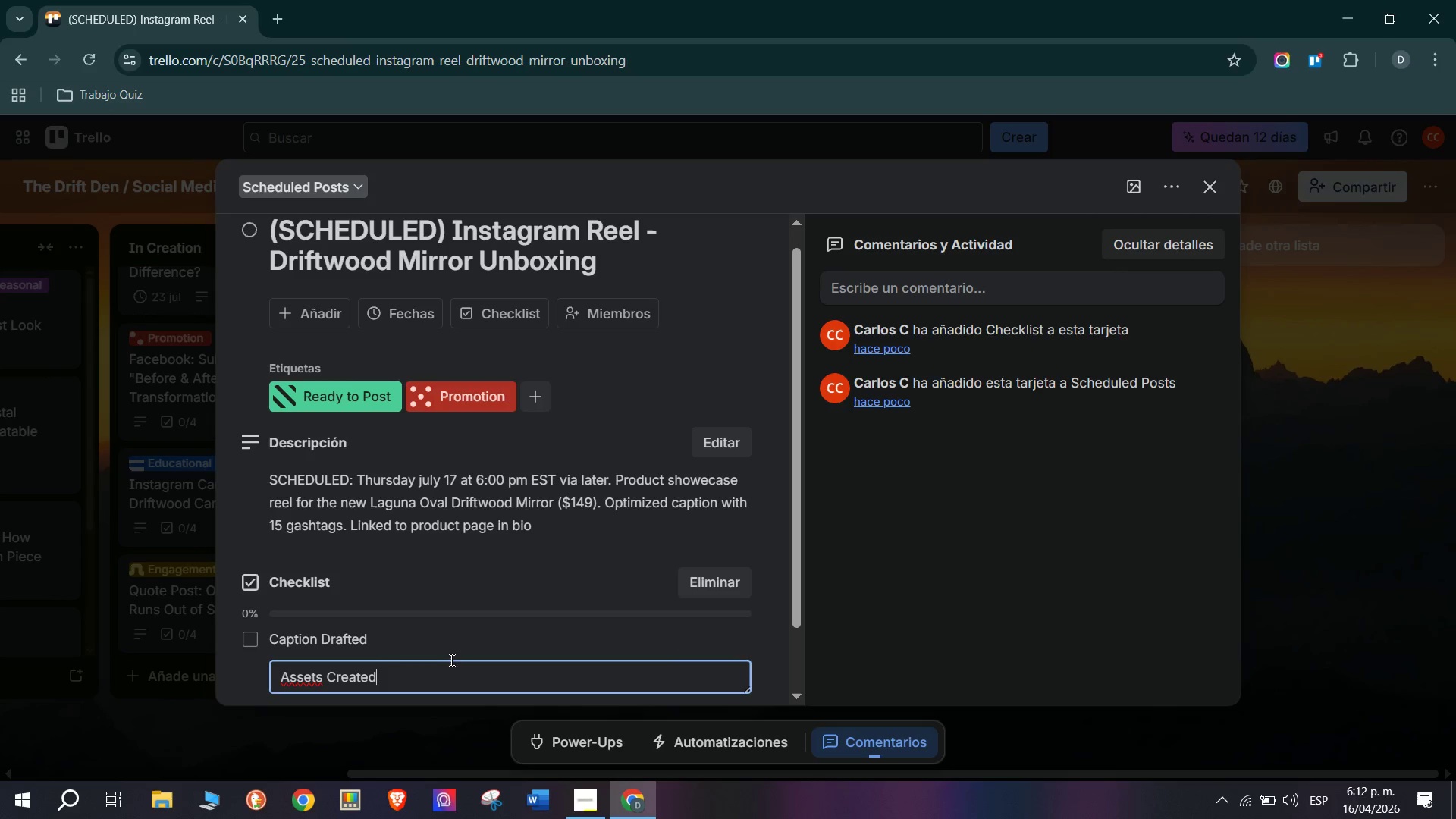 
key(Enter)
 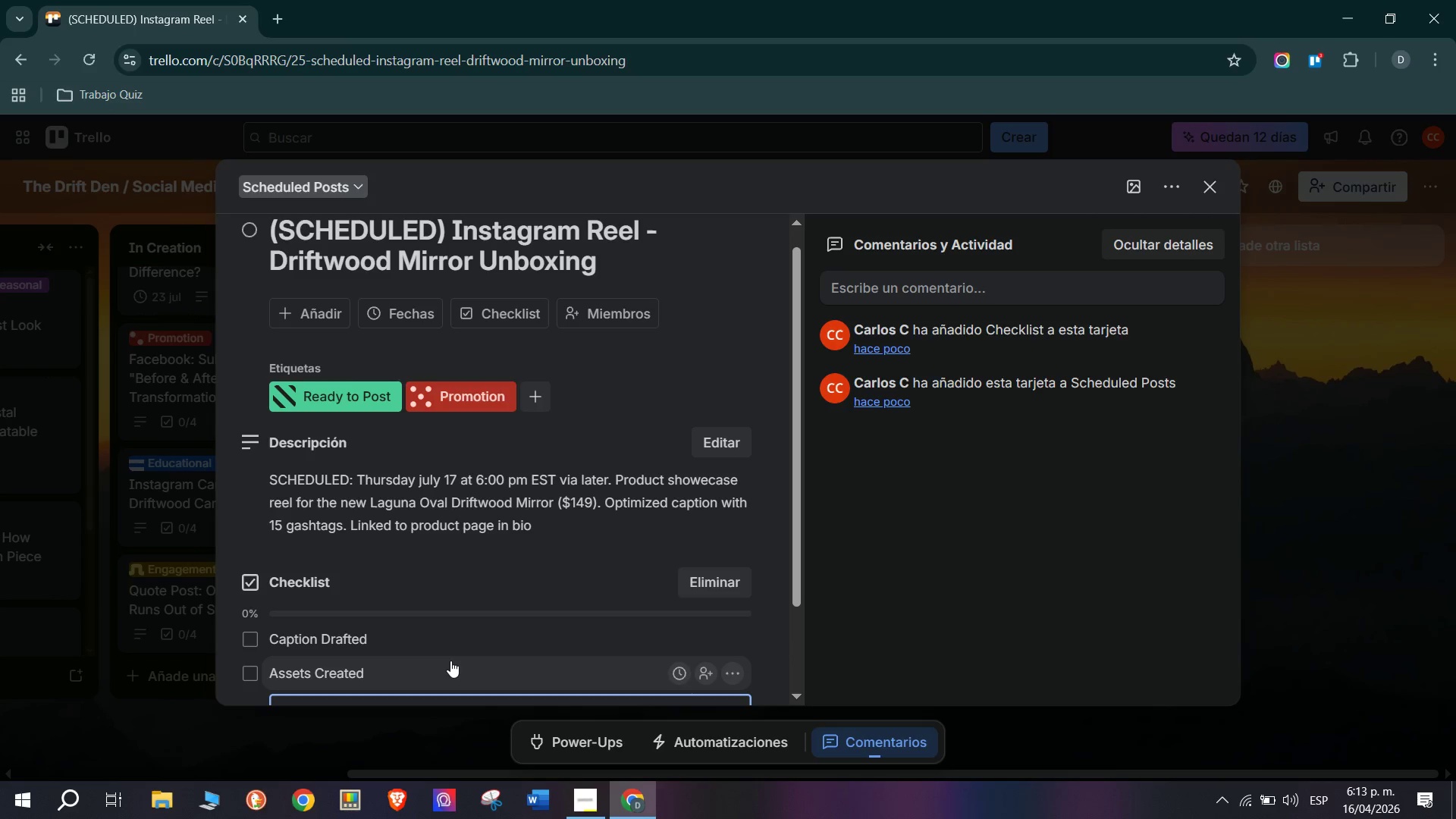 
type(Proofread)
 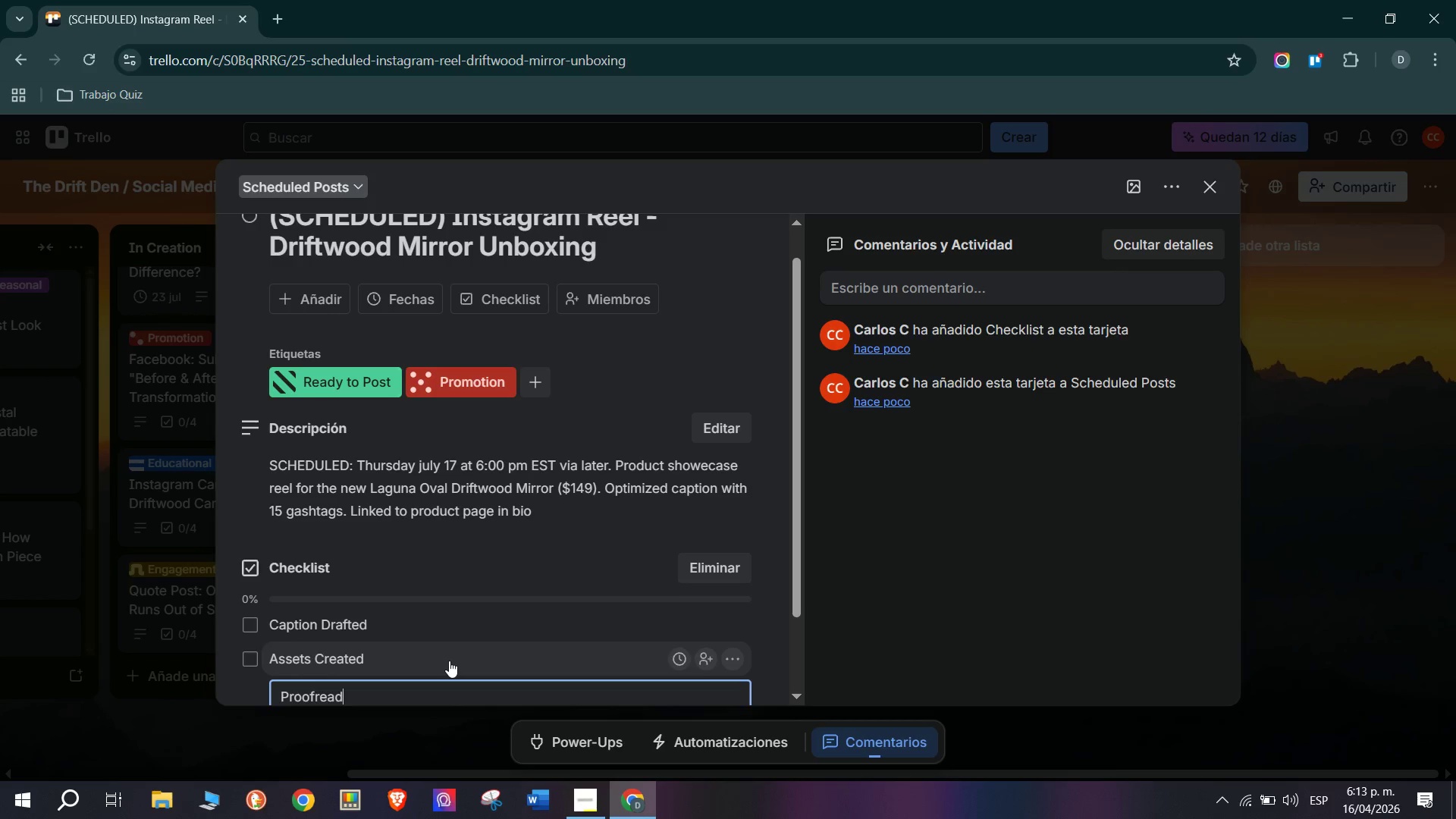 
key(Enter)
 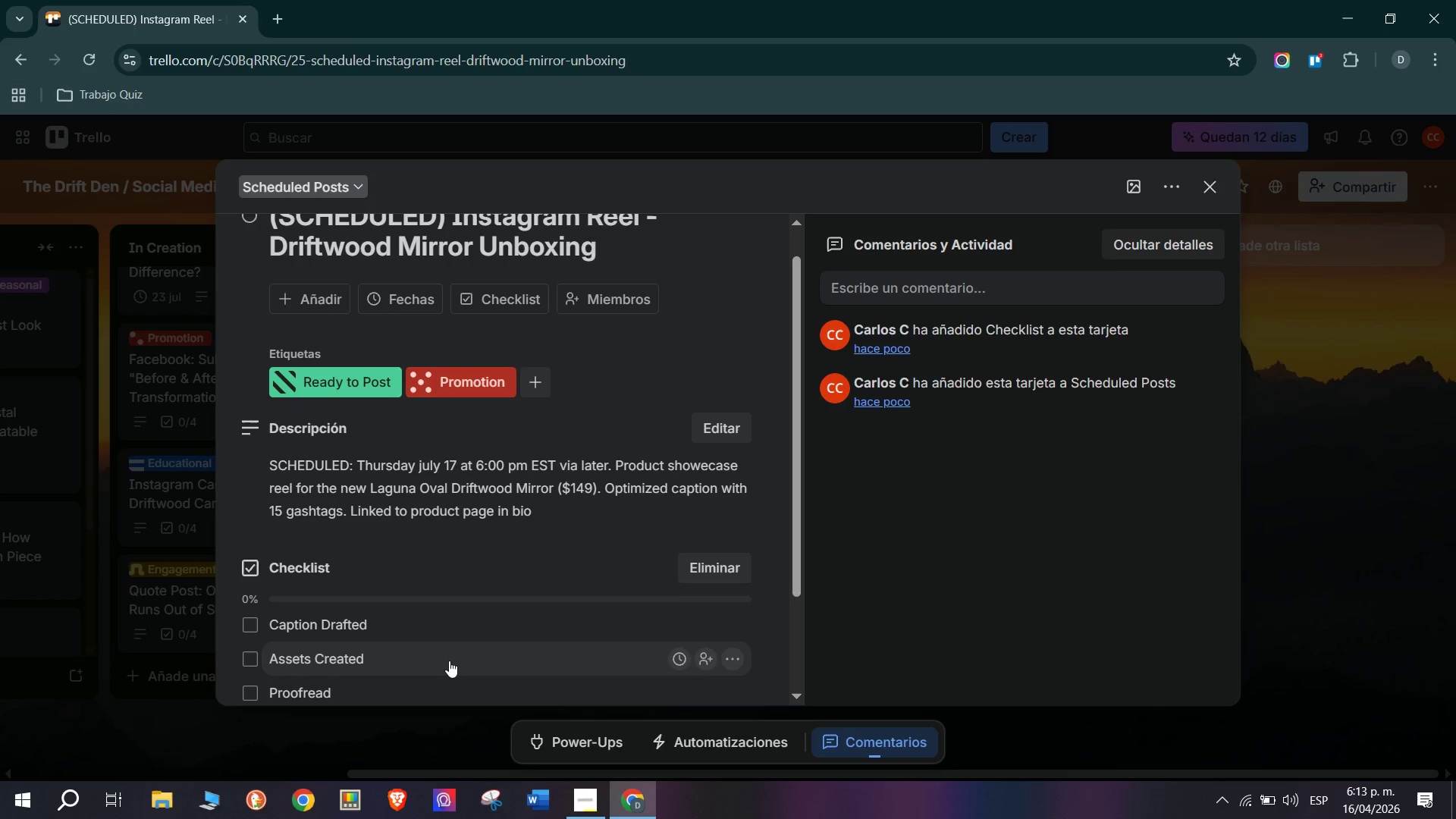 
type(DS)
key(Backspace)
key(Backspace)
type(Schedule Confirmed)
 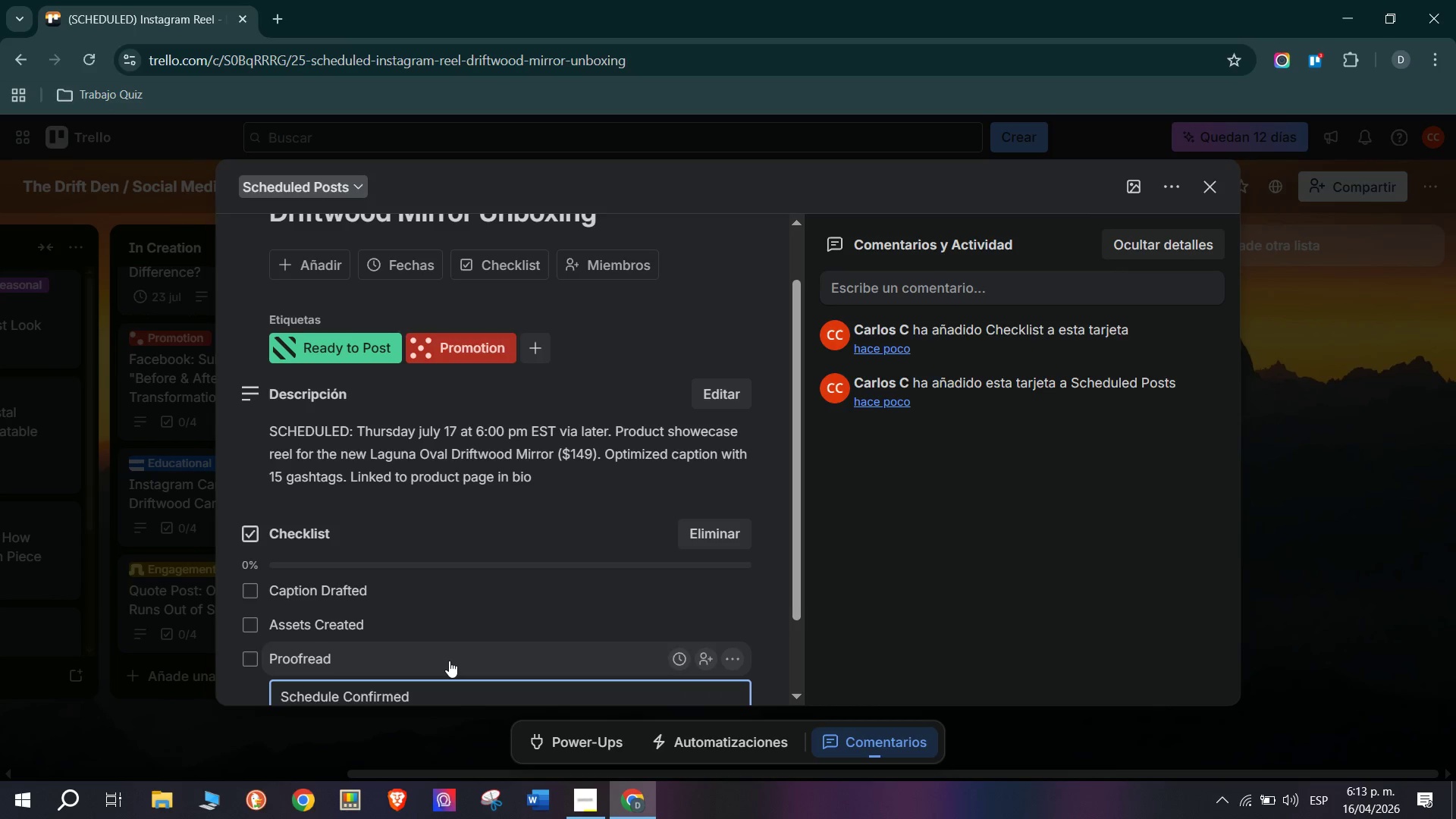 
key(Enter)
 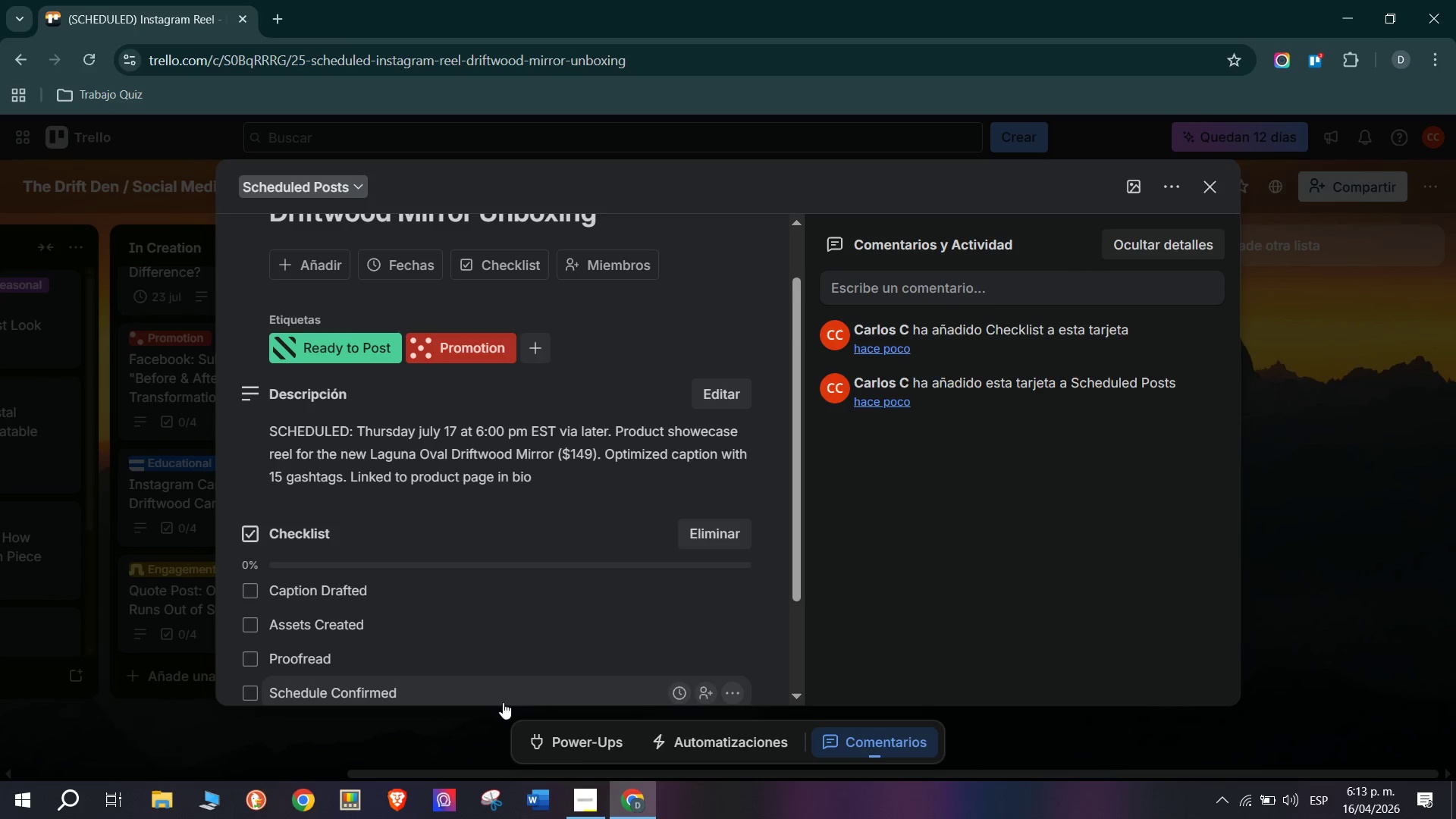 
scroll: coordinate [474, 550], scroll_direction: up, amount: 2.0
 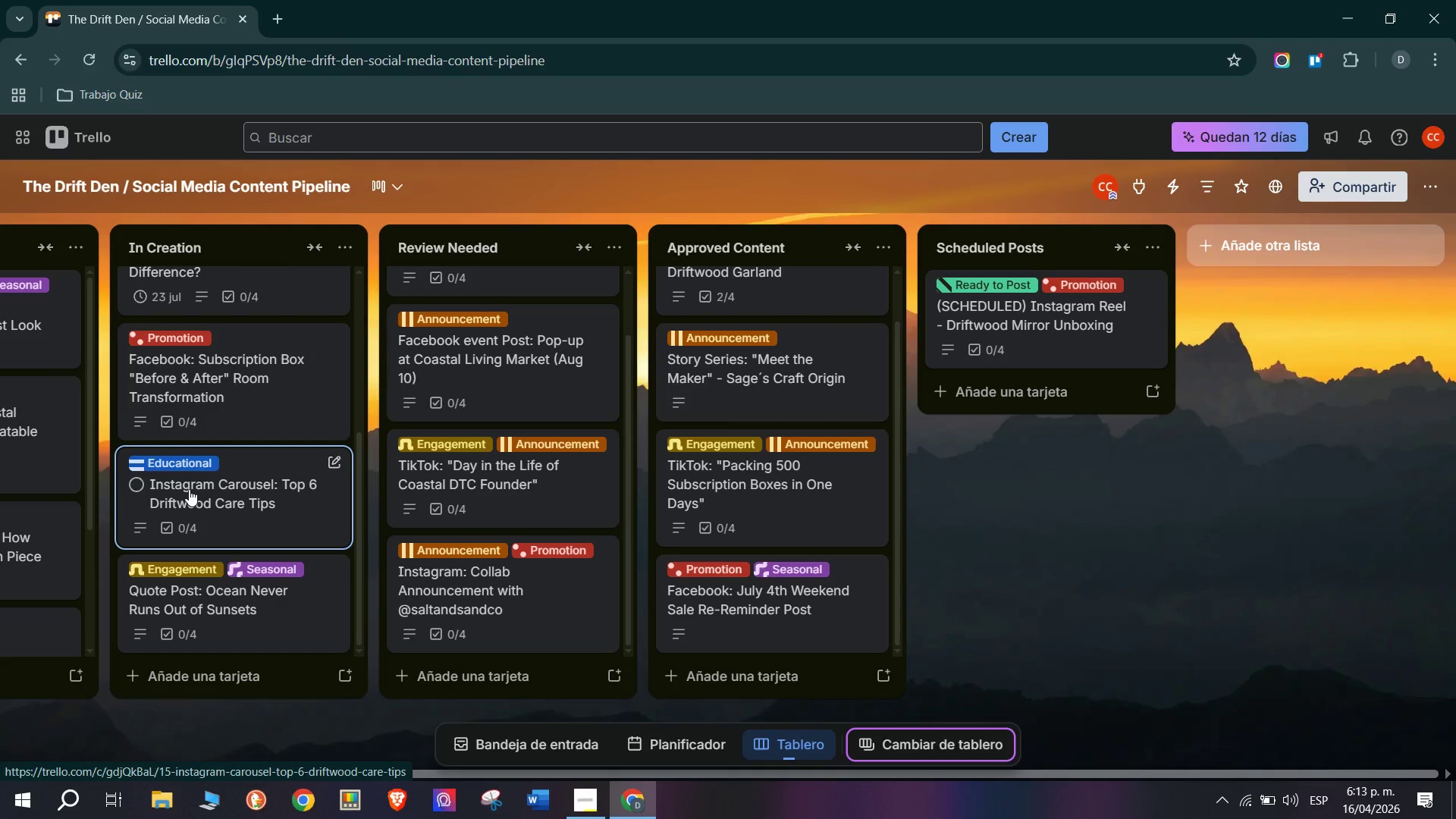 
wait(11.65)
 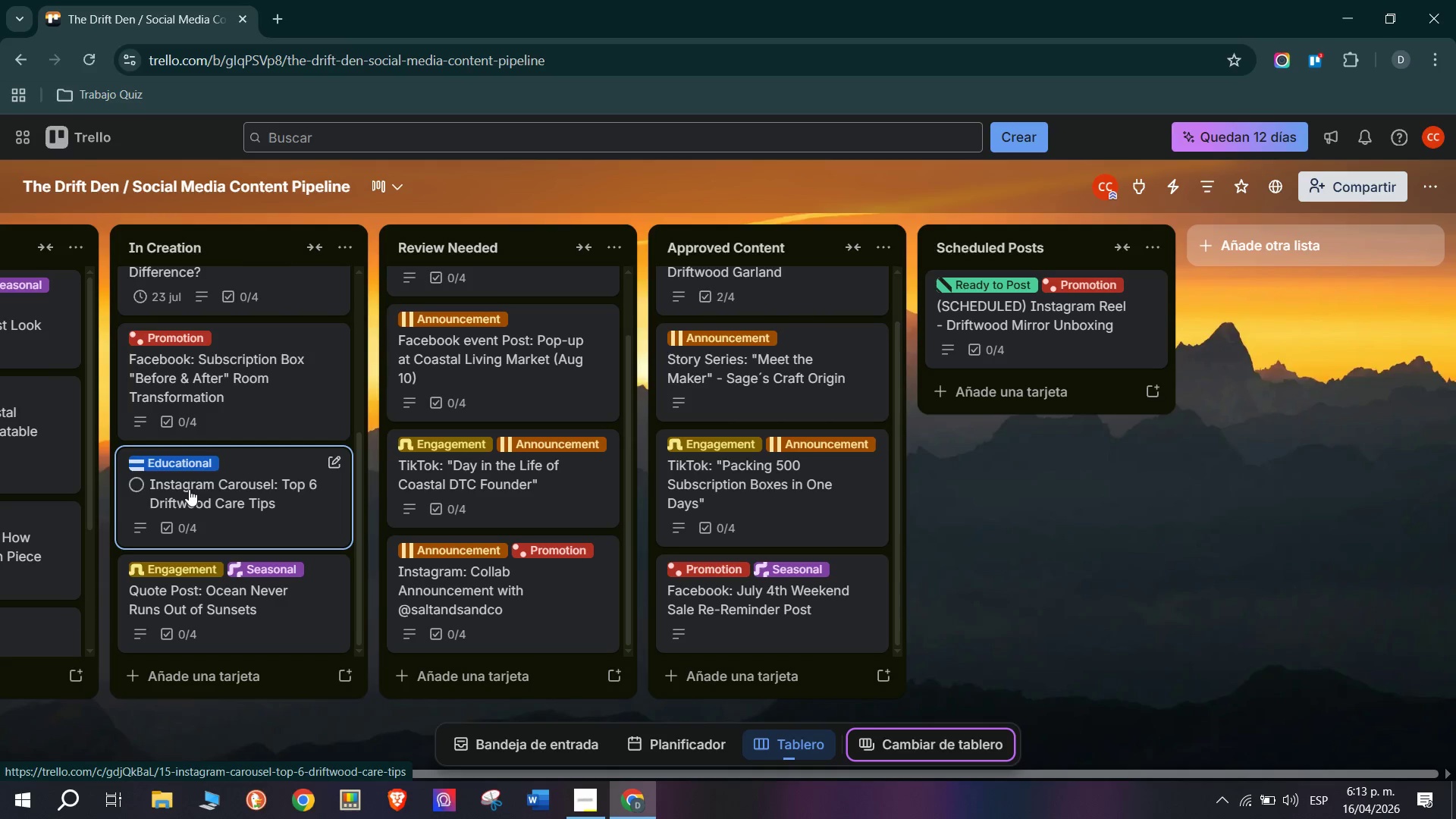 
scroll: coordinate [1089, 446], scroll_direction: up, amount: 2.0
 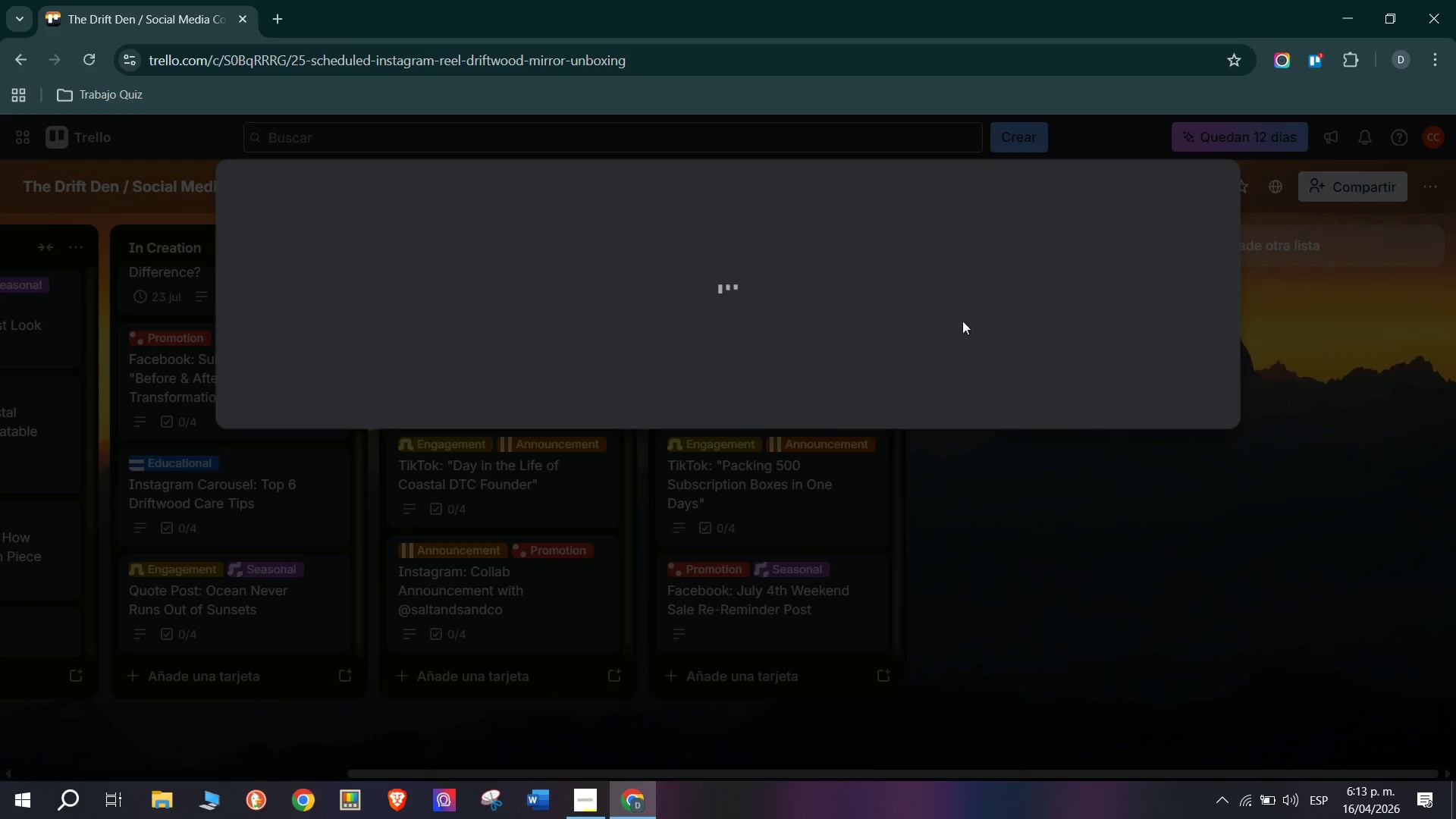 
wait(6.95)
 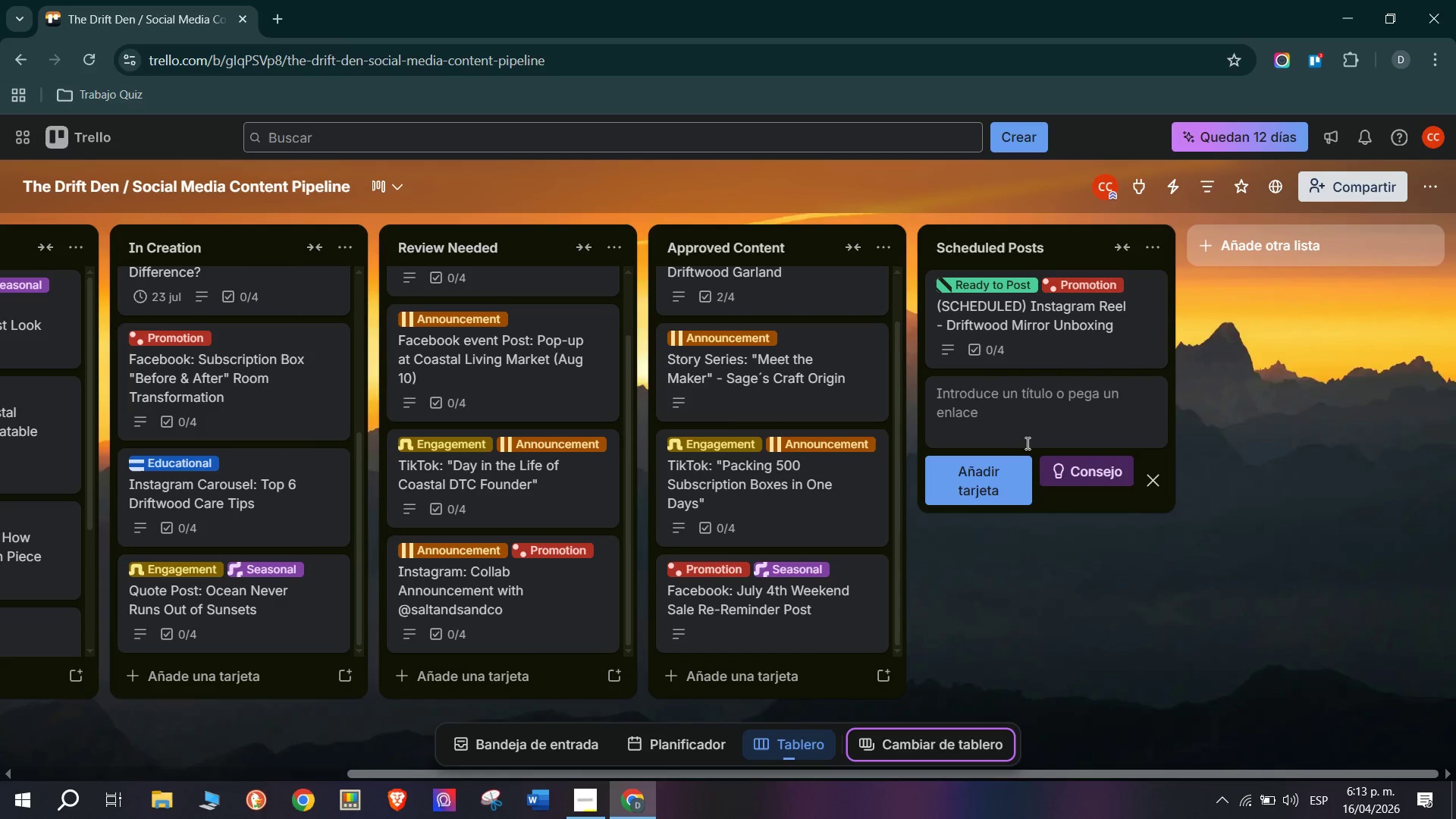 
left_click_drag(start_coordinate=[277, 250], to_coordinate=[446, 240])
 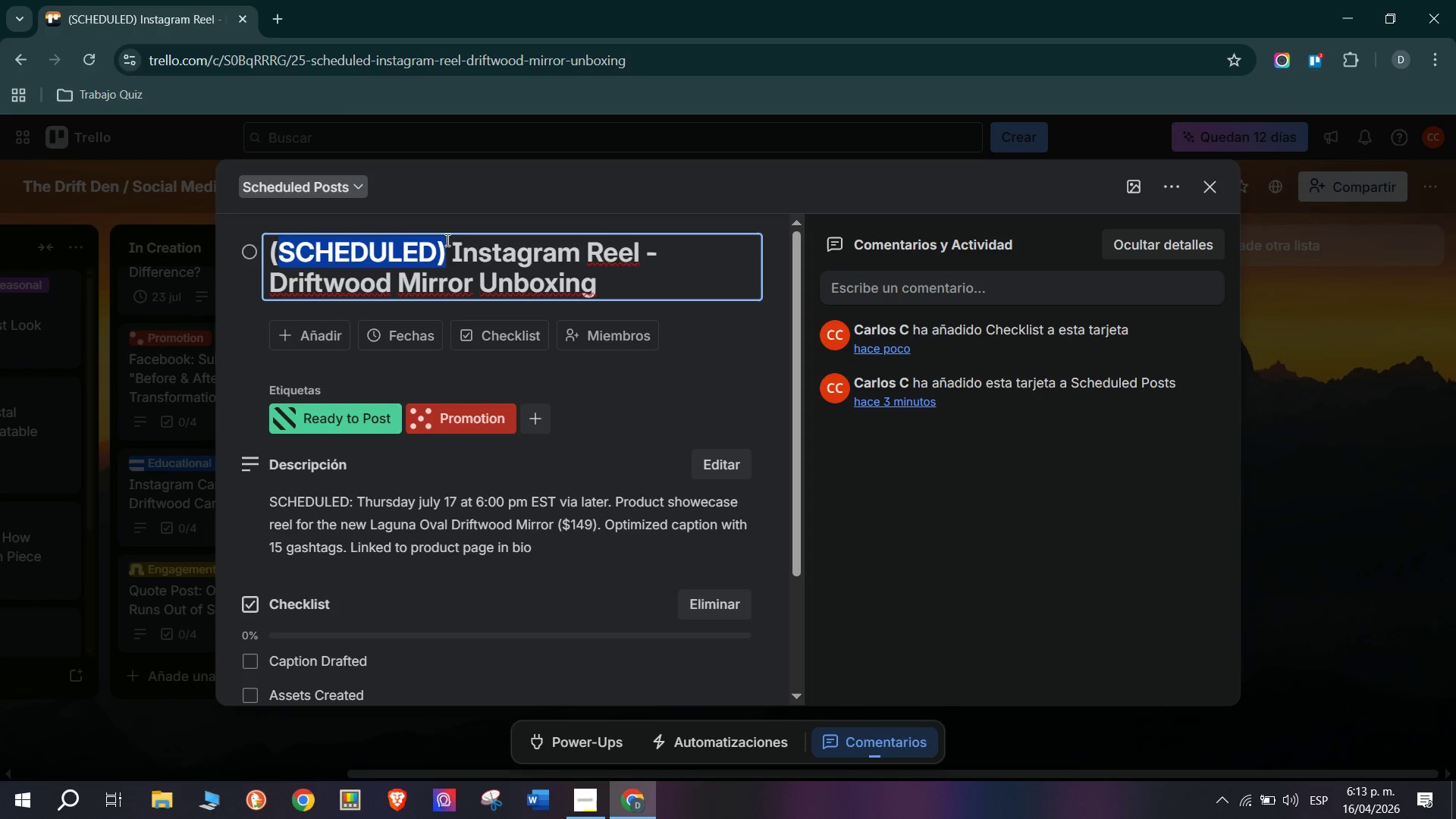 
hold_key(key=ControlLeft, duration=0.31)
 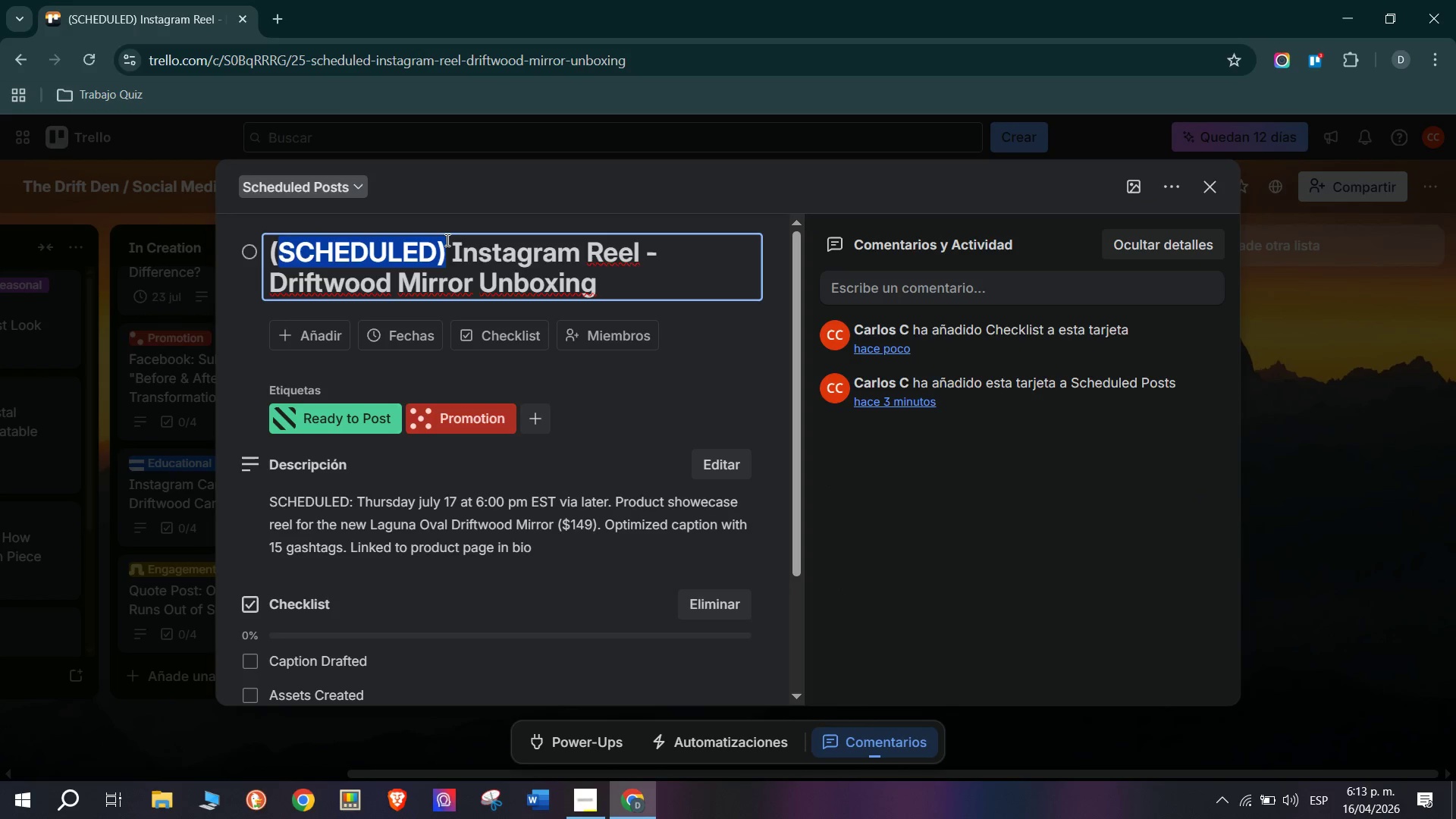 
left_click([446, 240])
 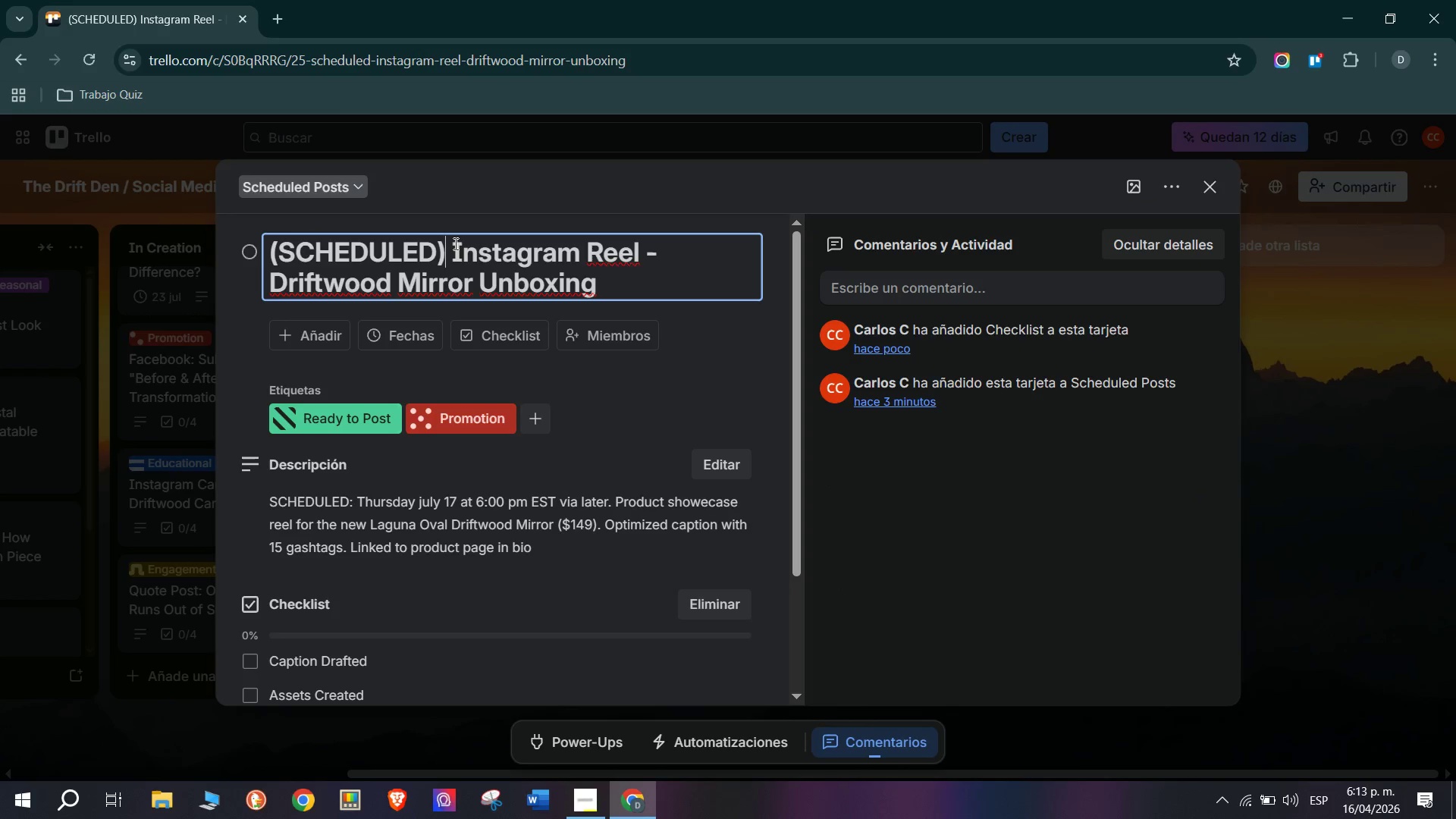 
left_click_drag(start_coordinate=[454, 243], to_coordinate=[259, 235])
 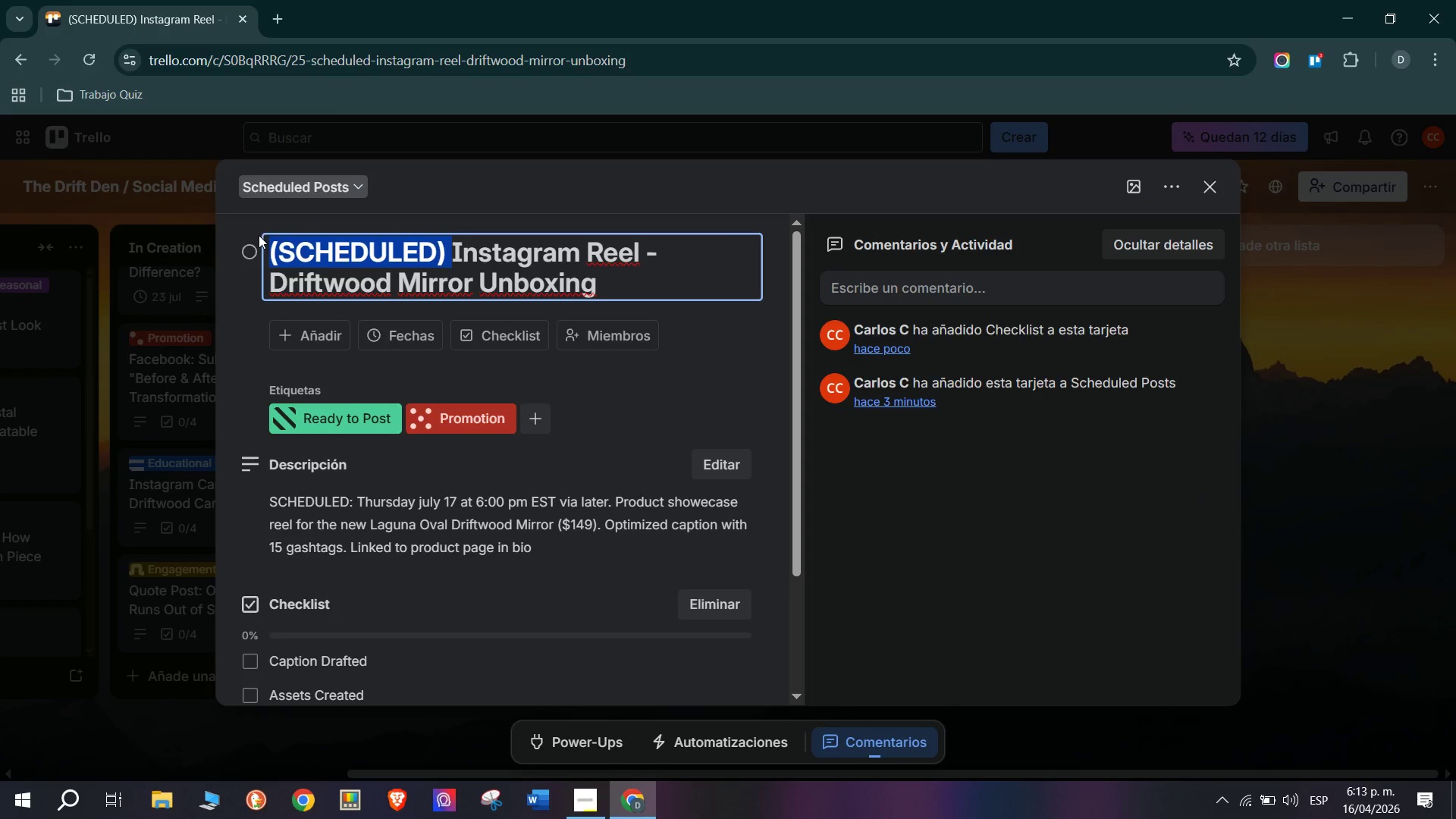 
key(Control+C)
 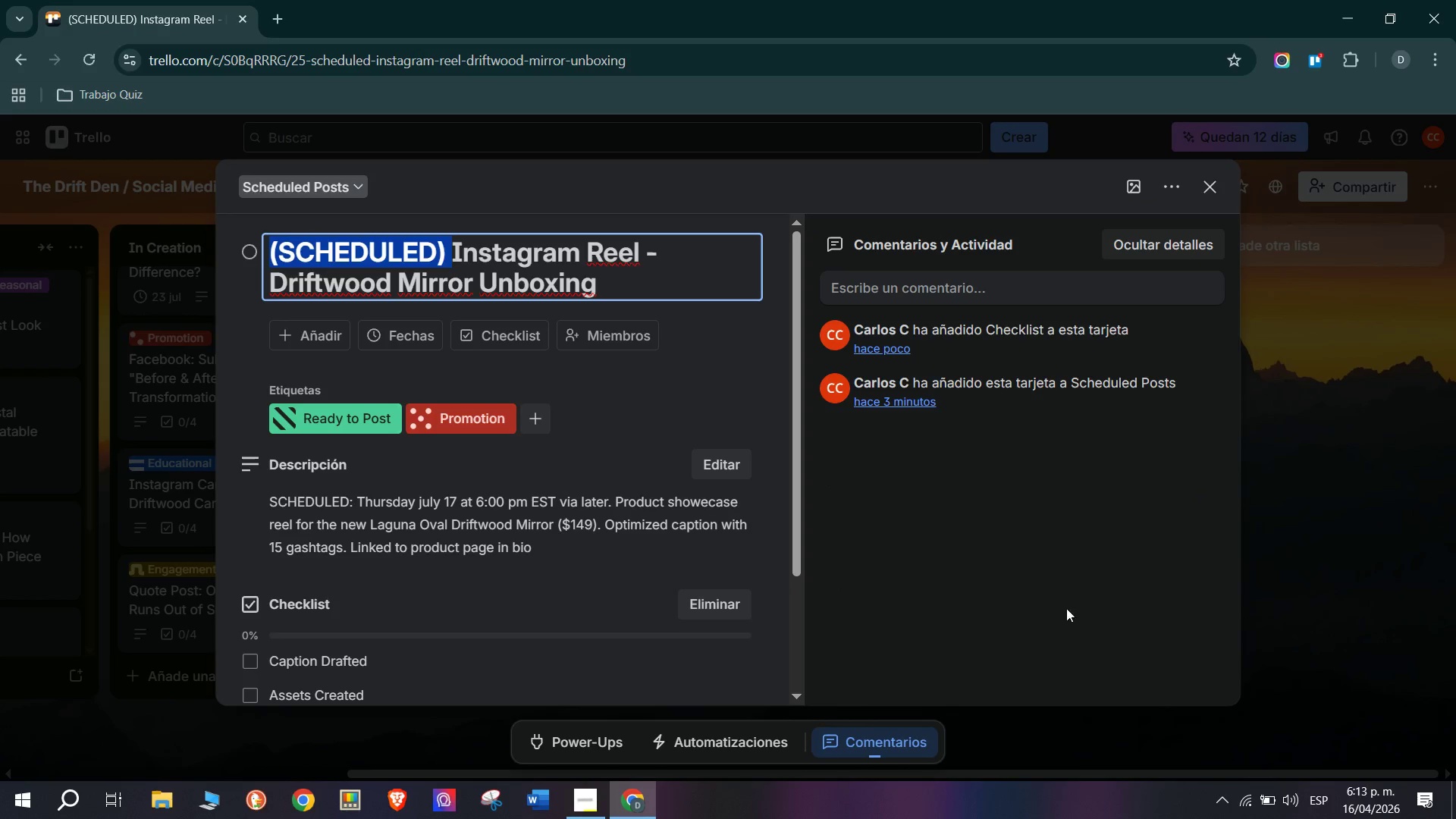 
left_click([1332, 569])
 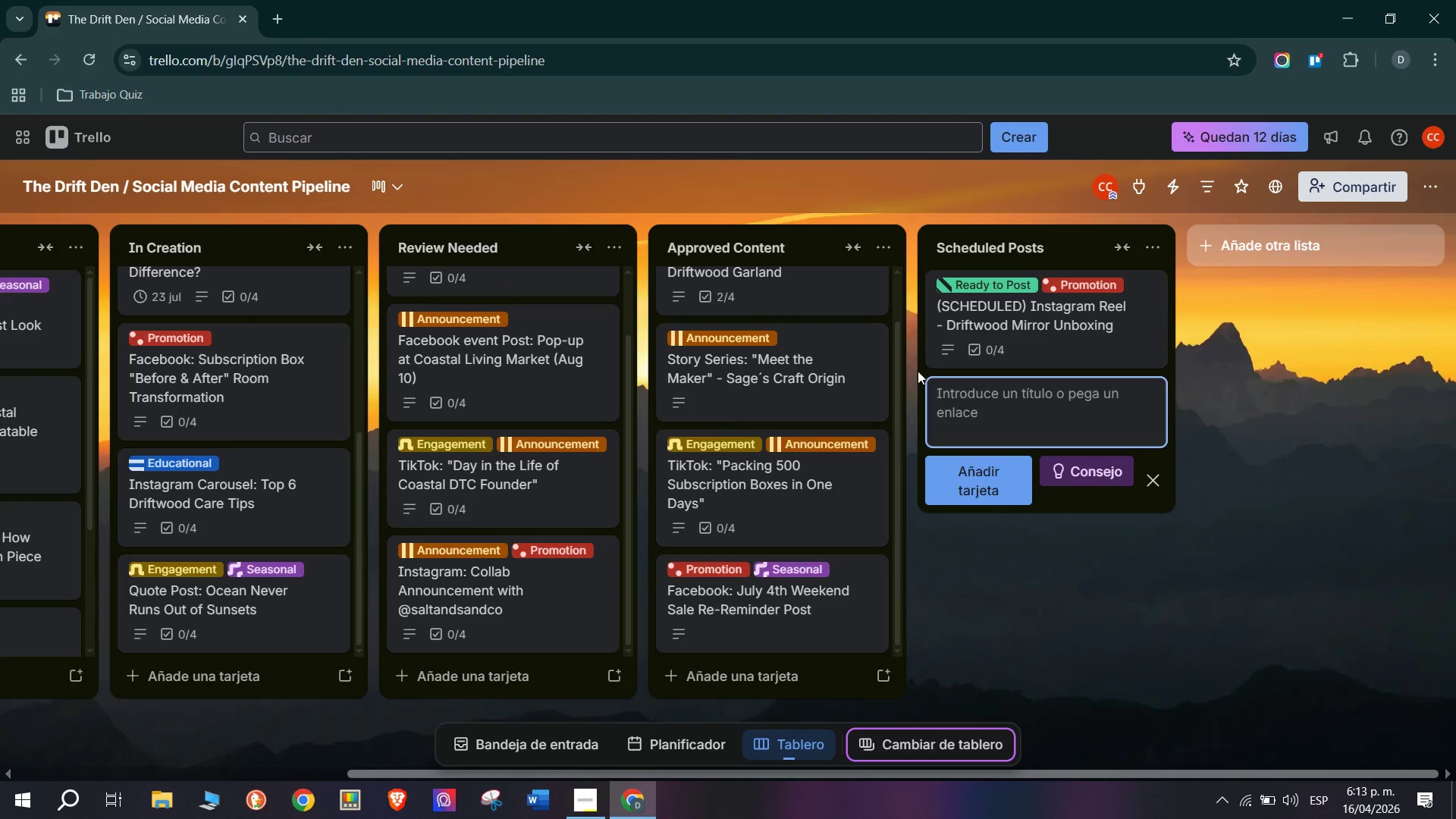 
key(Control+ControlLeft)
 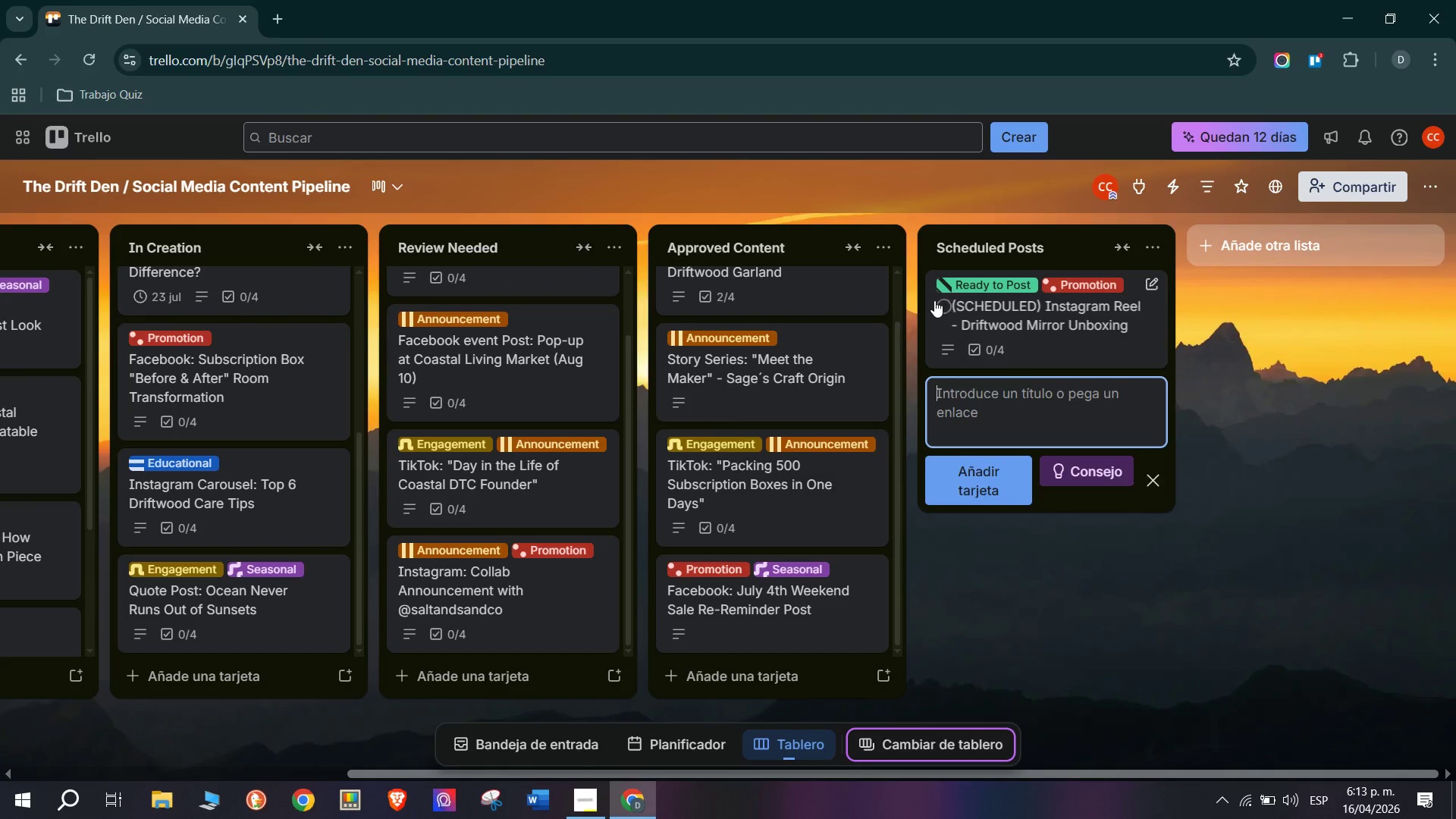 
key(Control+V)
 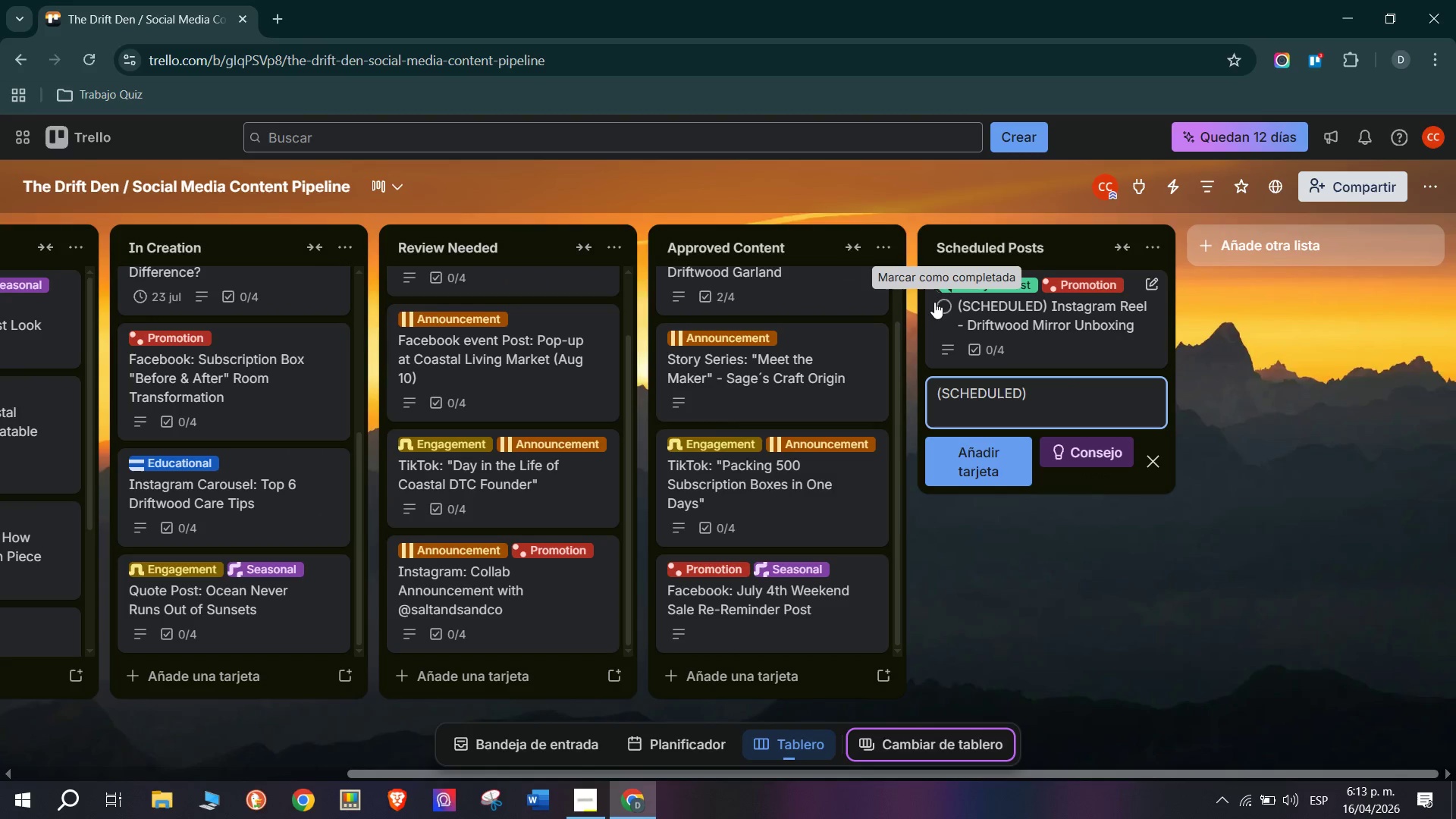 
type( Tik )
key(Backspace)
type(Tok - @Thrift vs. Artisan )
key(Backspace)
type(@ Driftwood Compare)
 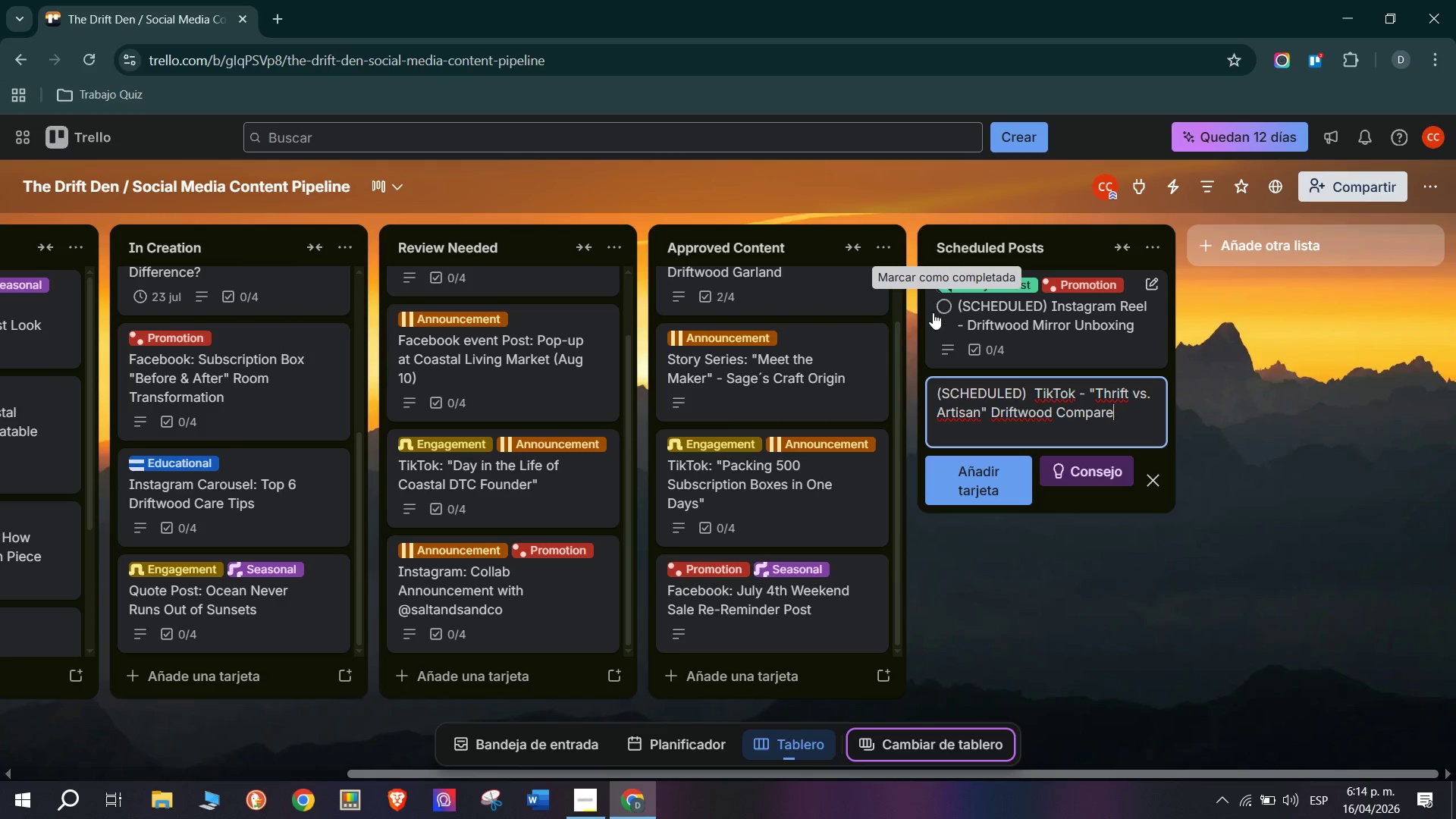 
wait(90.12)
 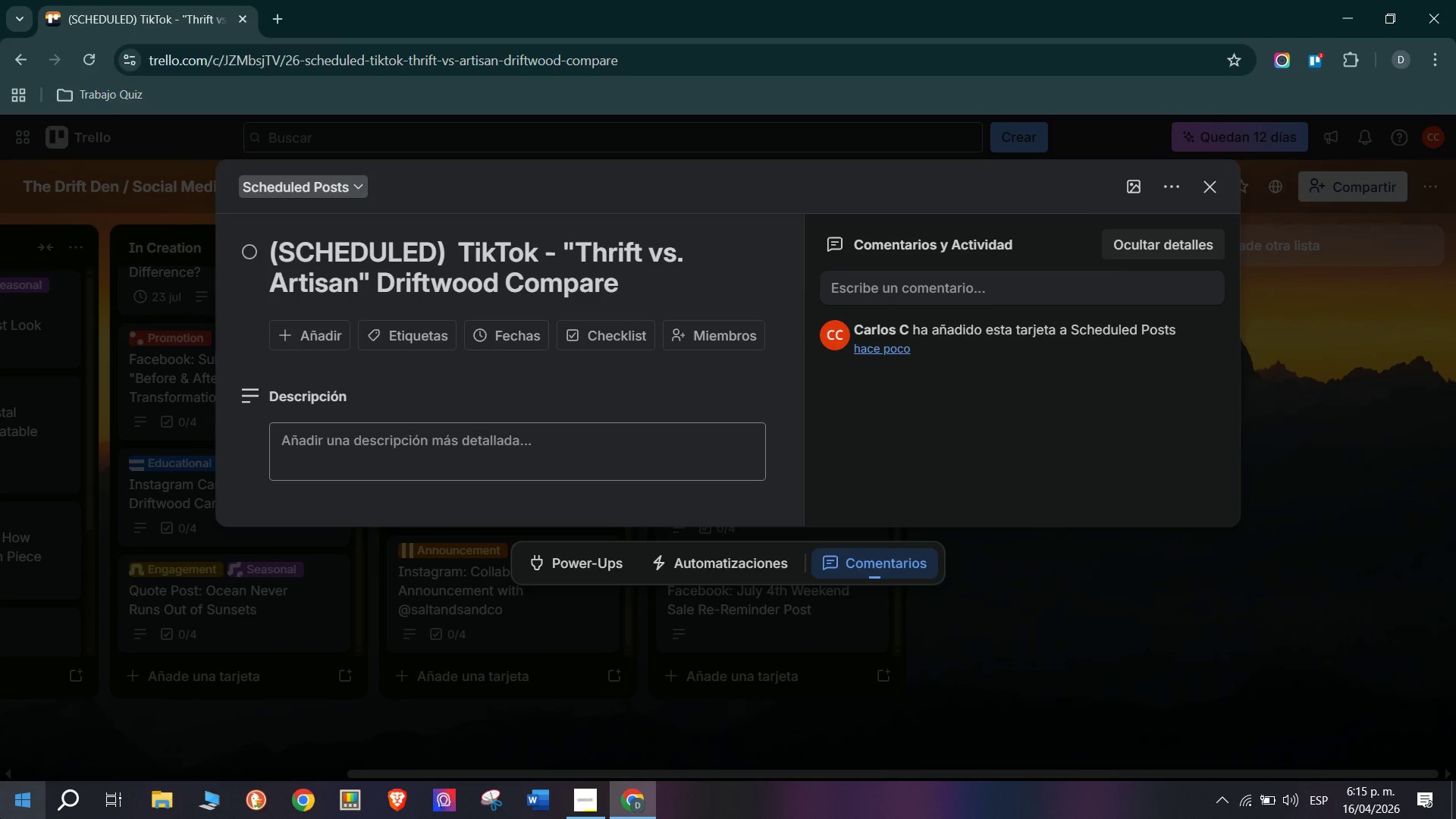 
left_click([586, 446])
 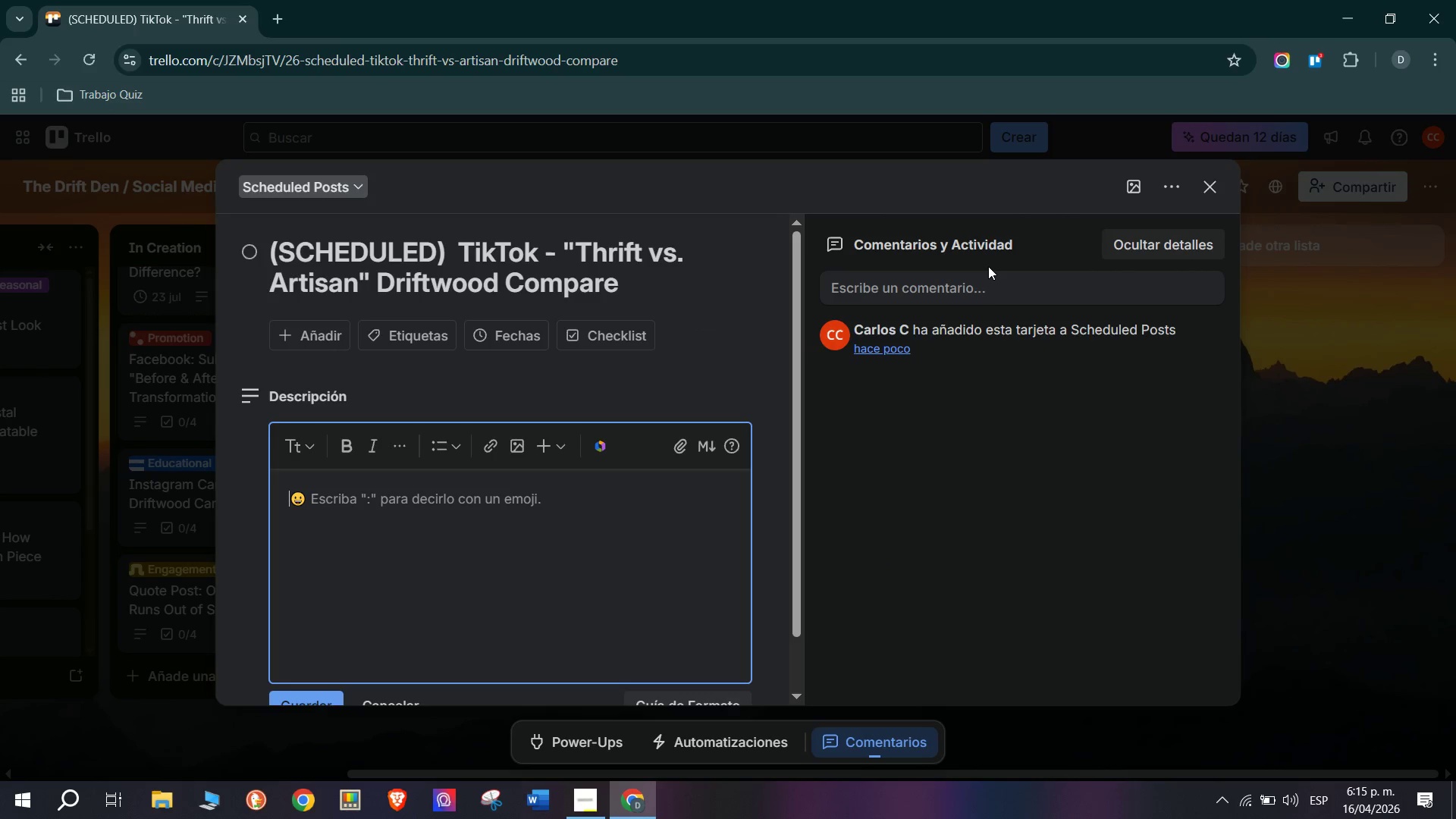 
type(SCHEDULED> Friday july 18)
 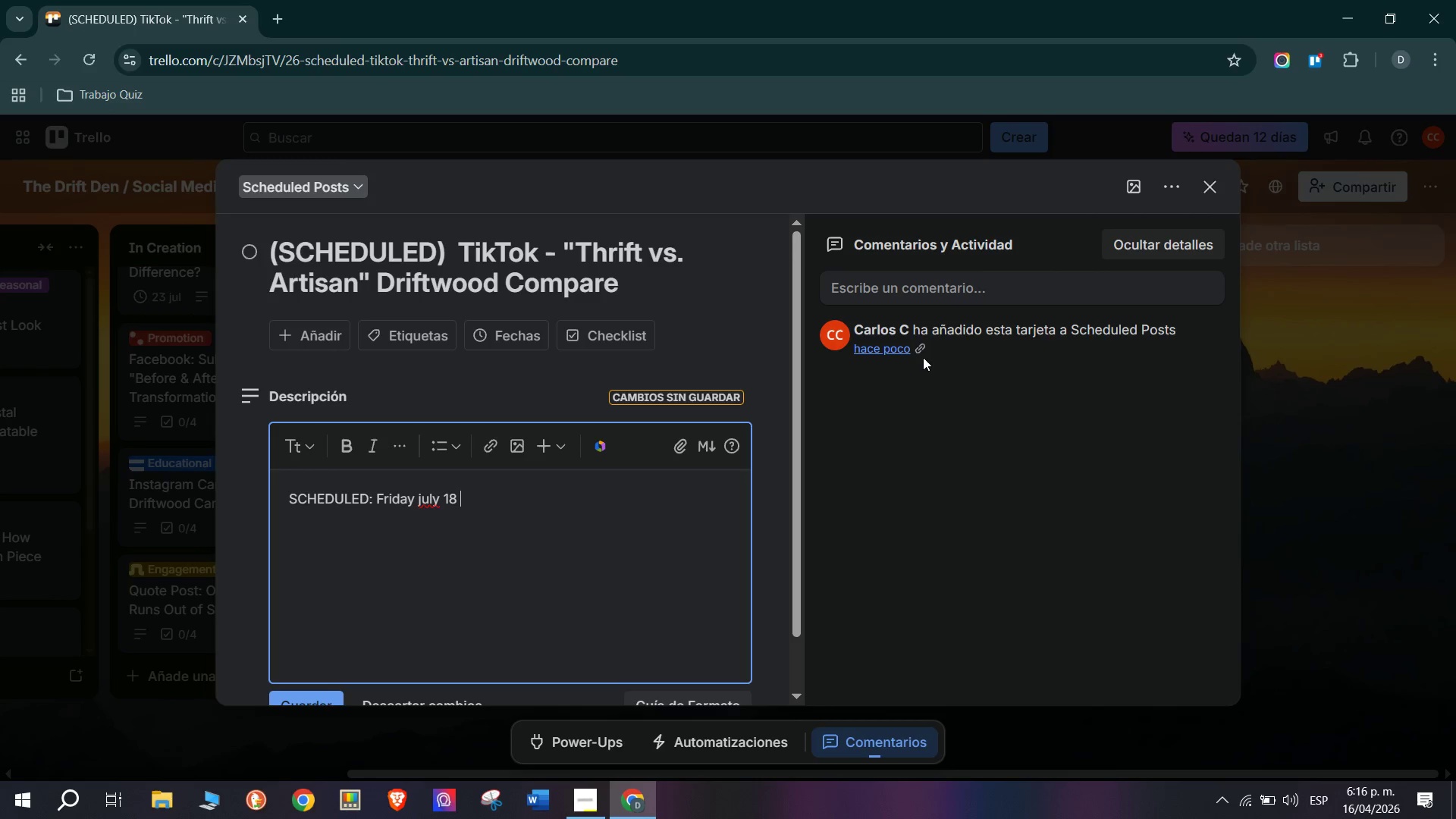 
 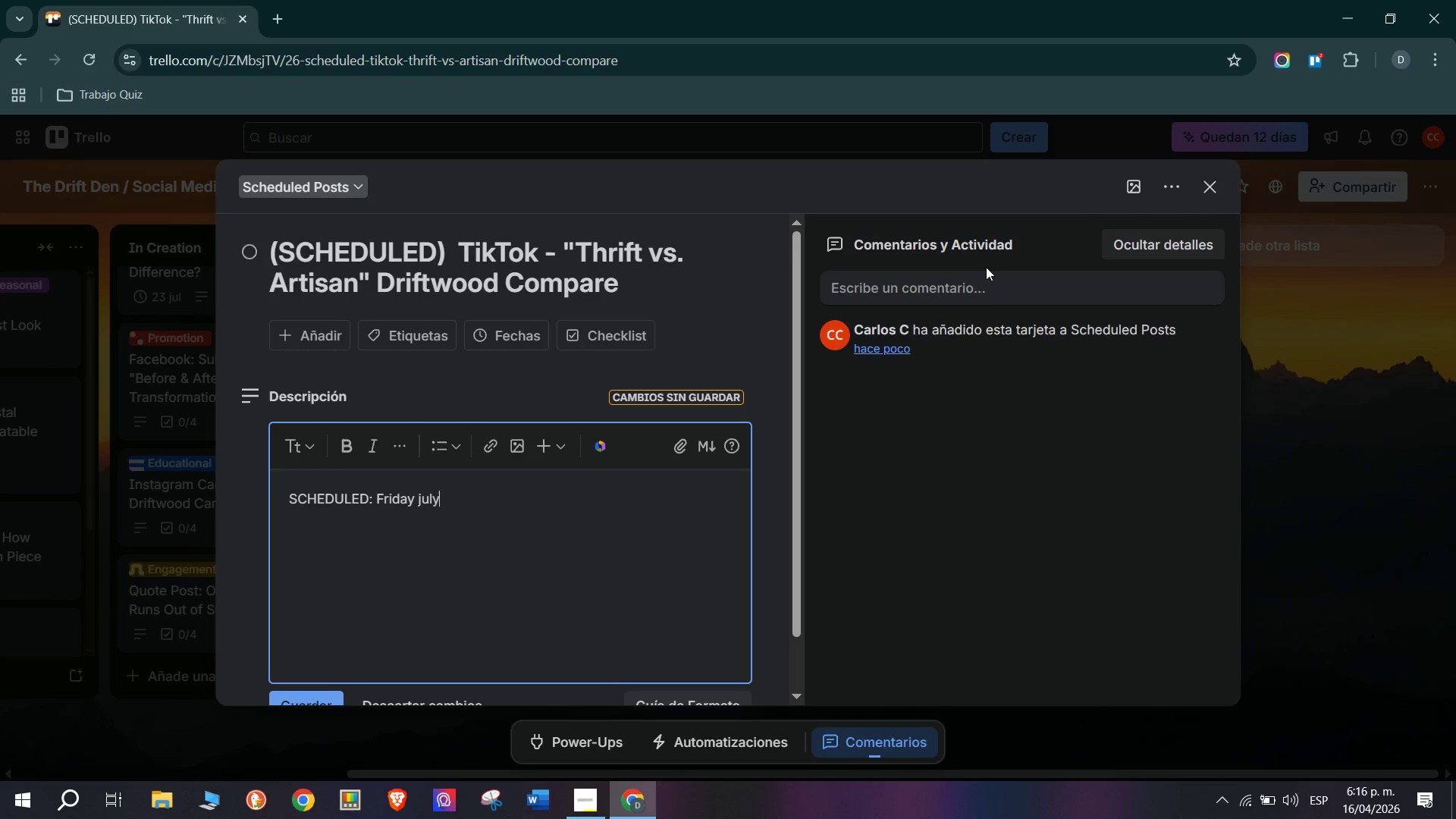 
type( at 8> )
key(Backspace)
key(Backspace)
type(00)
key(Backspace)
key(Backspace)
type(>00 Pm)
key(Backspace)
type(,)
key(Backspace)
type(M EST.)
 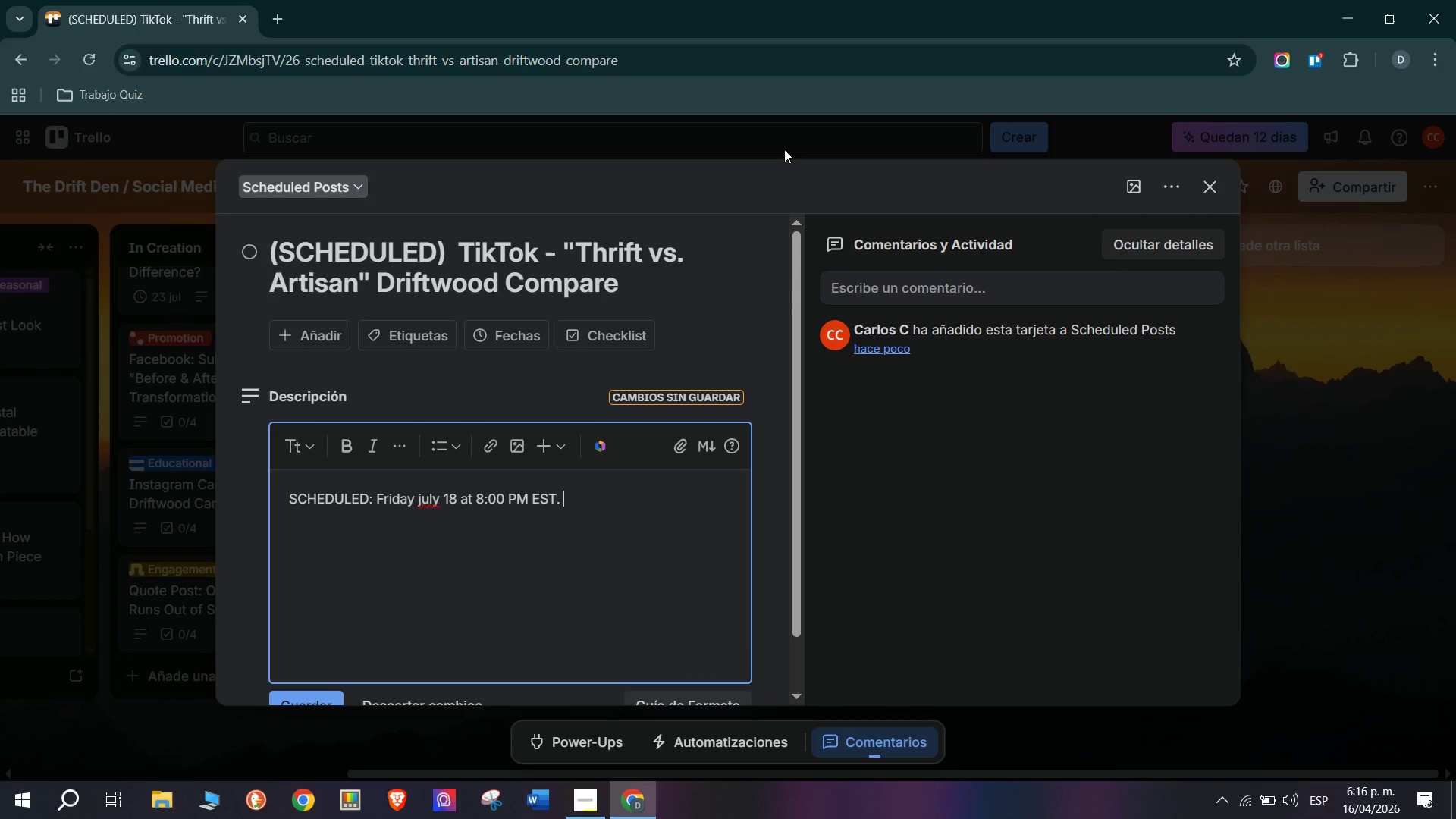 
 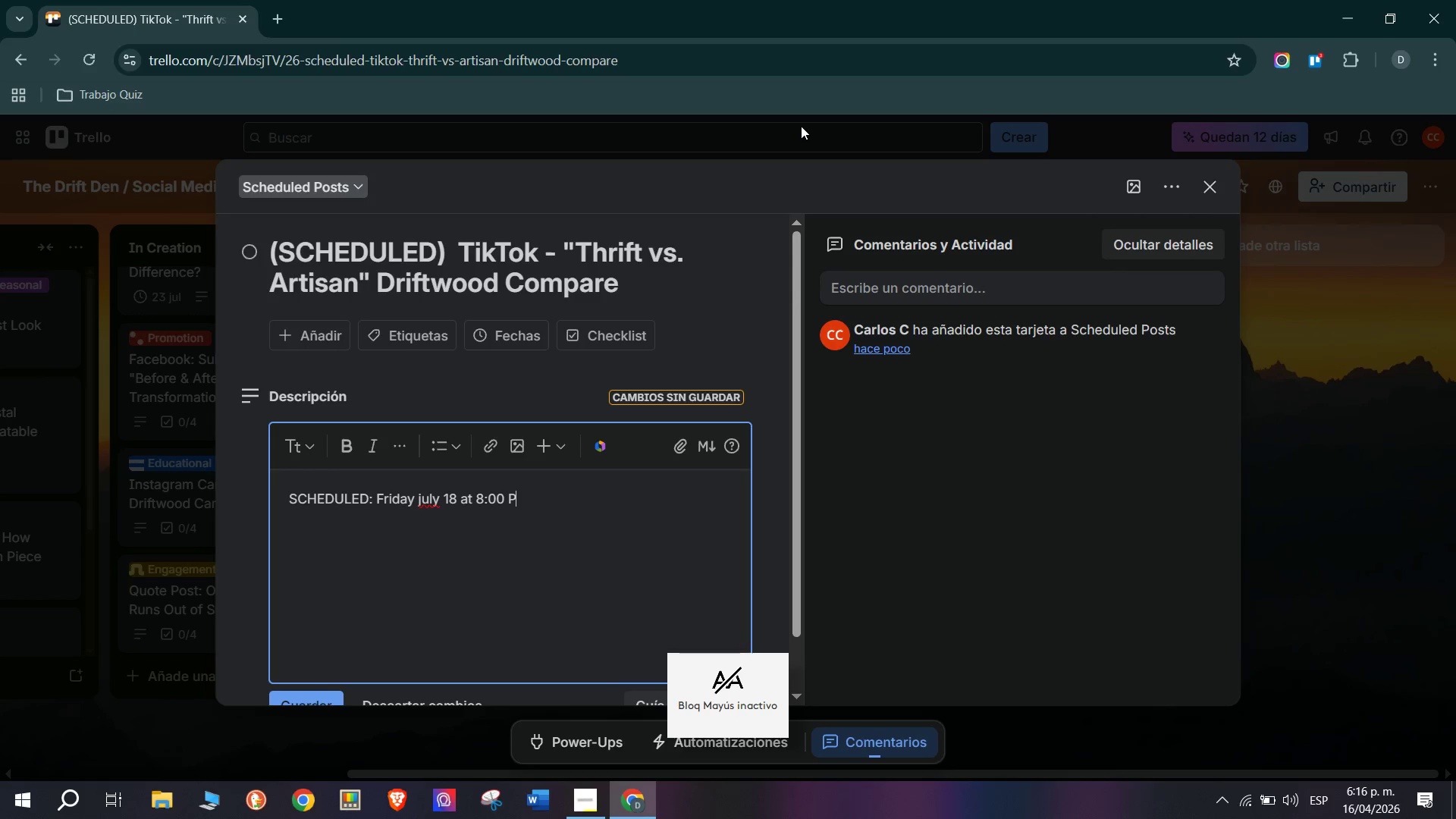 
type( Sid)
 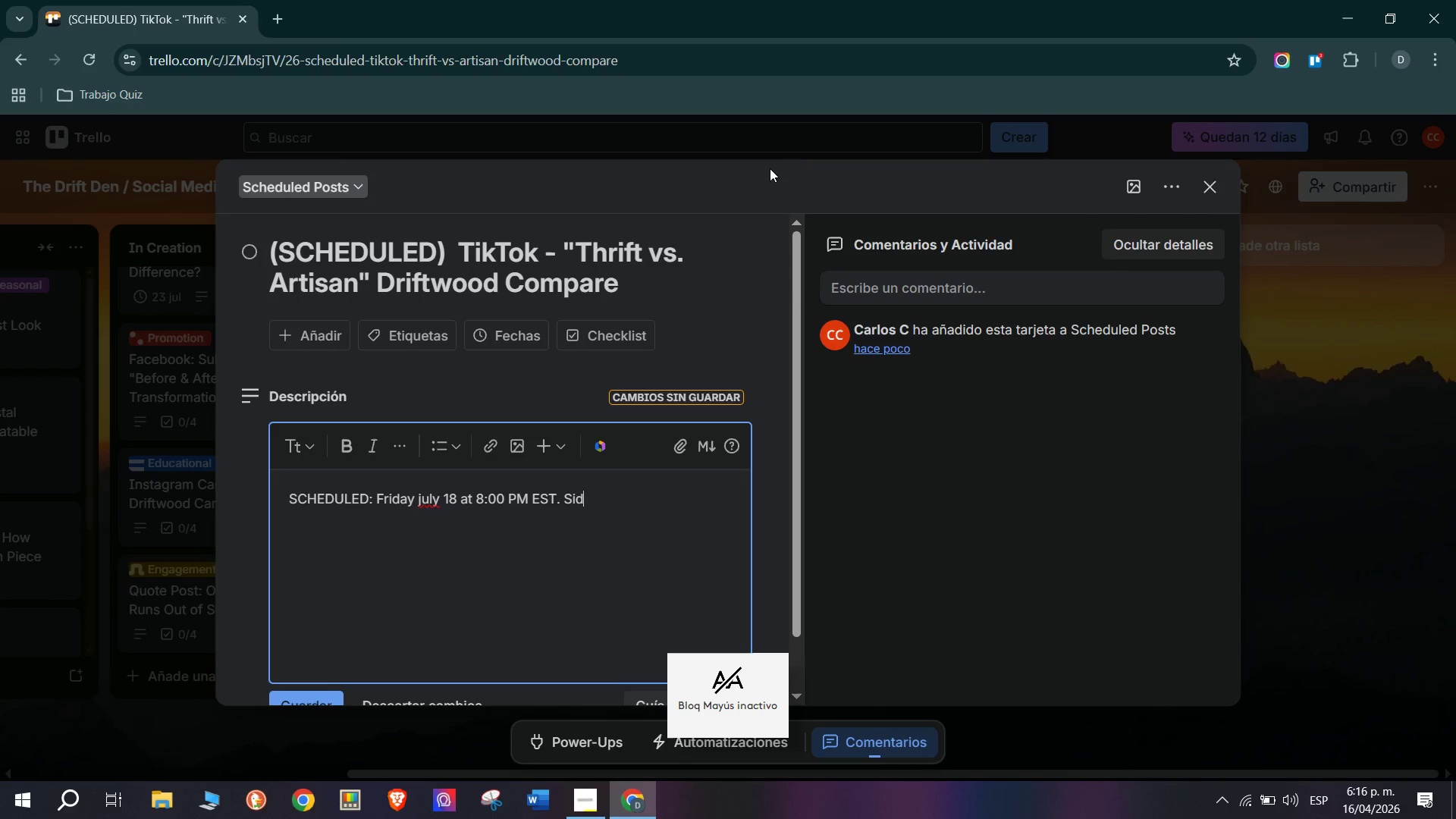 
type(e-by.)
 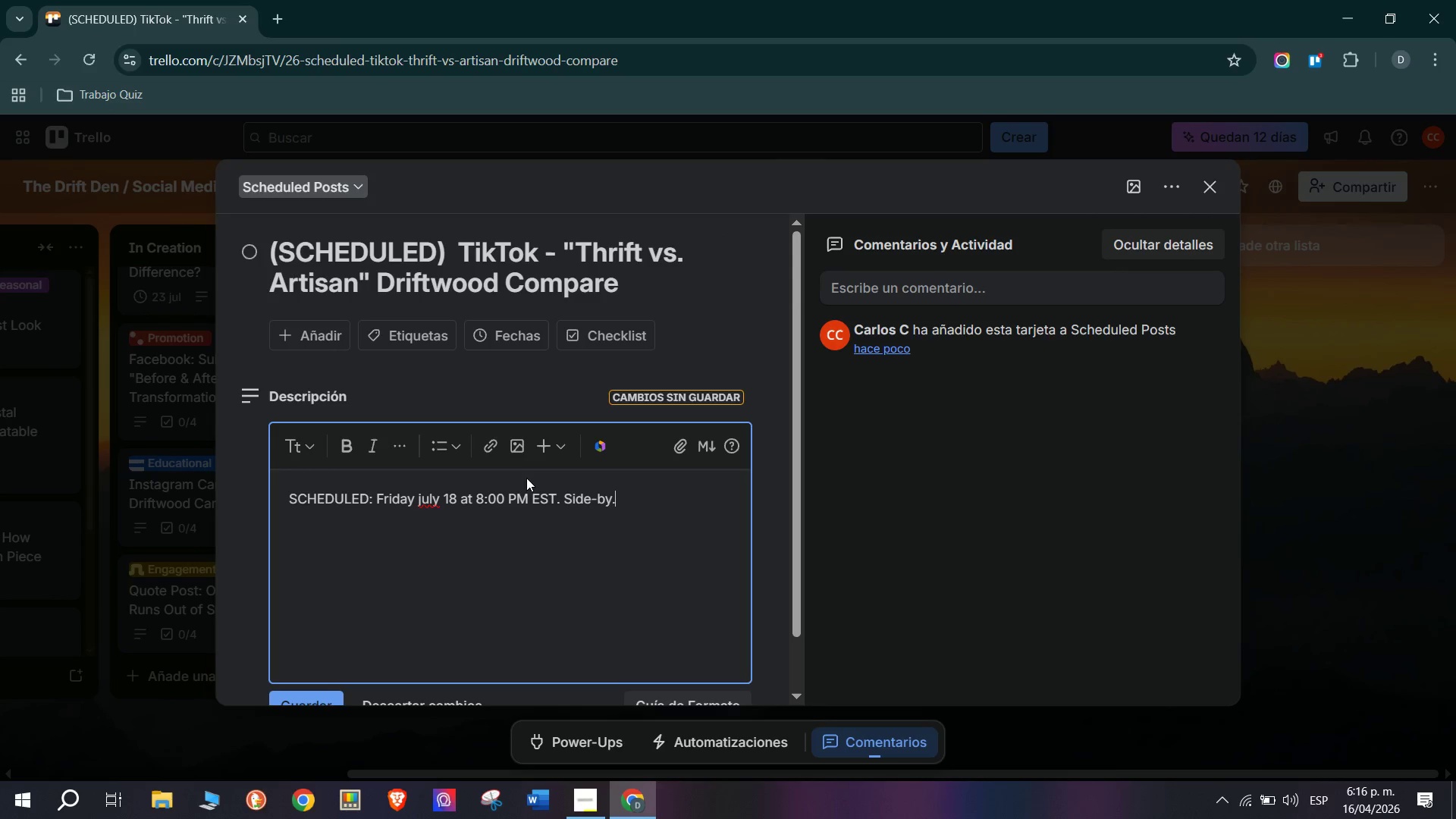 
key(Backspace)
 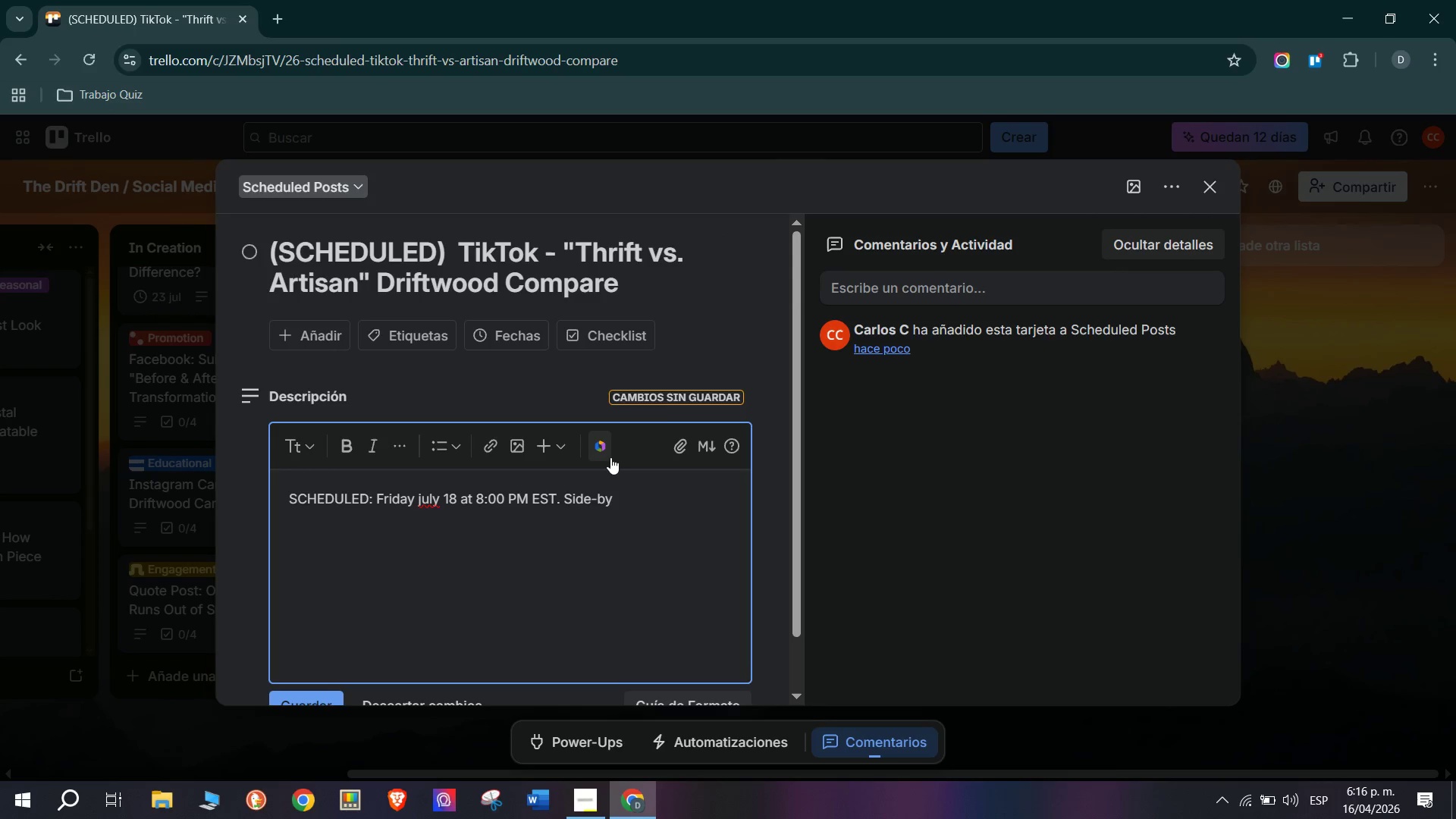 
key(Minus)
 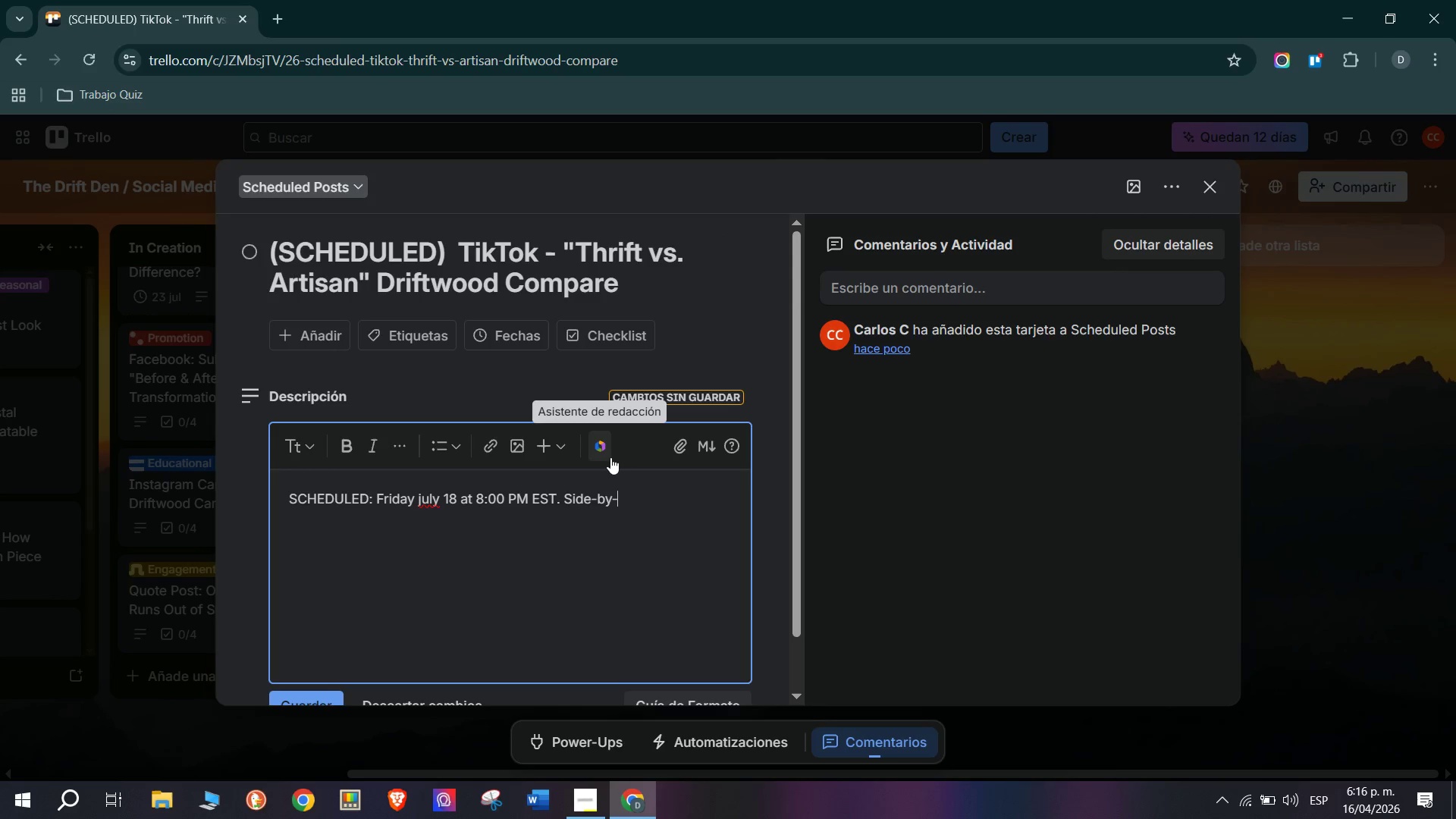 
key(S)
 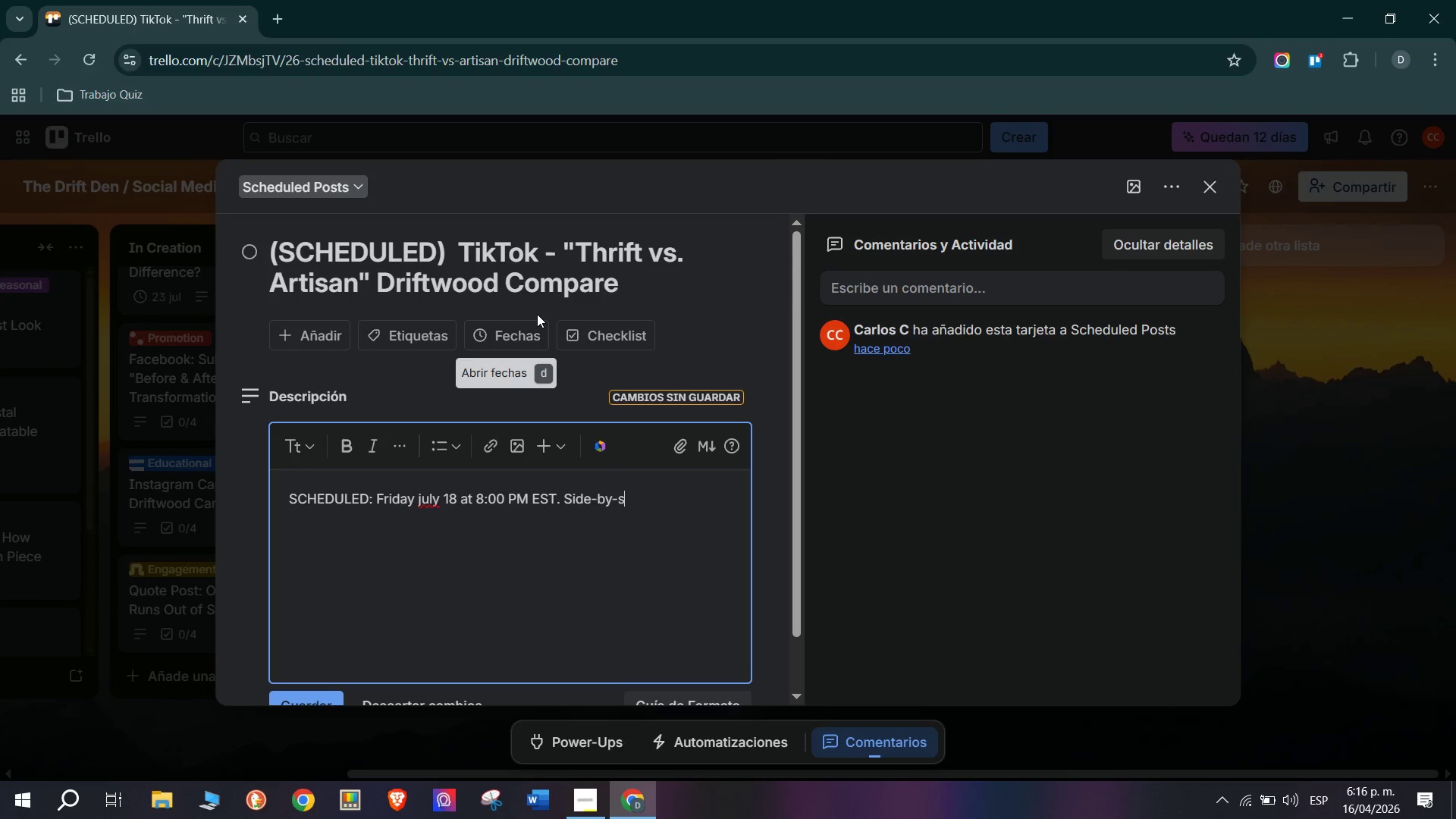 
type(uy)
key(Backspace)
type(de)
 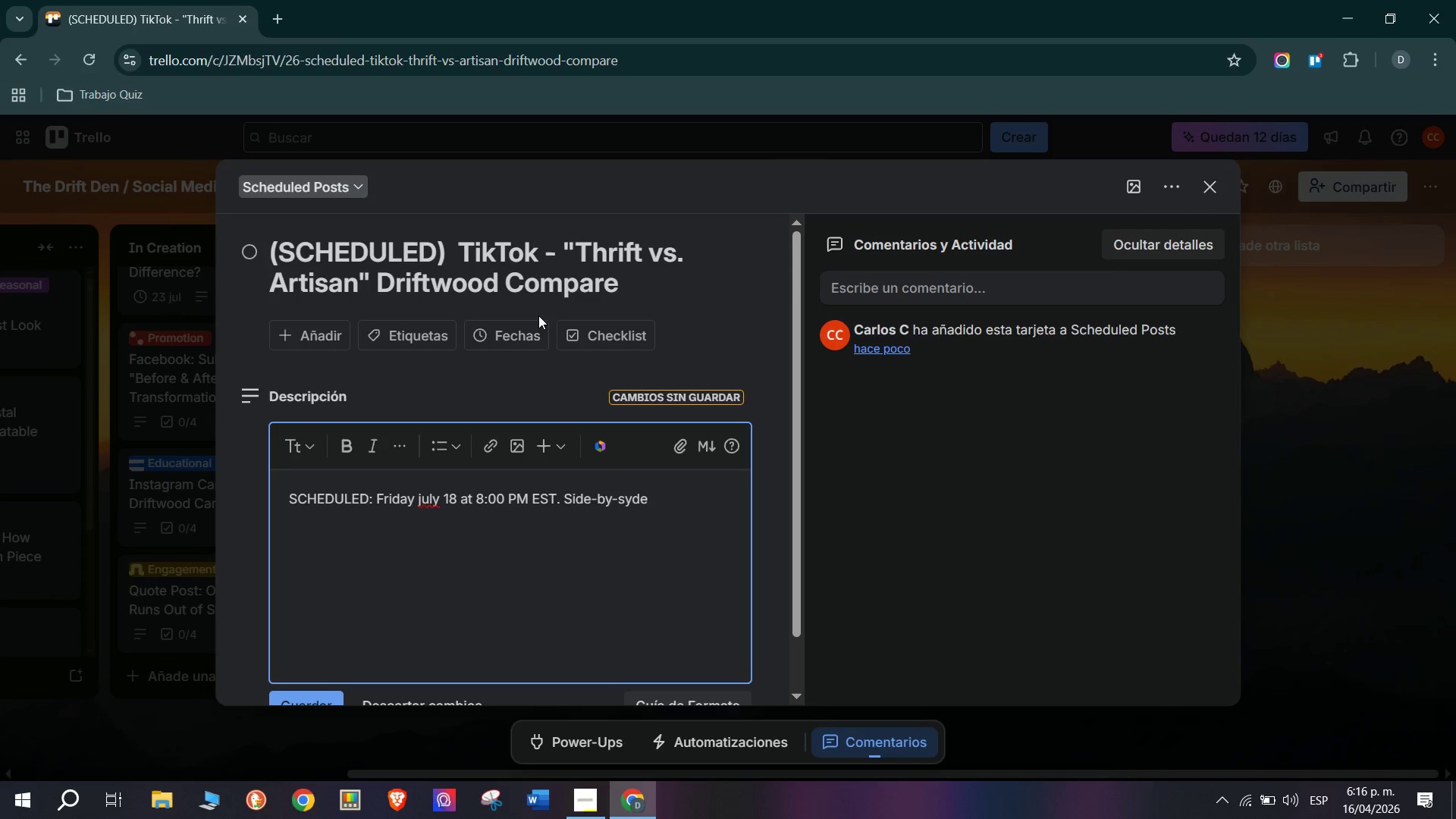 
key(Backspace)
 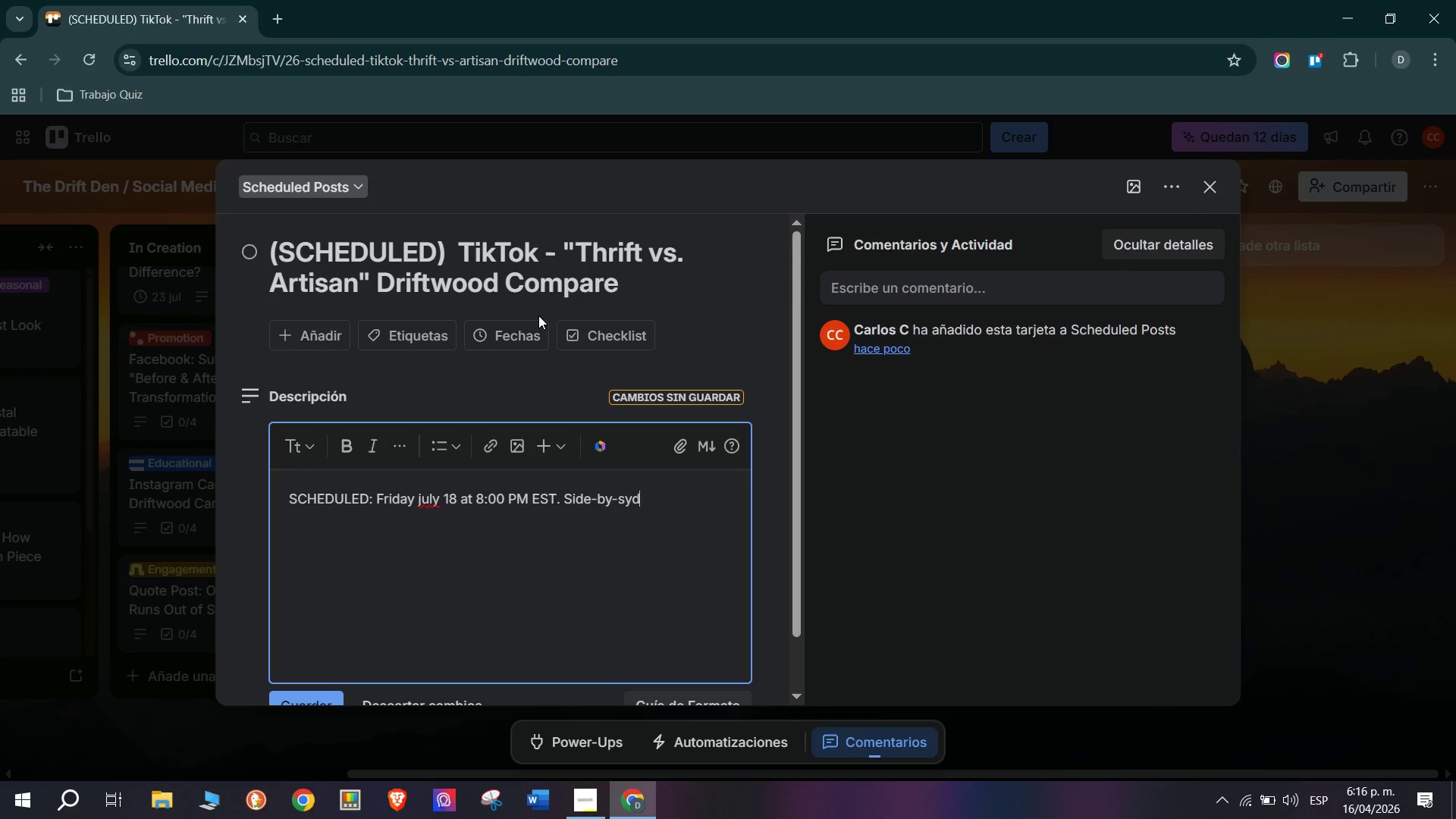 
key(Backspace)
 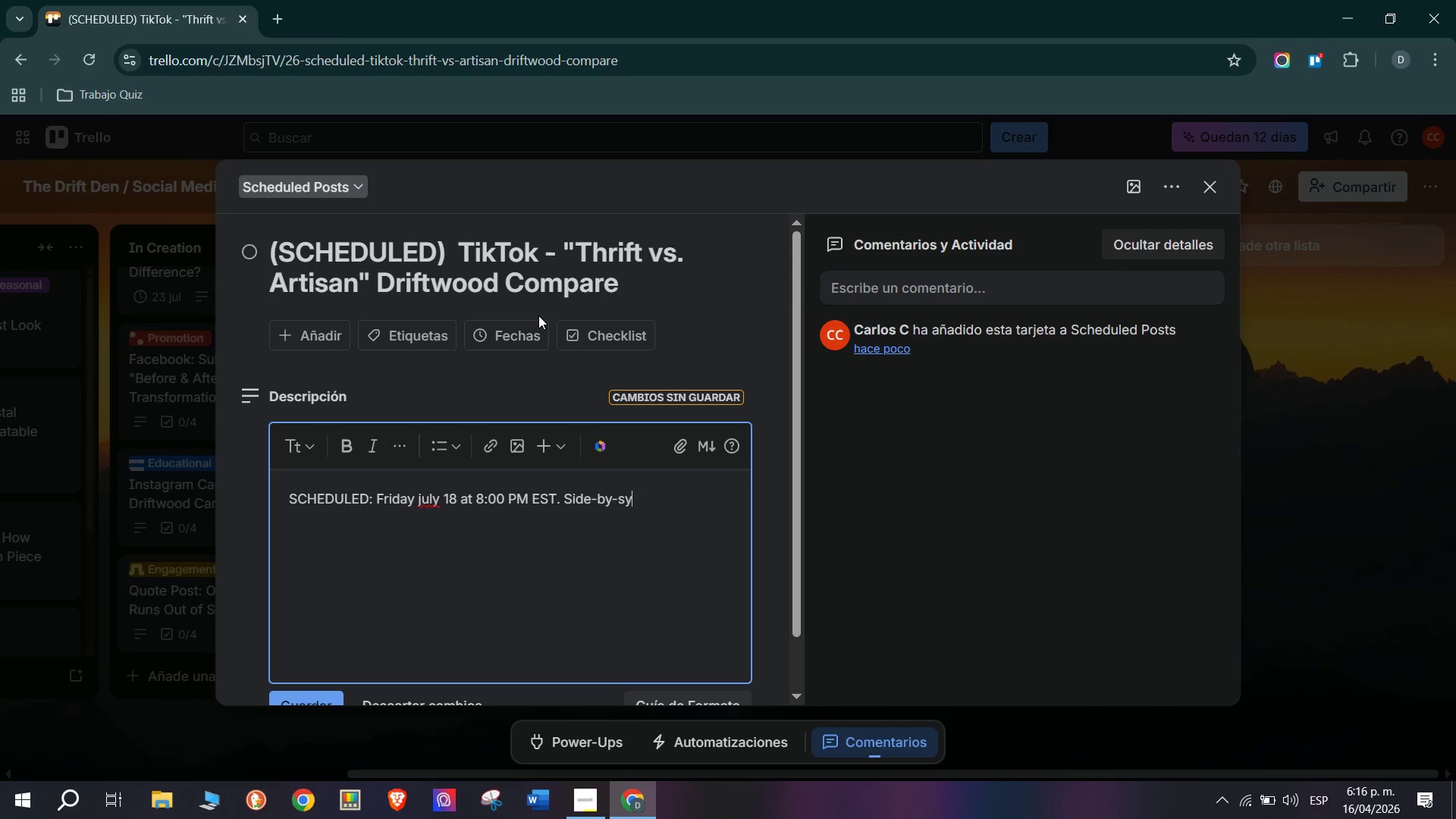 
key(Backspace)
 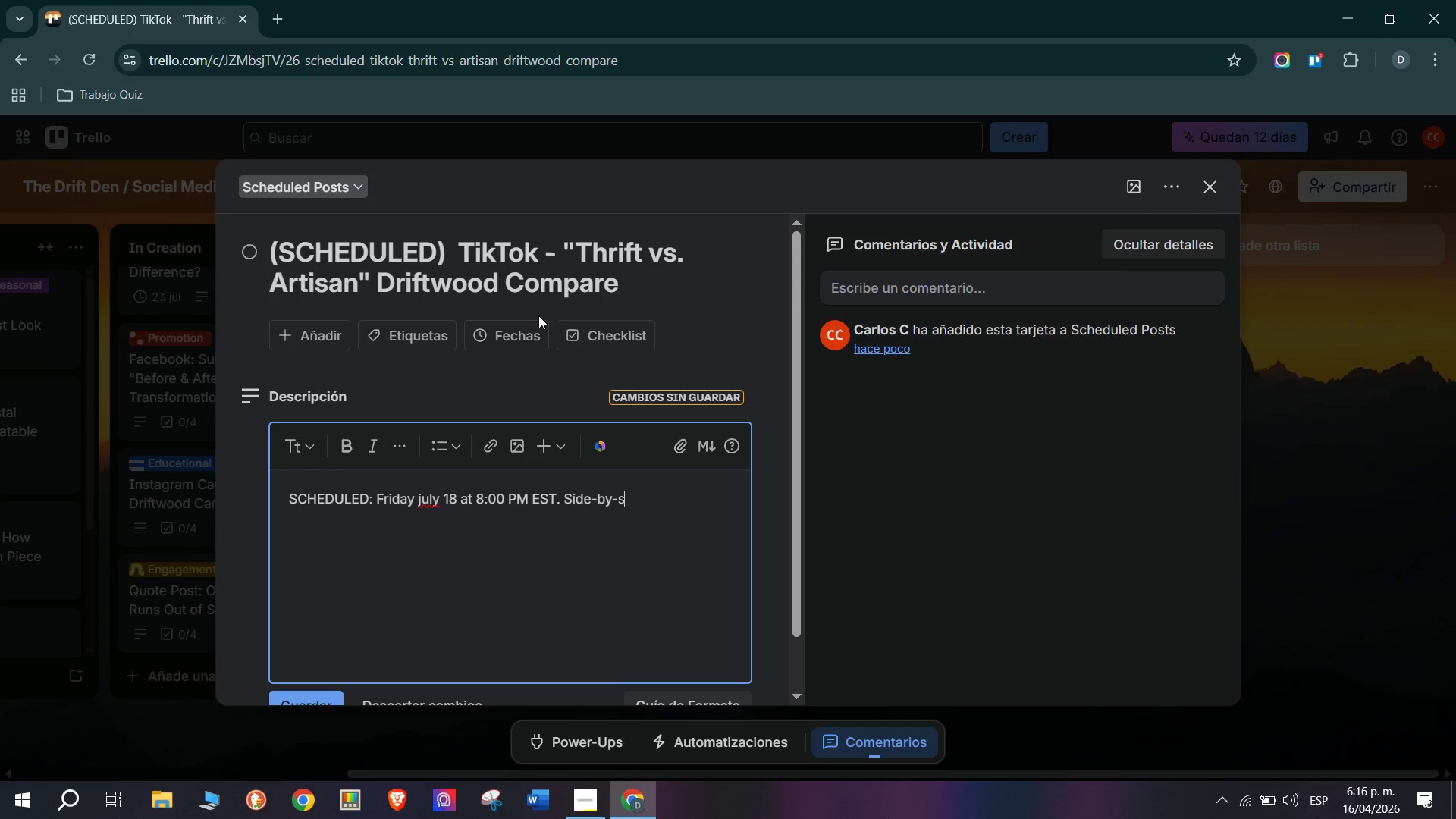 
key(Backspace)
 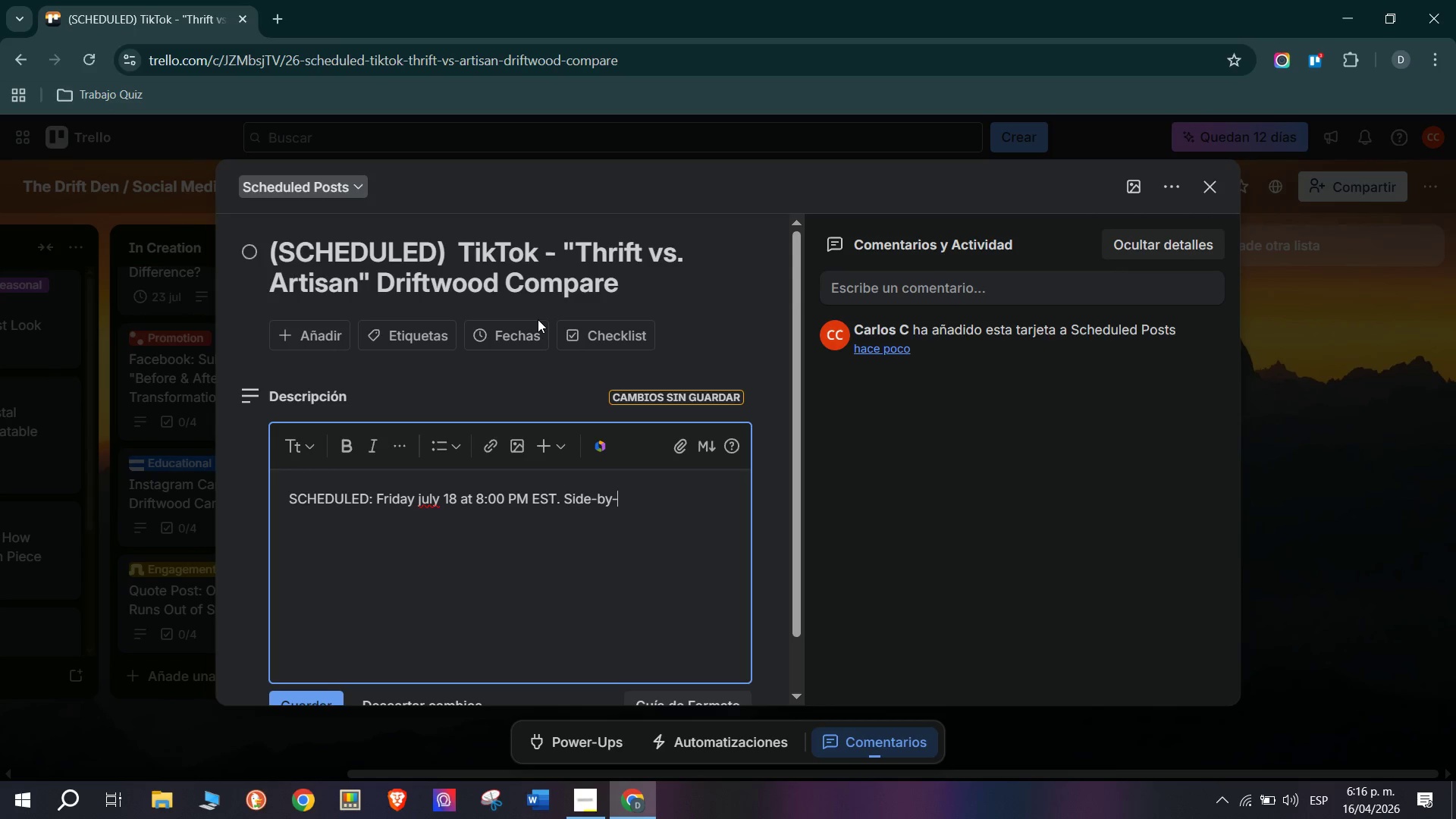 
key(CapsLock)
 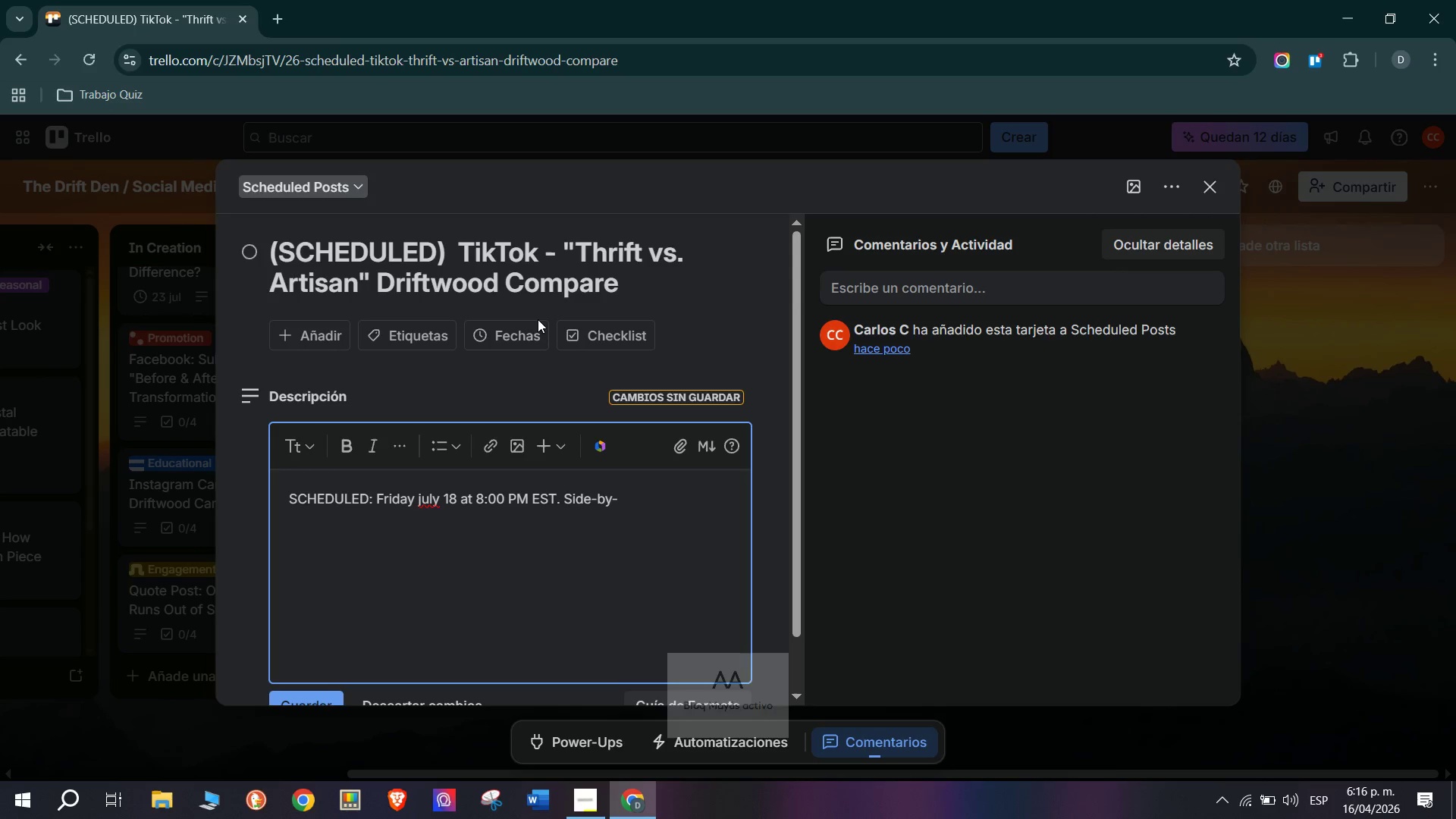 
key(S)
 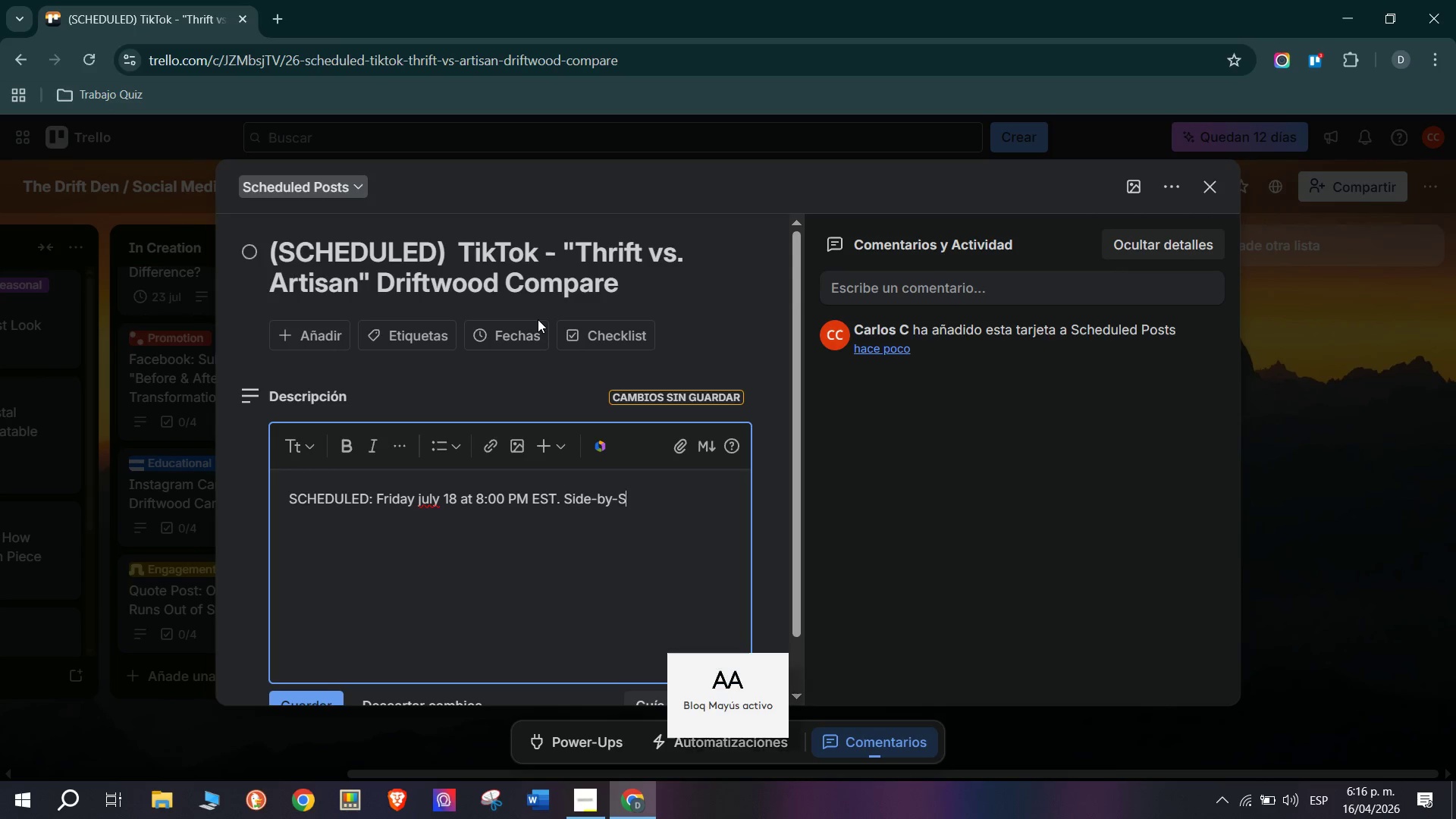 
key(CapsLock)
 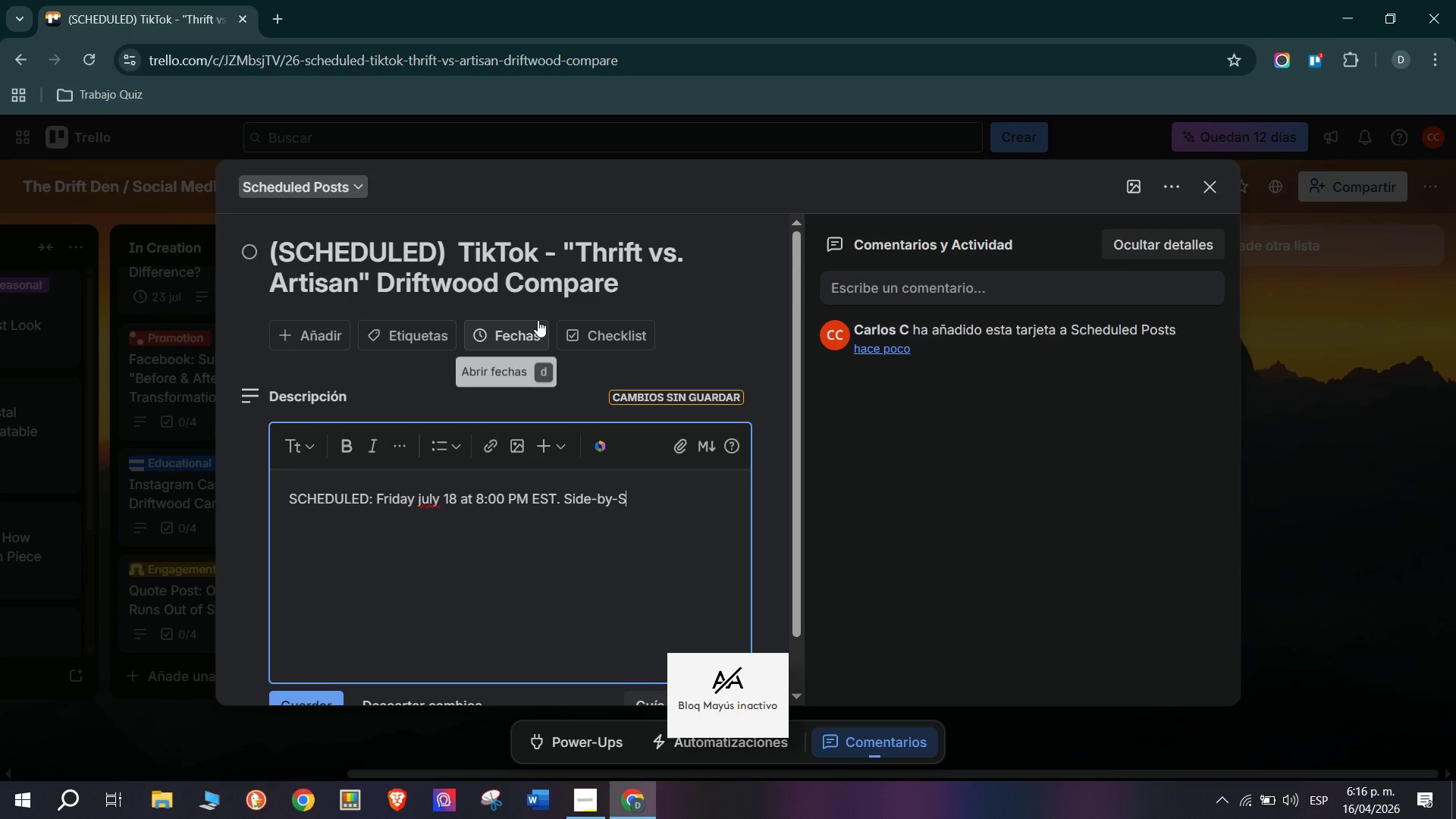 
type(ide )
 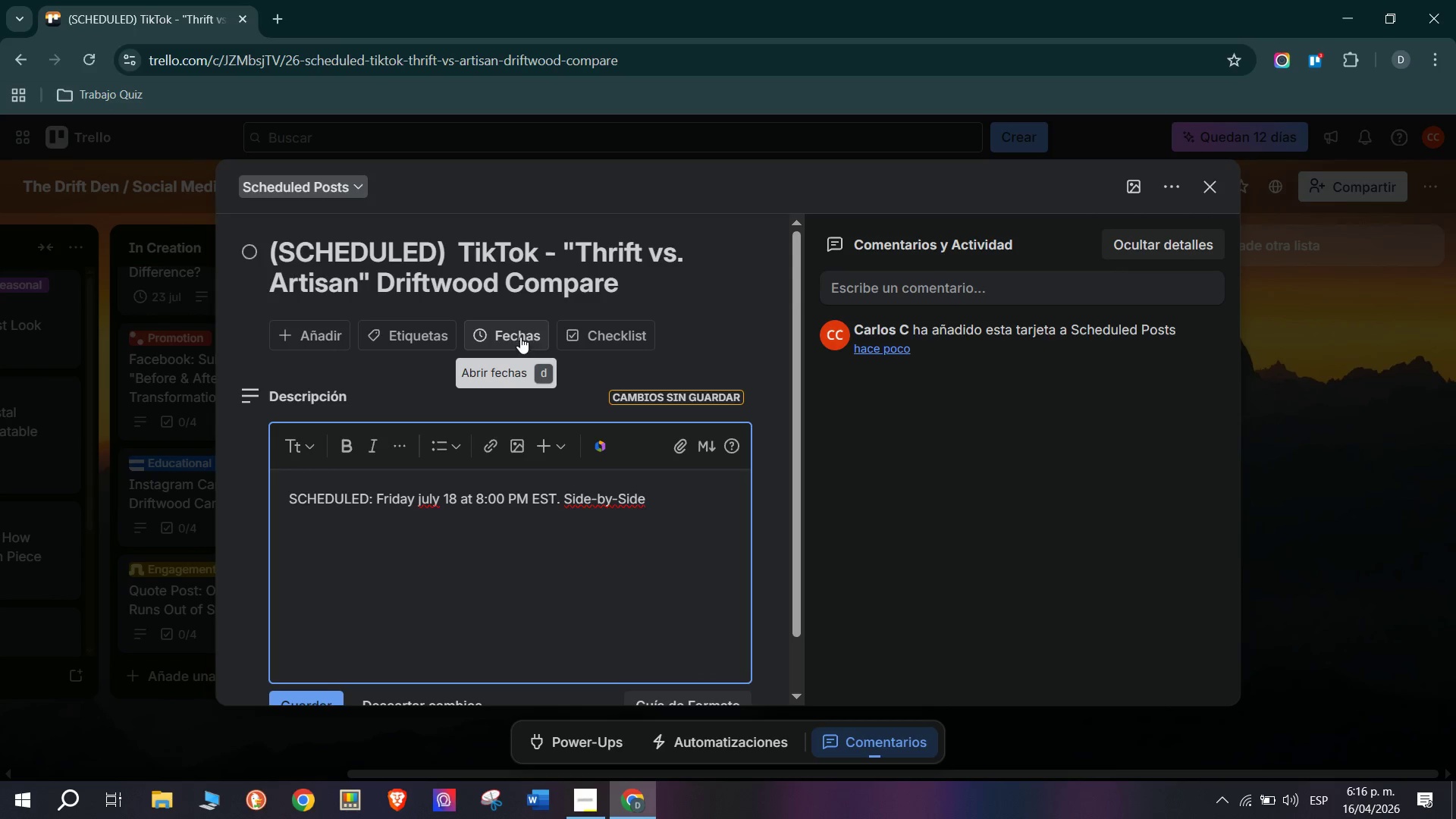 
type(thrift )
 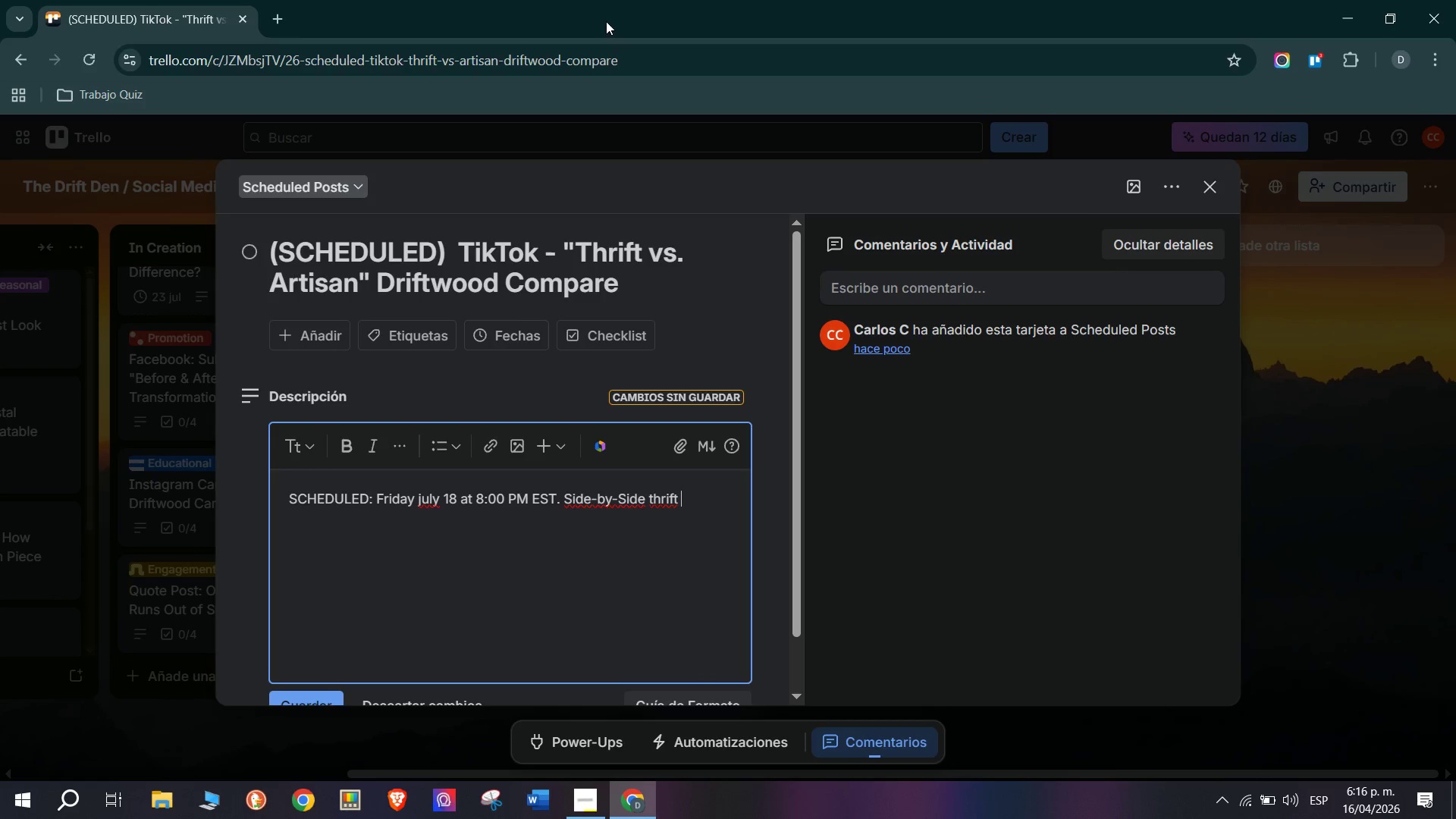 
type(st)
 